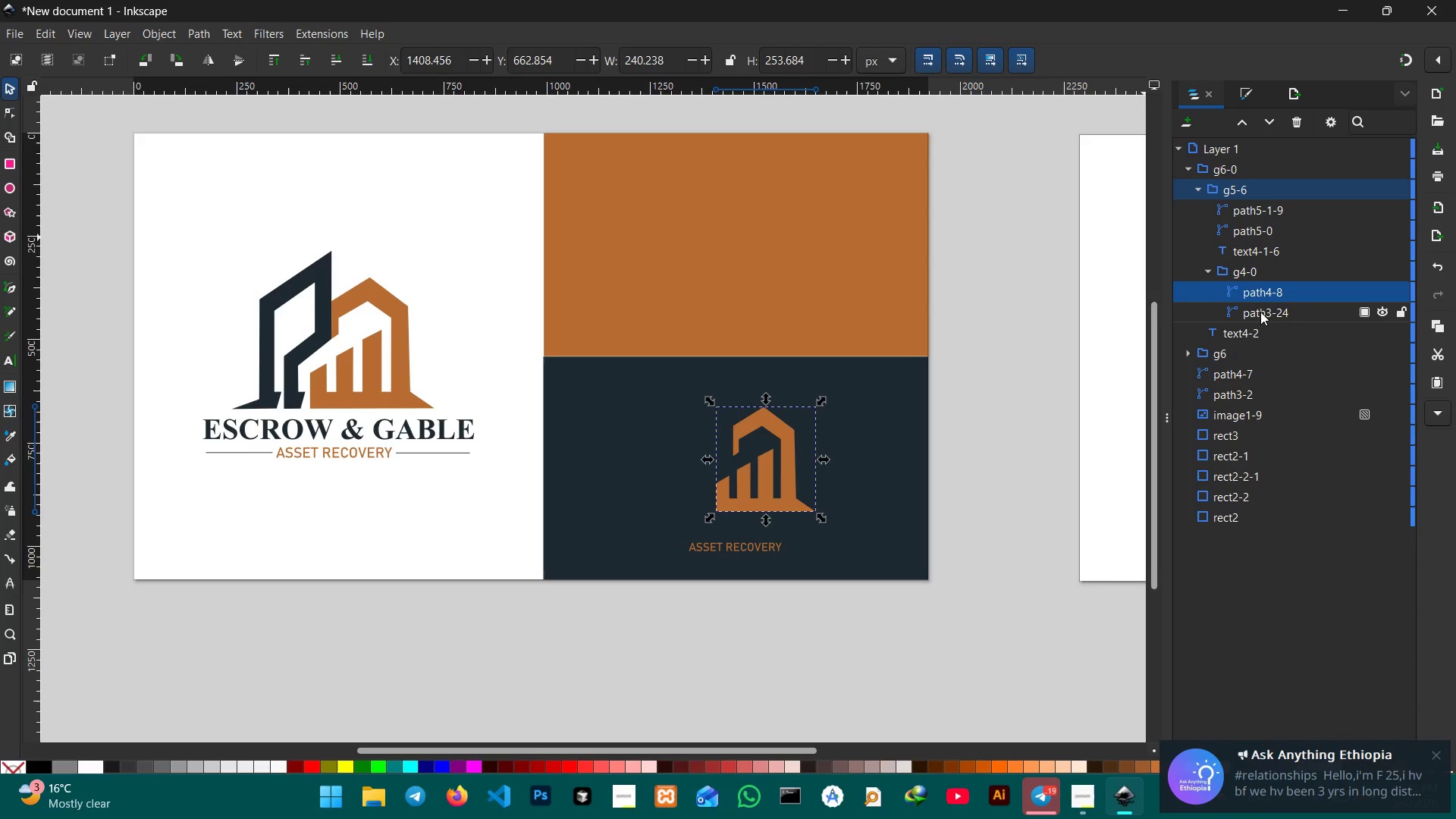 
left_click([1265, 315])
 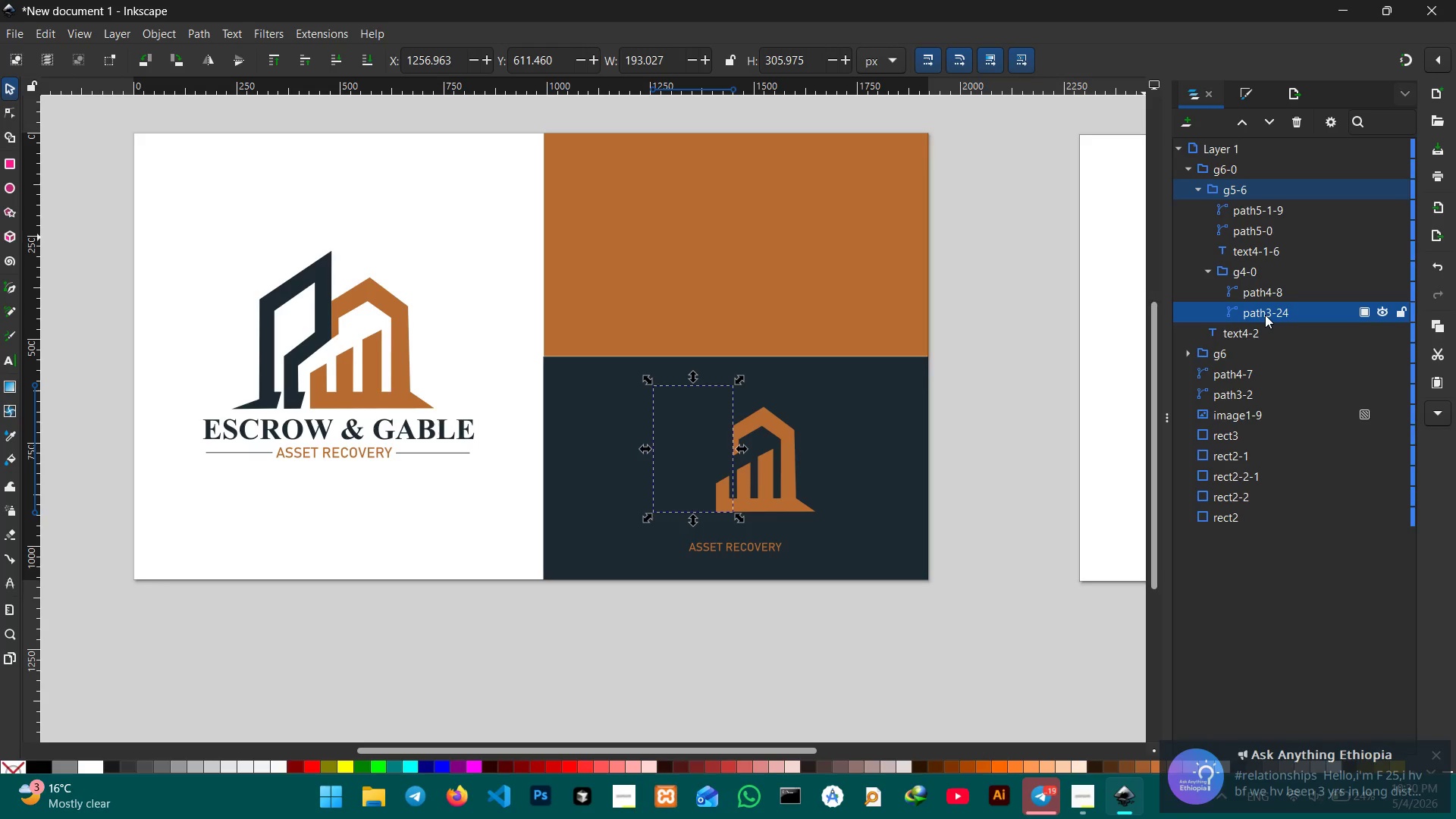 
left_click([1265, 315])
 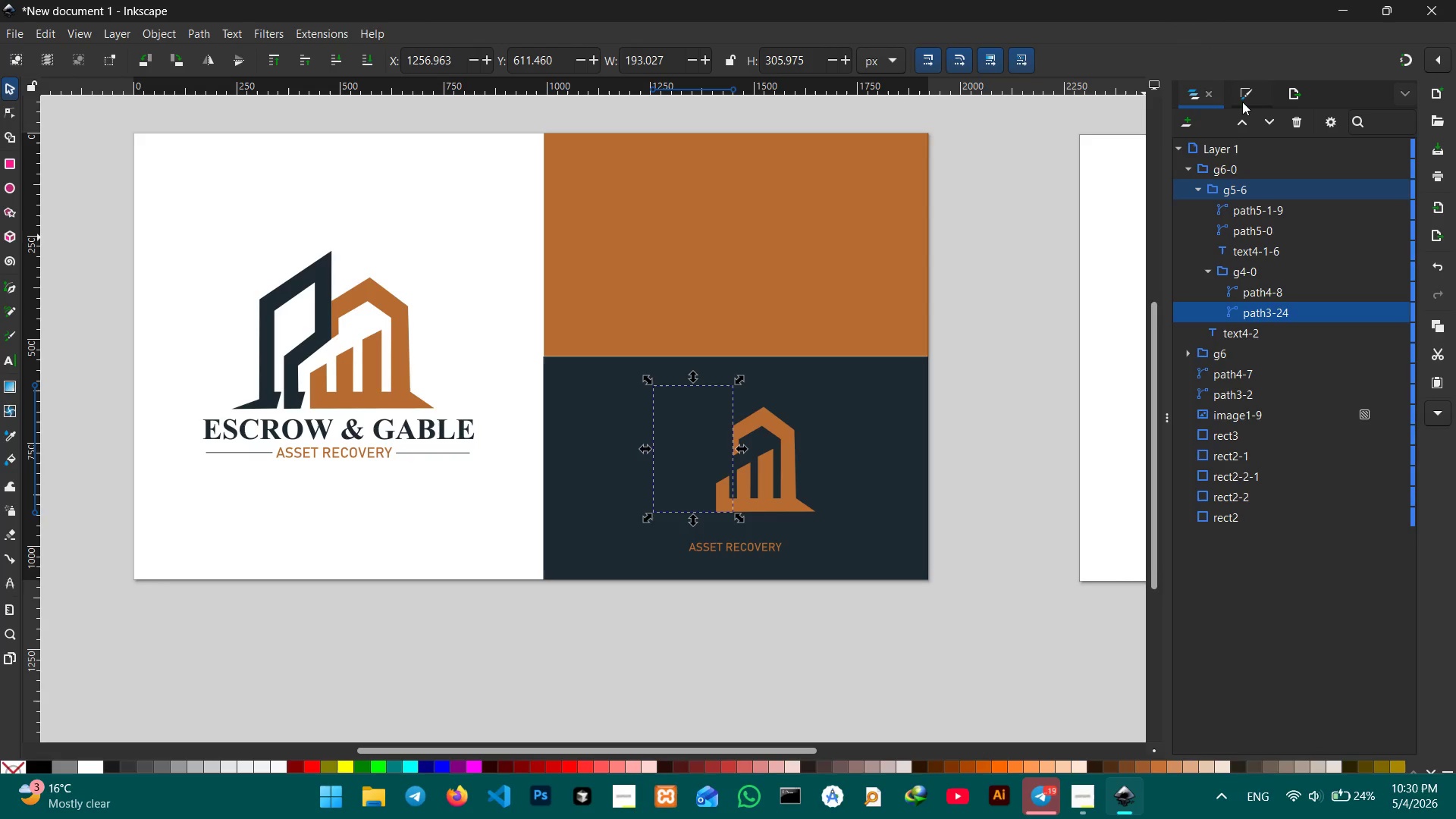 
left_click([1247, 100])
 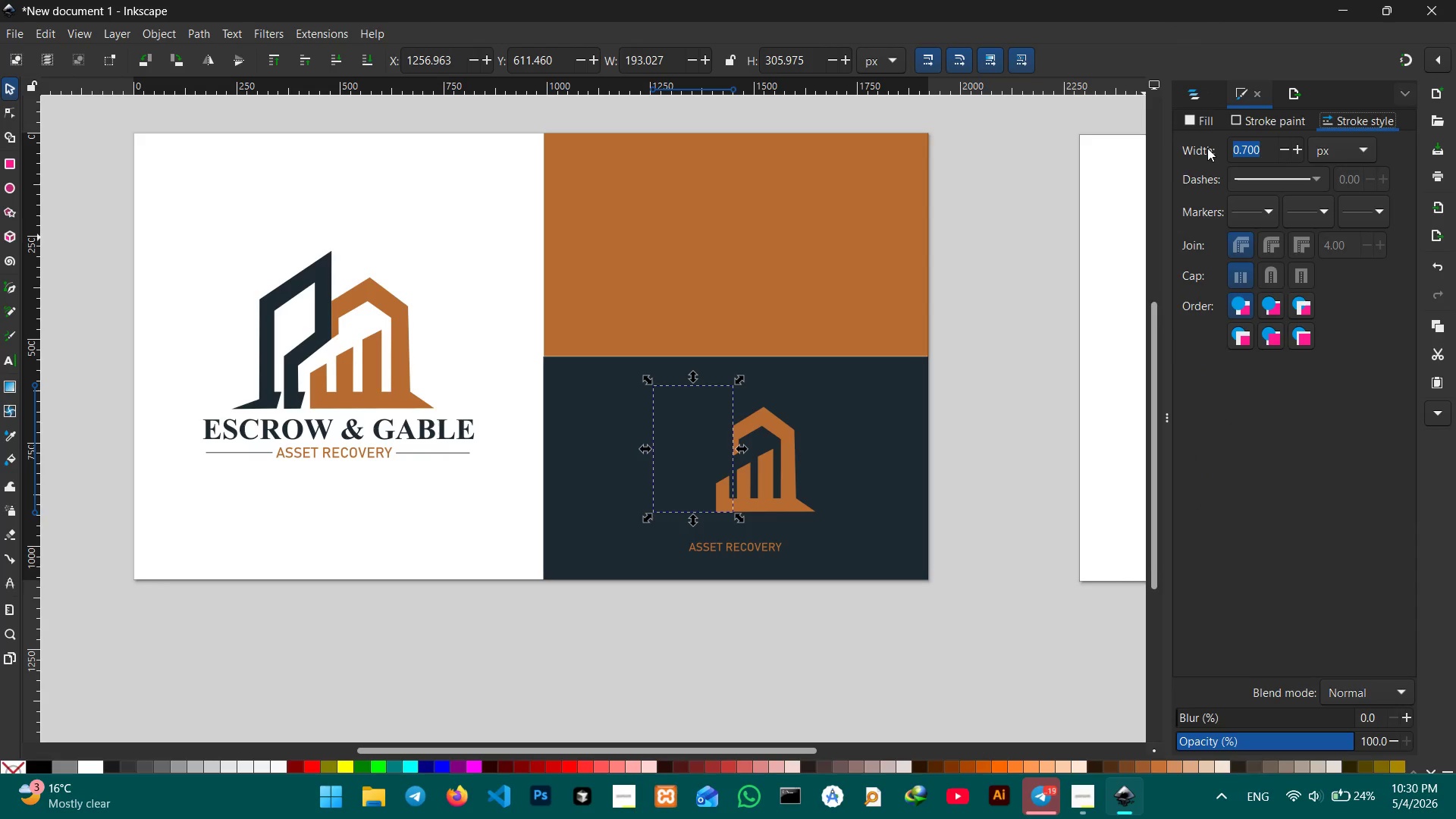 
mouse_move([1199, 145])
 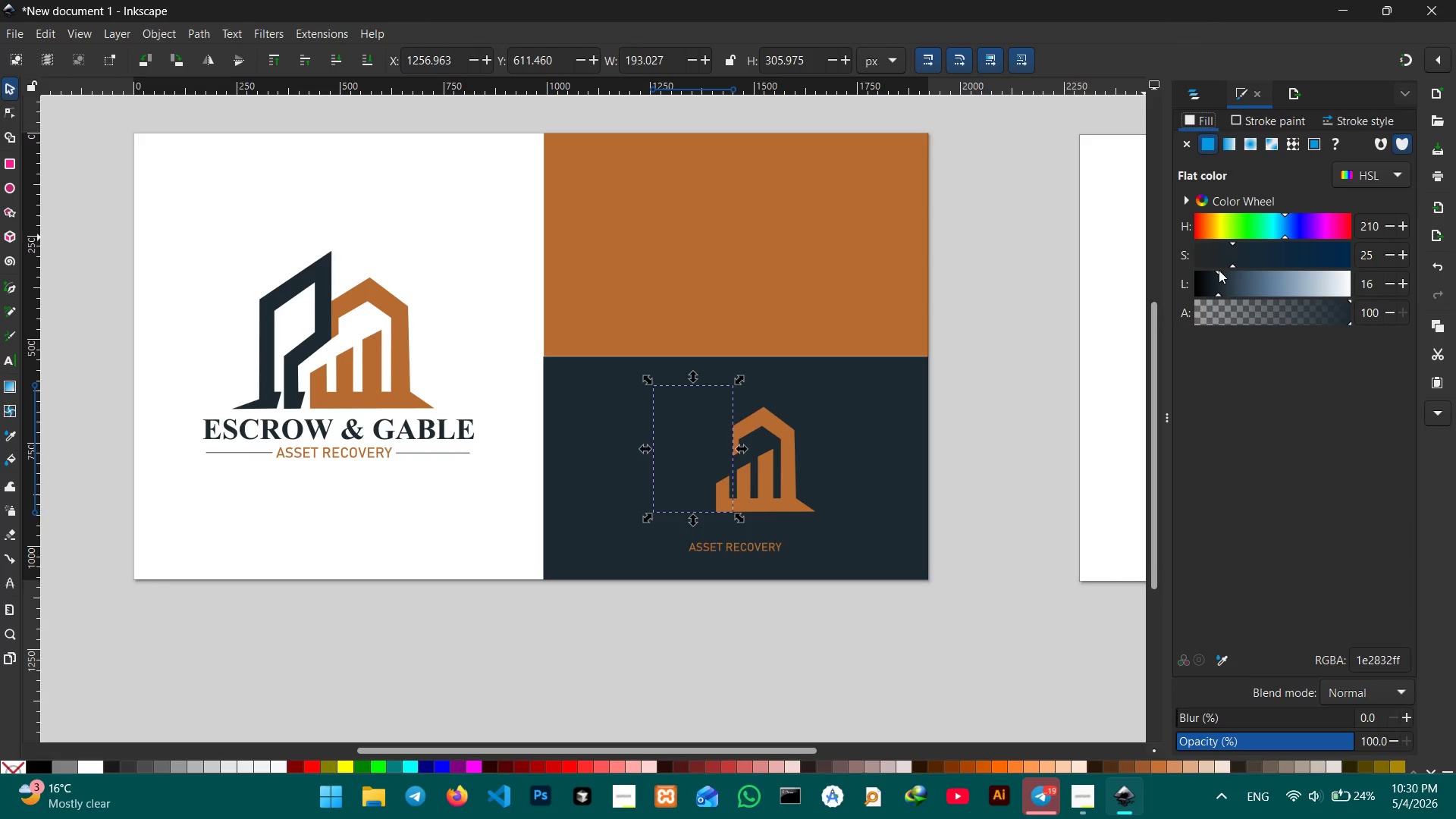 
left_click_drag(start_coordinate=[1218, 272], to_coordinate=[1439, 264])
 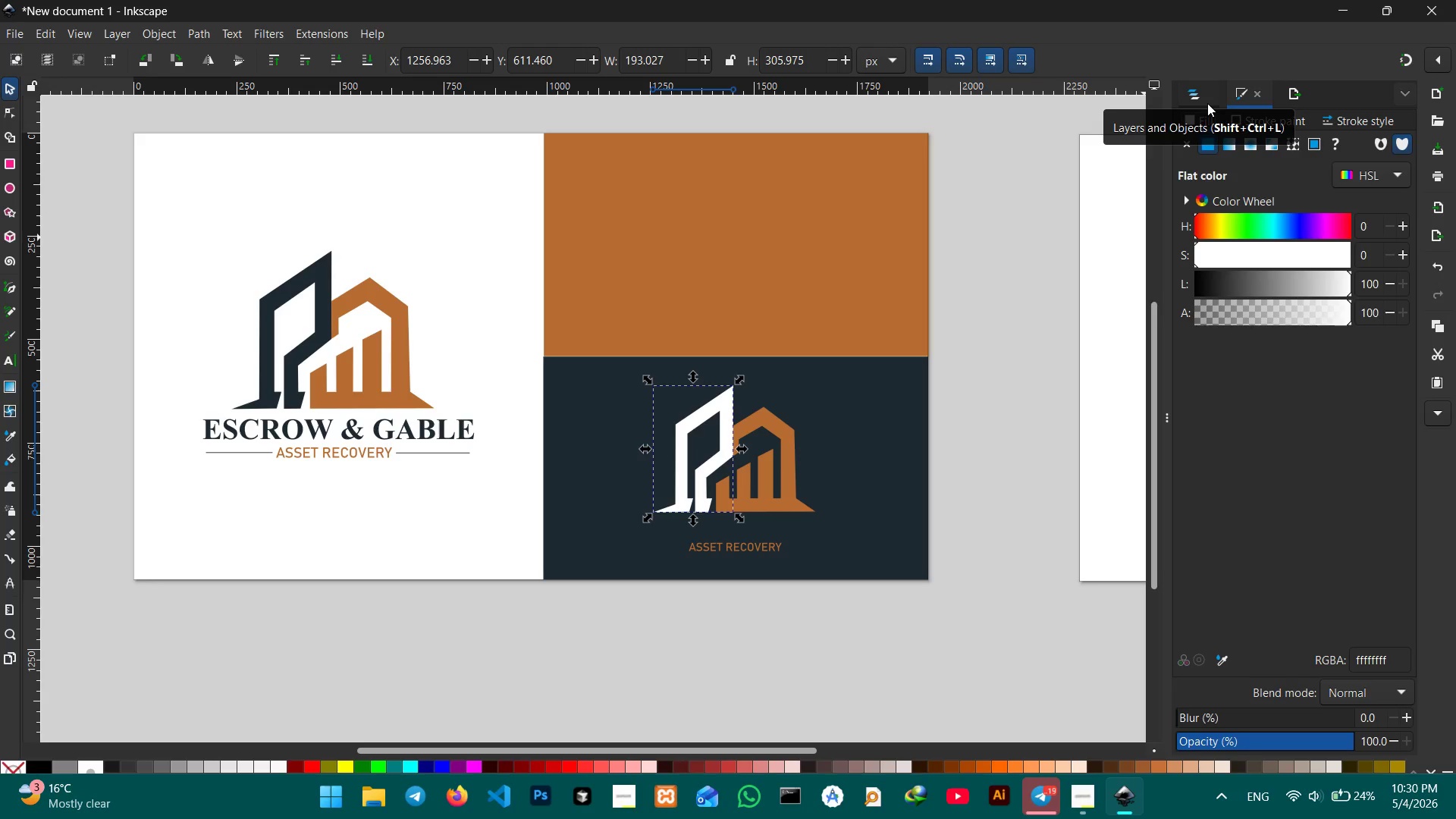 
left_click([1206, 101])
 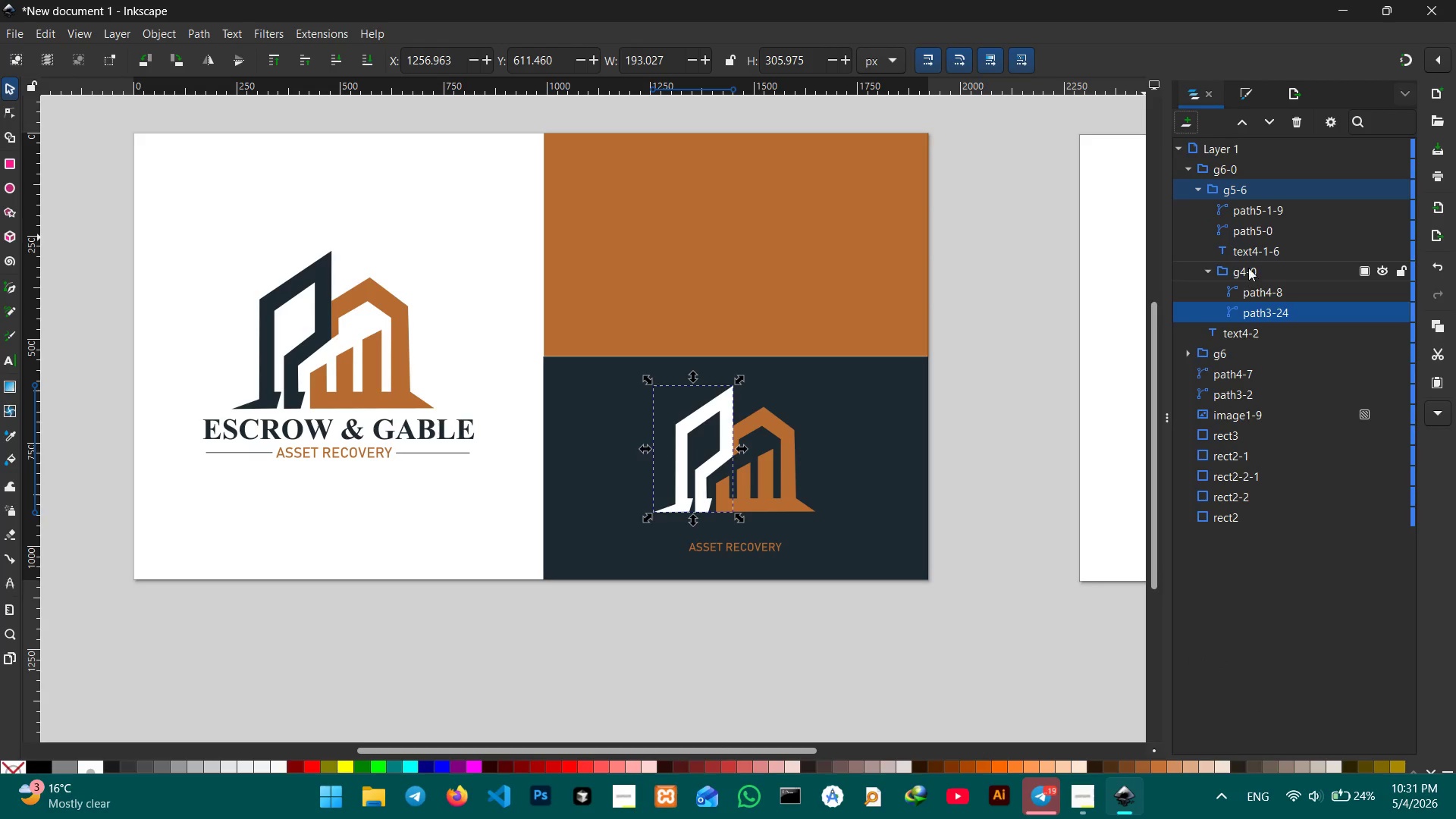 
left_click([1251, 251])
 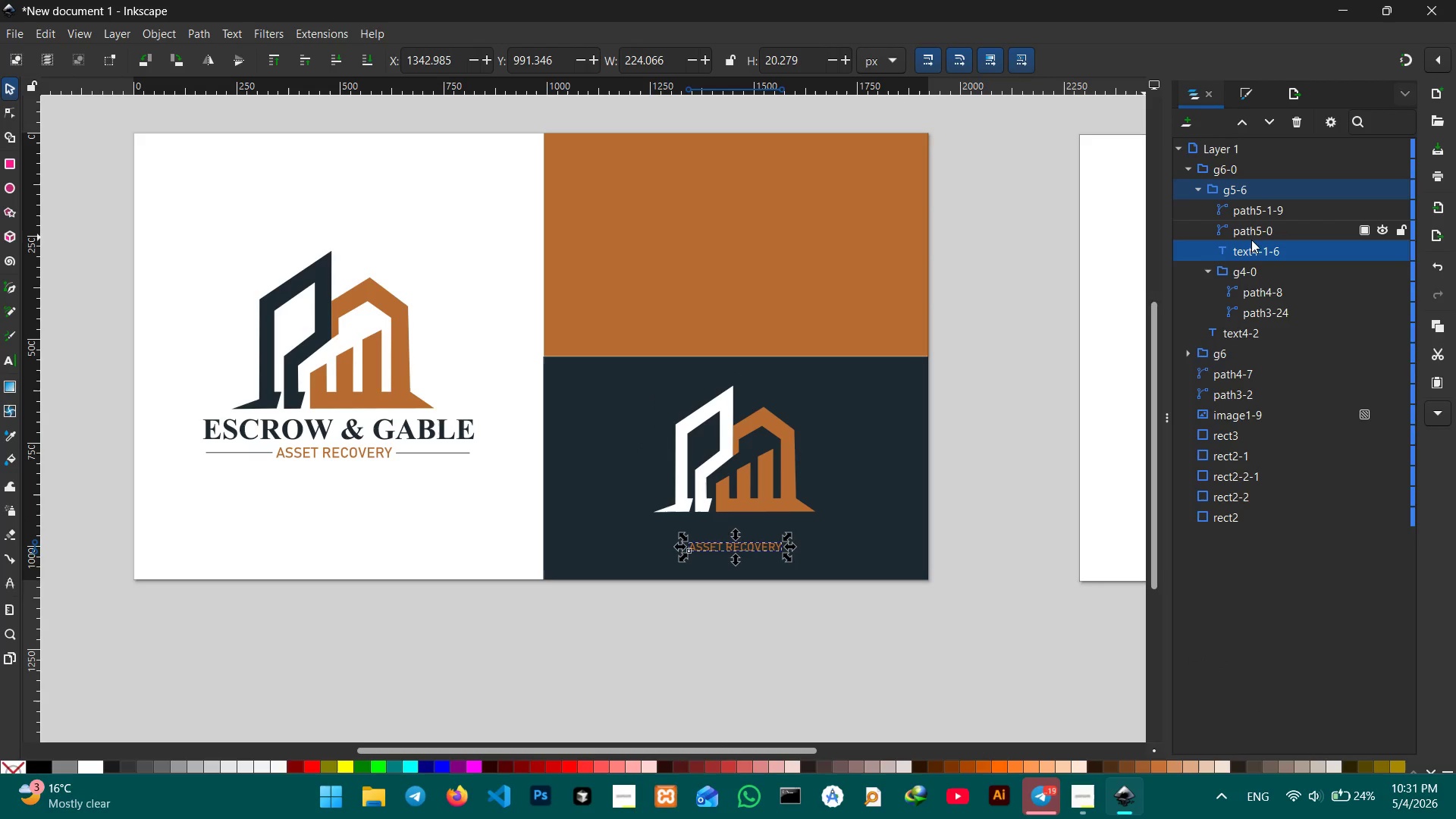 
left_click([1251, 234])
 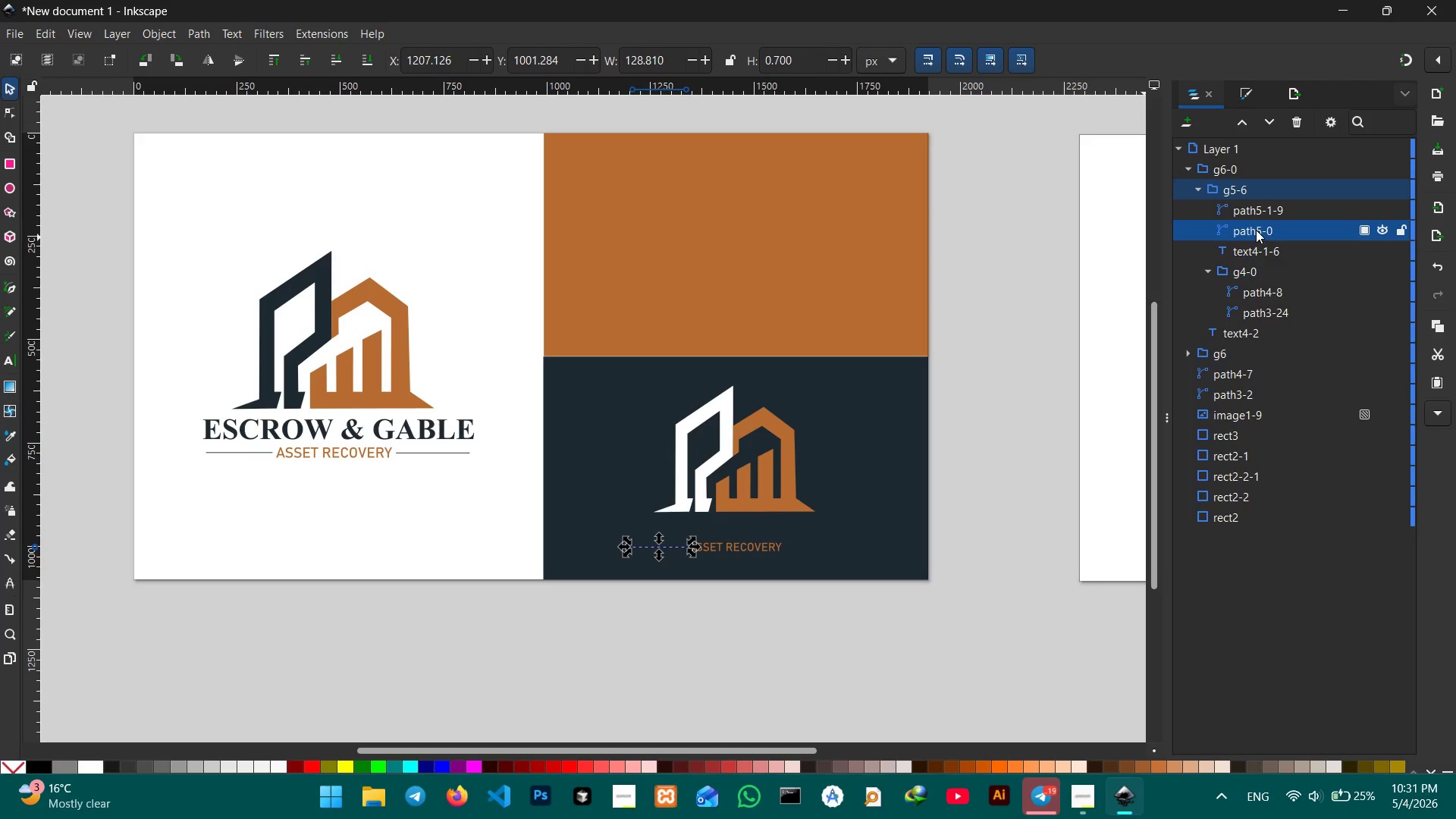 
hold_key(key=ShiftLeft, duration=1.09)
 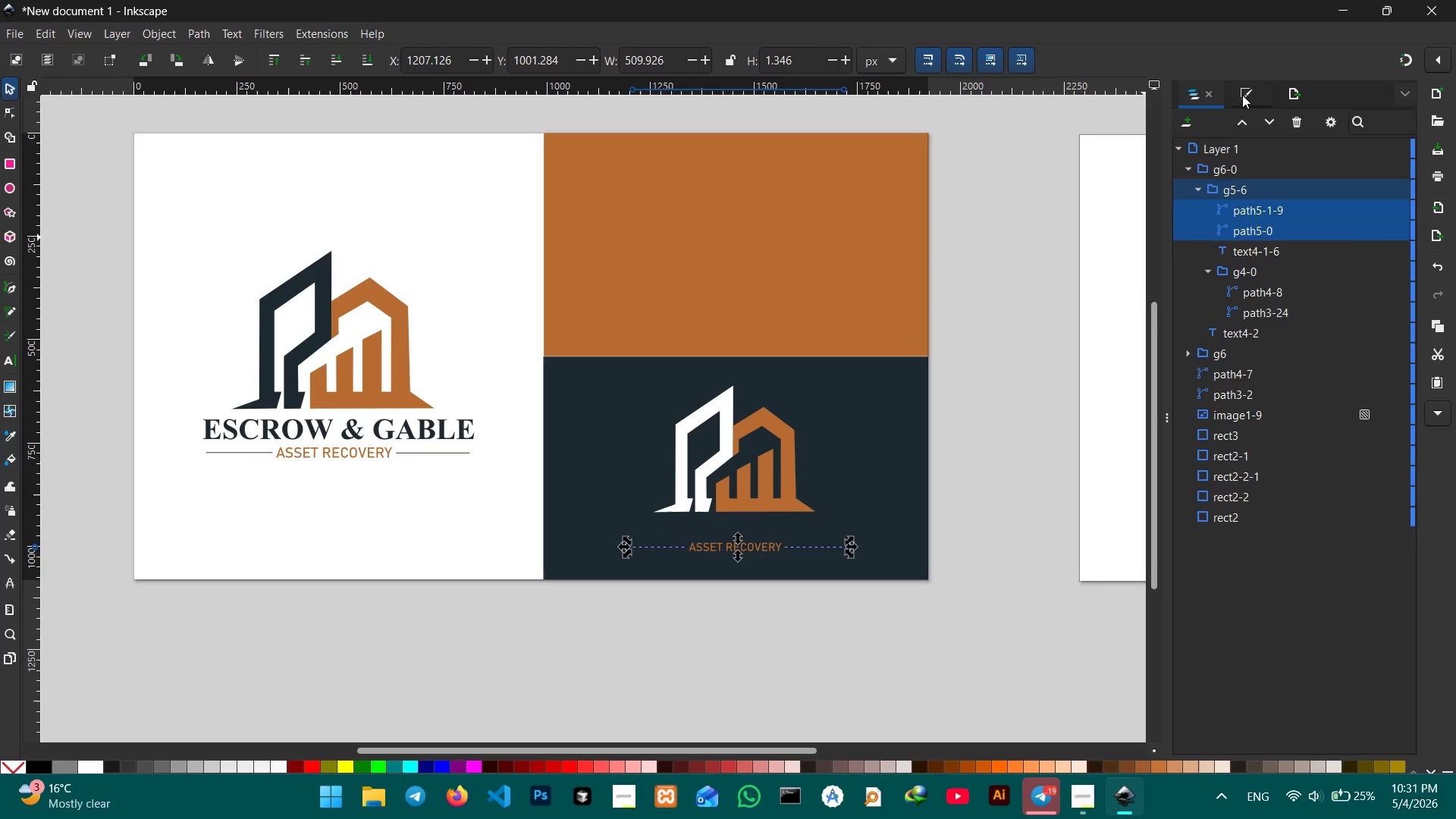 
left_click([1242, 96])
 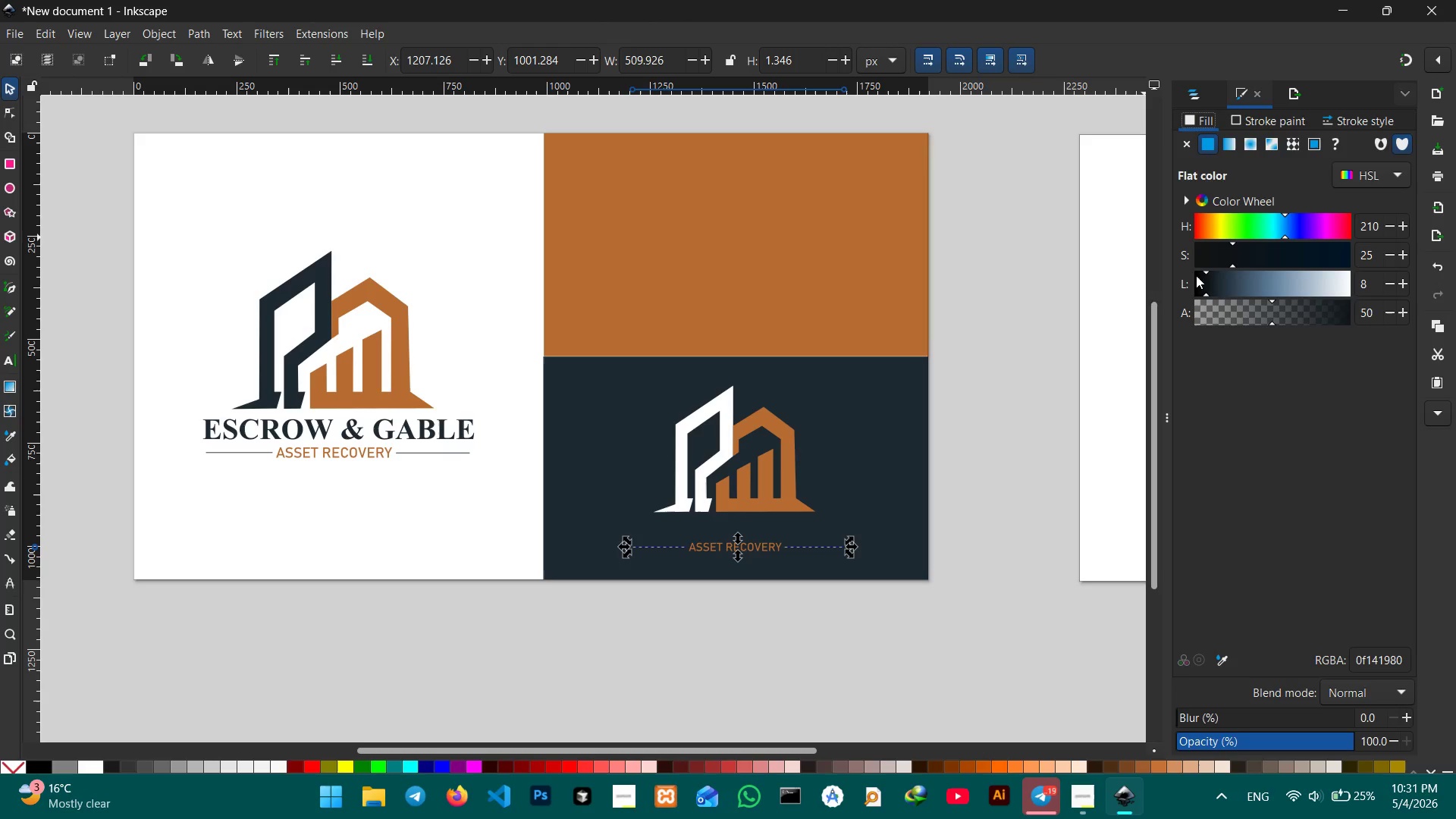 
left_click_drag(start_coordinate=[1206, 273], to_coordinate=[1405, 271])
 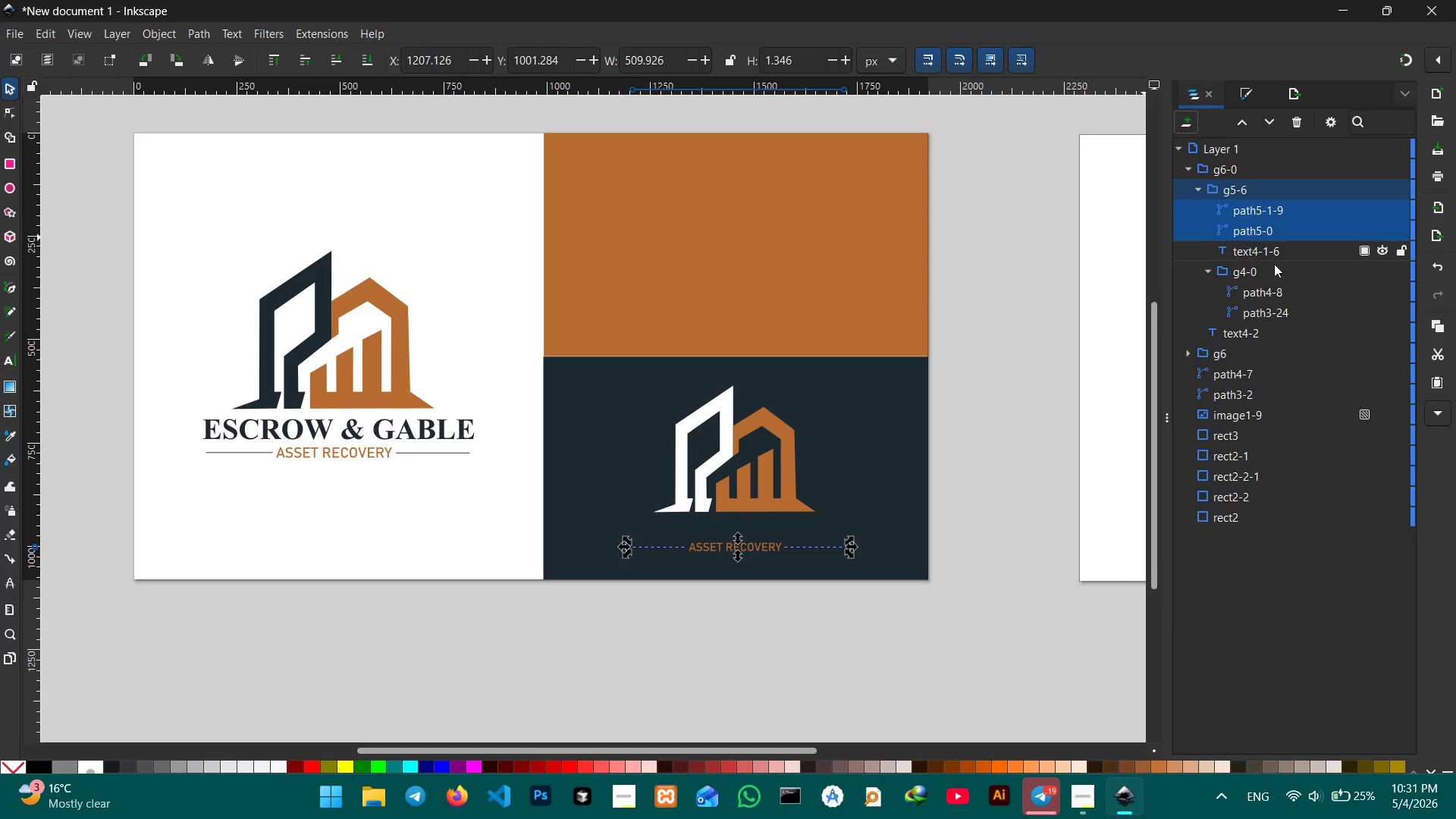 
left_click([1288, 253])
 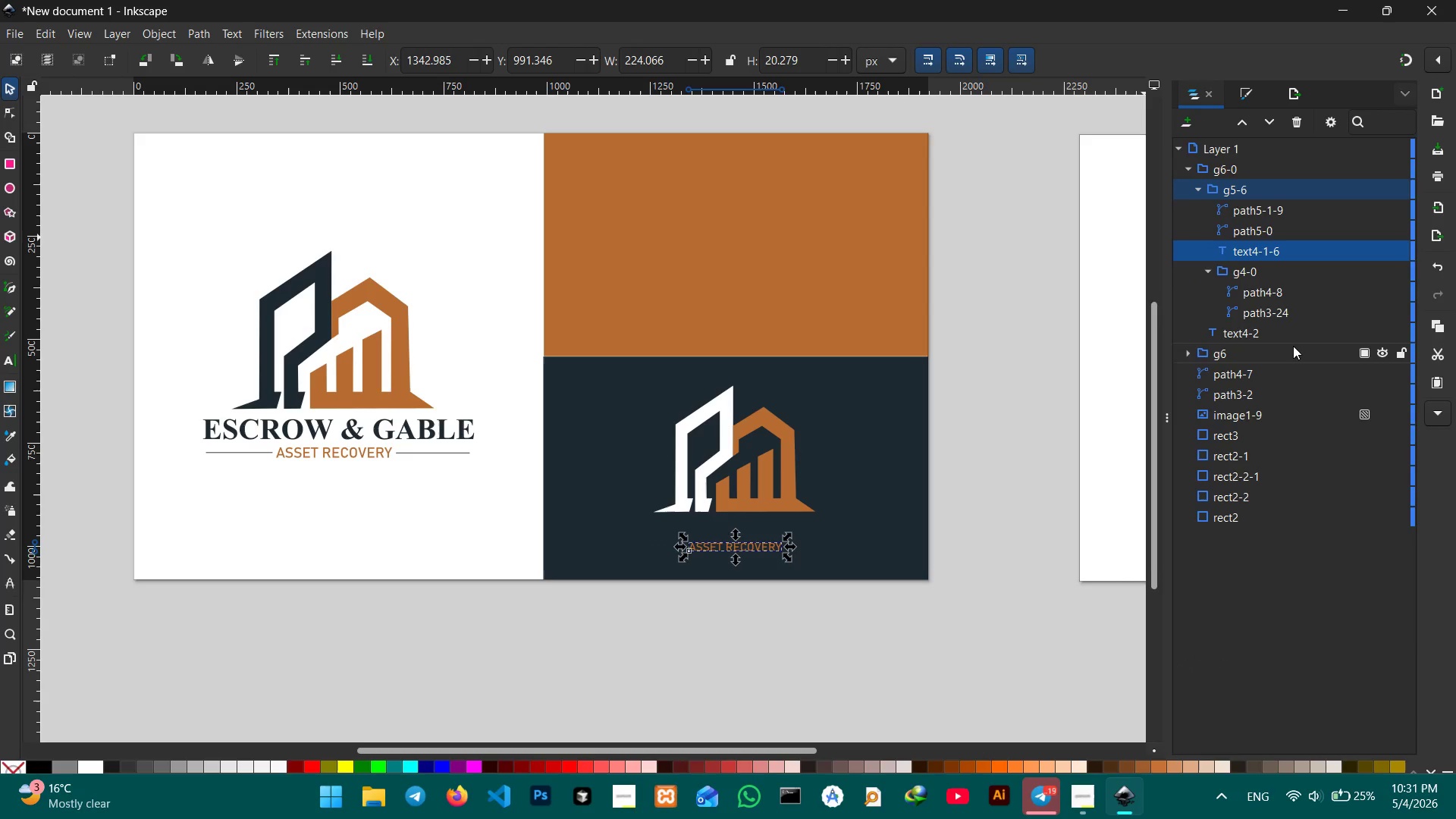 
left_click([1290, 329])
 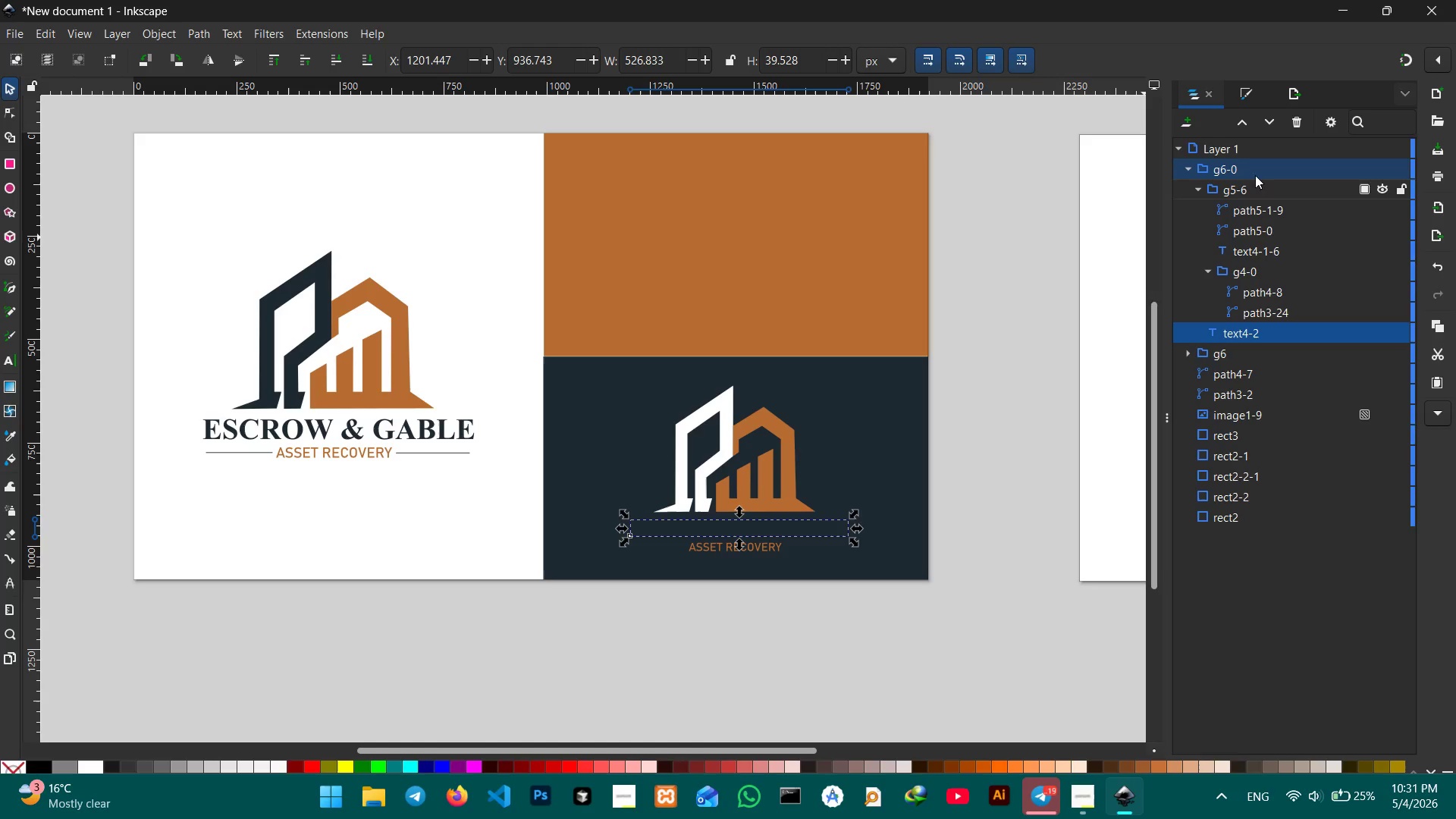 
left_click([1236, 89])
 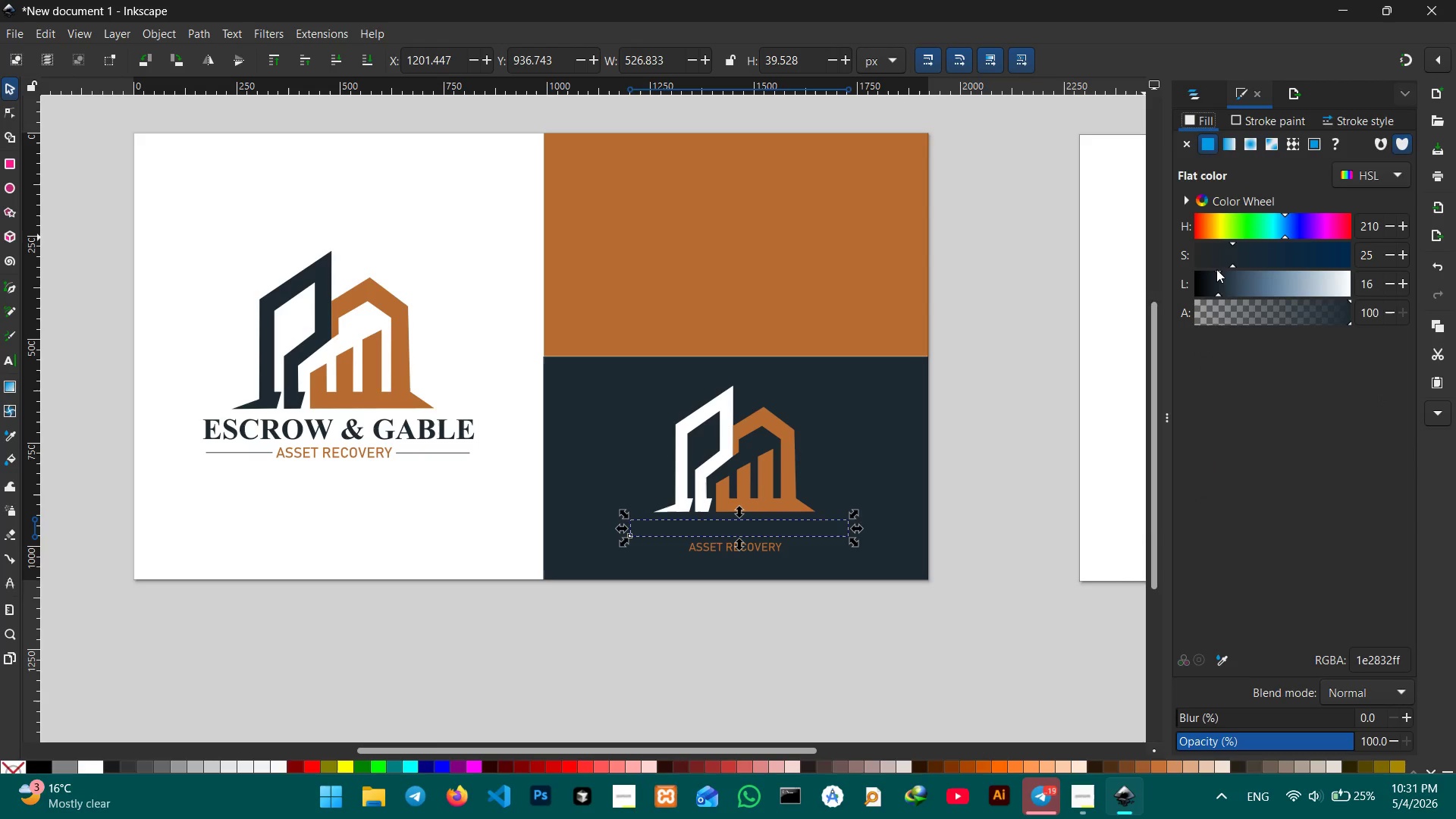 
left_click_drag(start_coordinate=[1216, 270], to_coordinate=[1338, 275])
 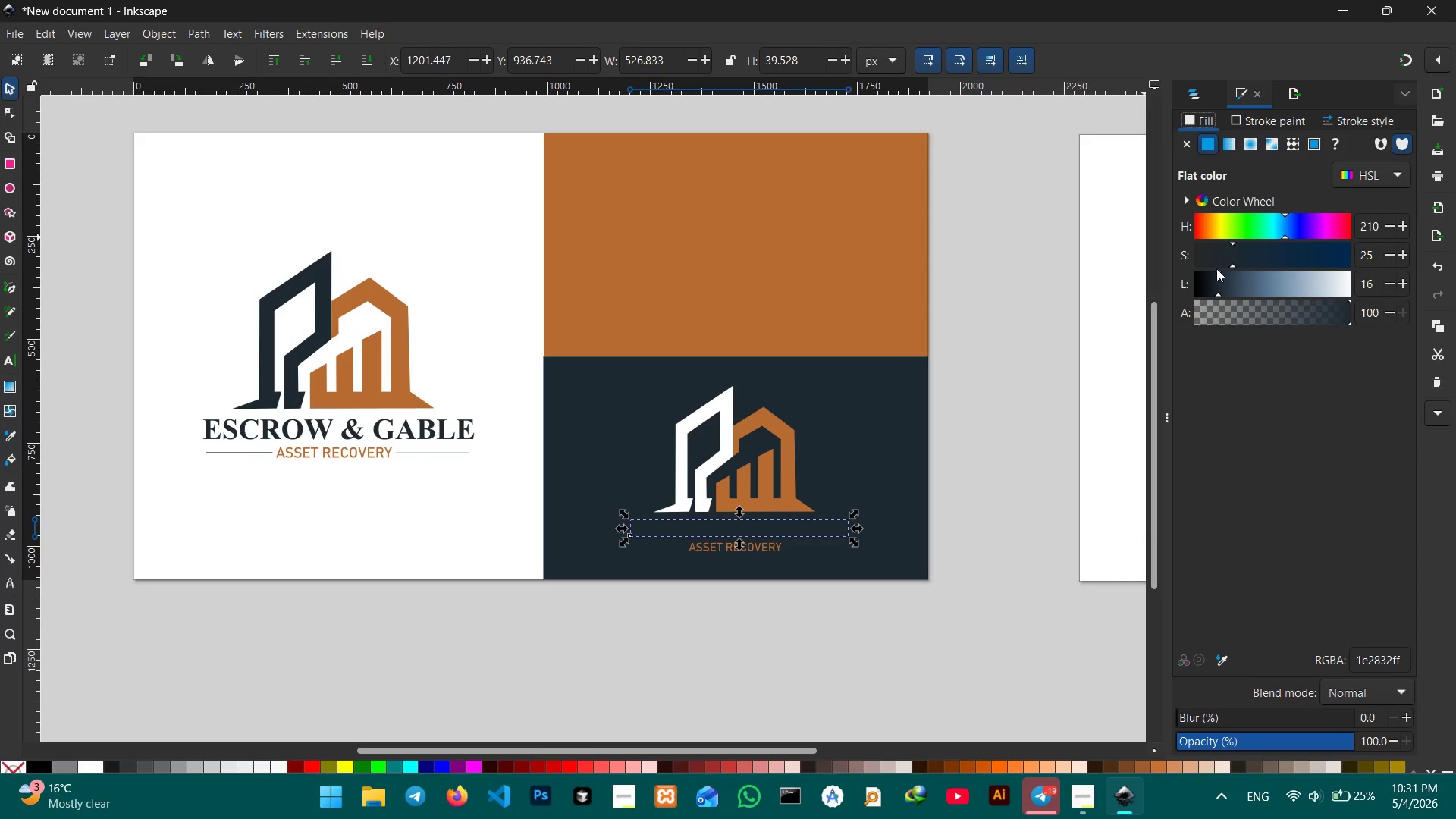 
left_click_drag(start_coordinate=[1216, 268], to_coordinate=[1348, 290])
 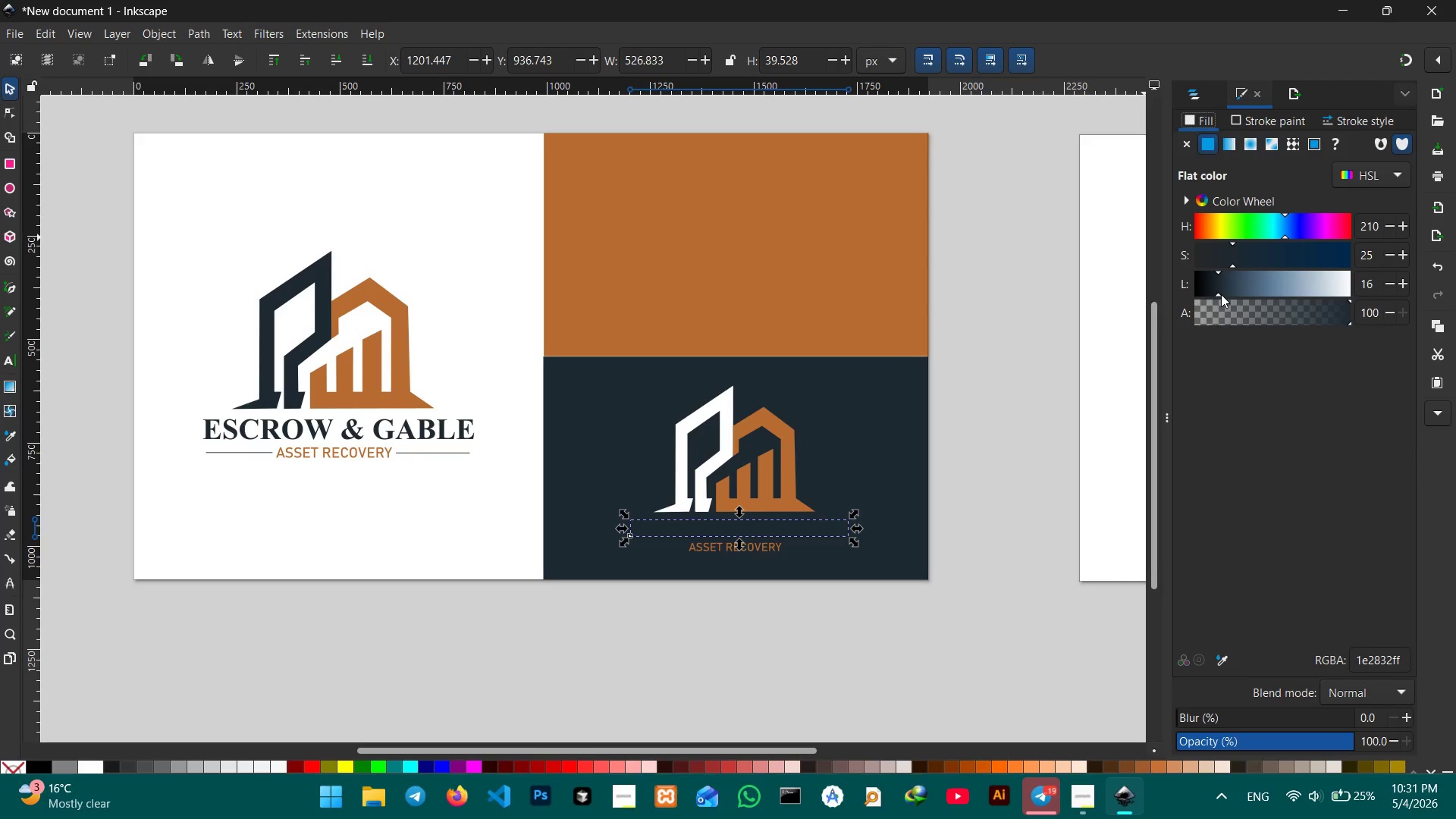 
left_click_drag(start_coordinate=[1216, 295], to_coordinate=[1385, 288])
 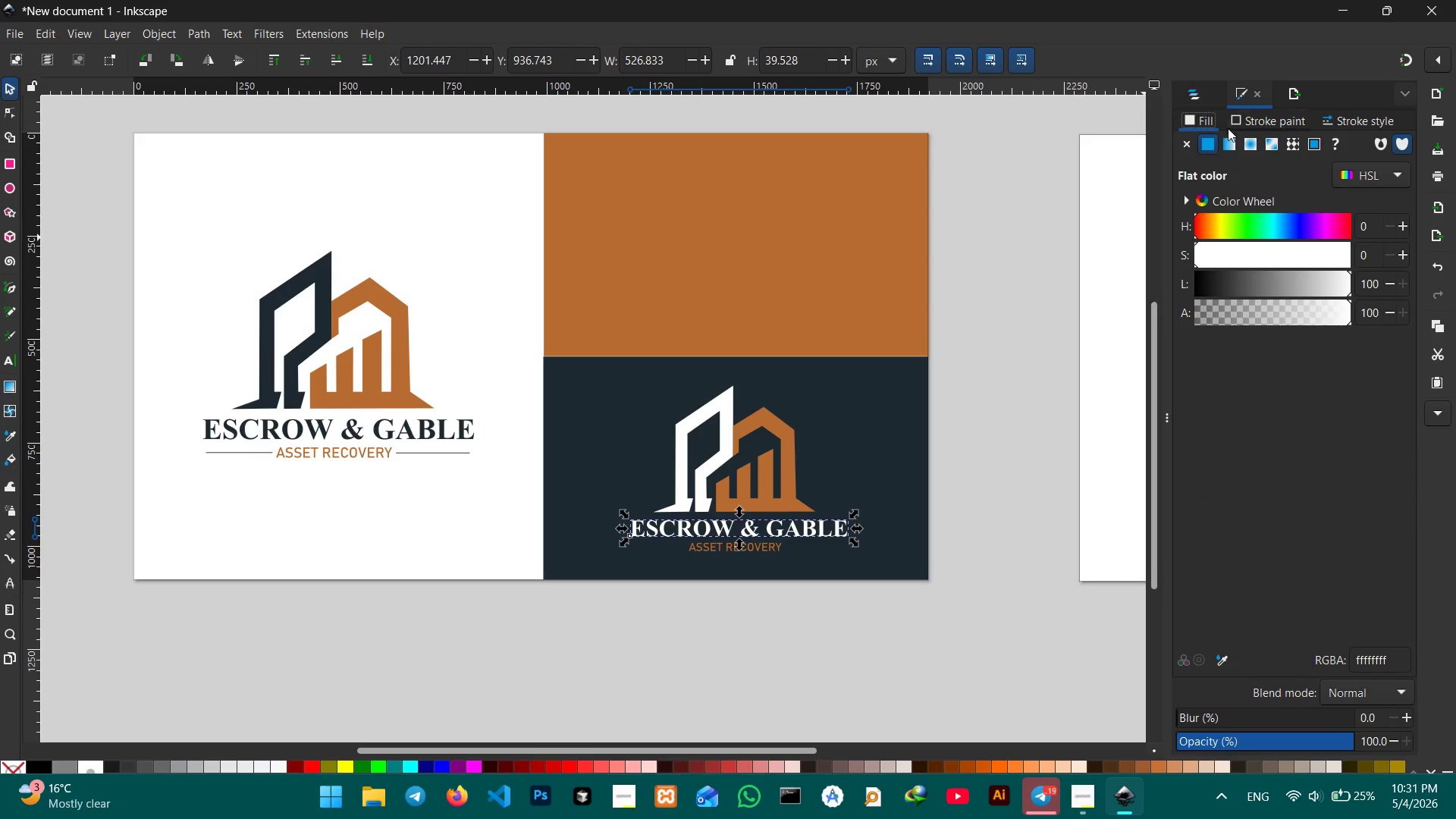 
left_click([1202, 93])
 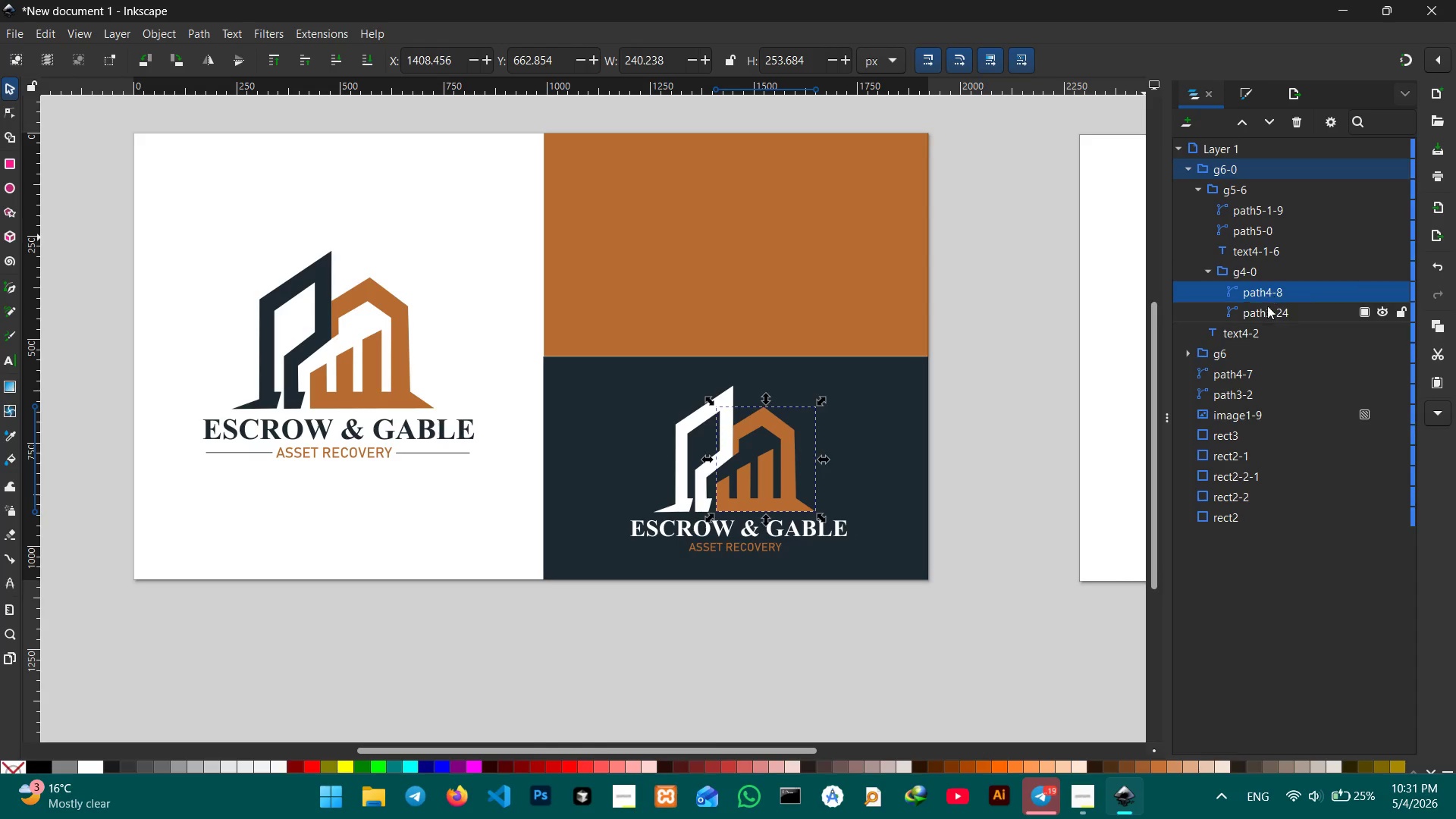 
left_click([1264, 234])
 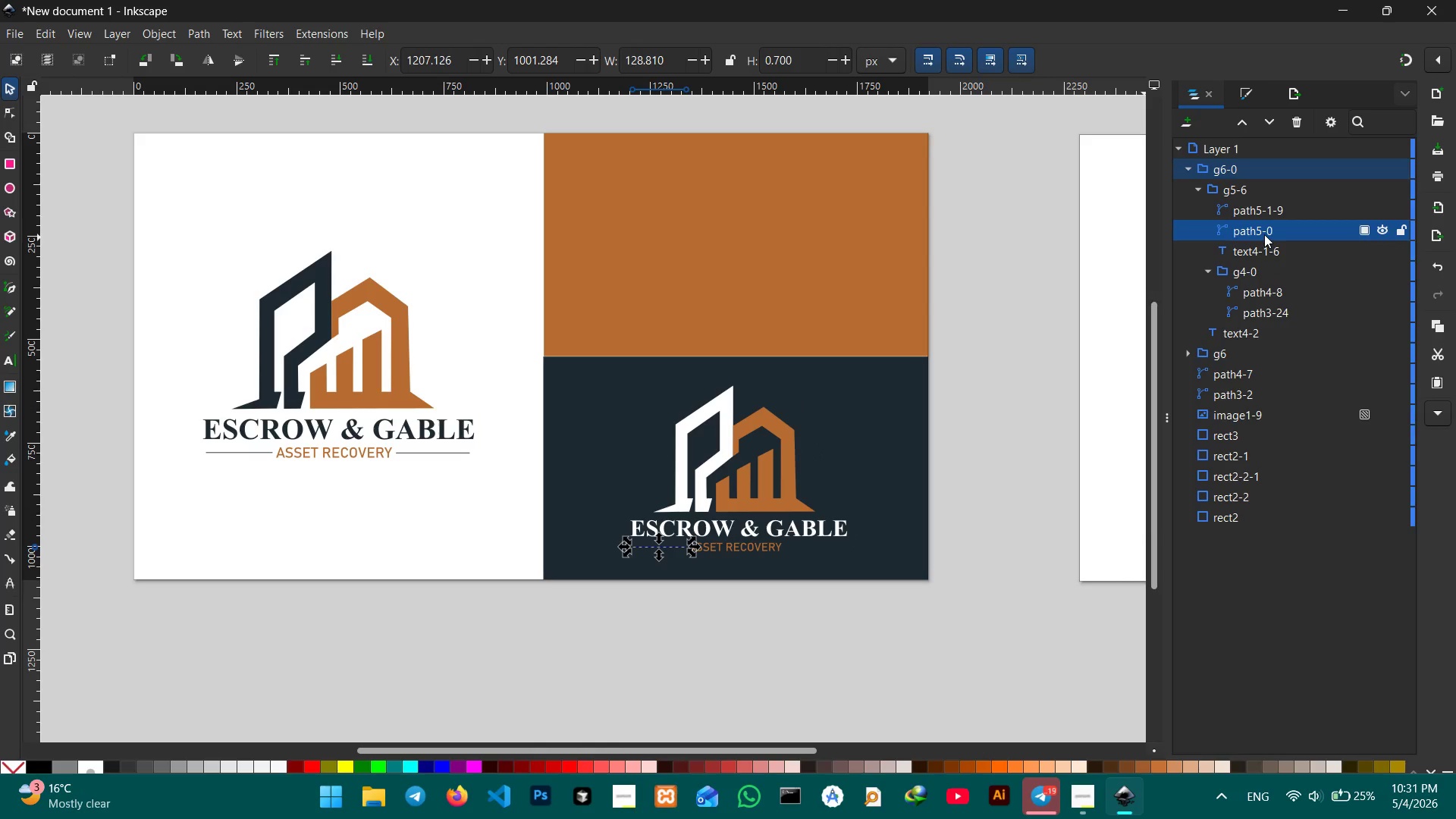 
hold_key(key=ShiftLeft, duration=1.26)
left_click([1279, 211])
 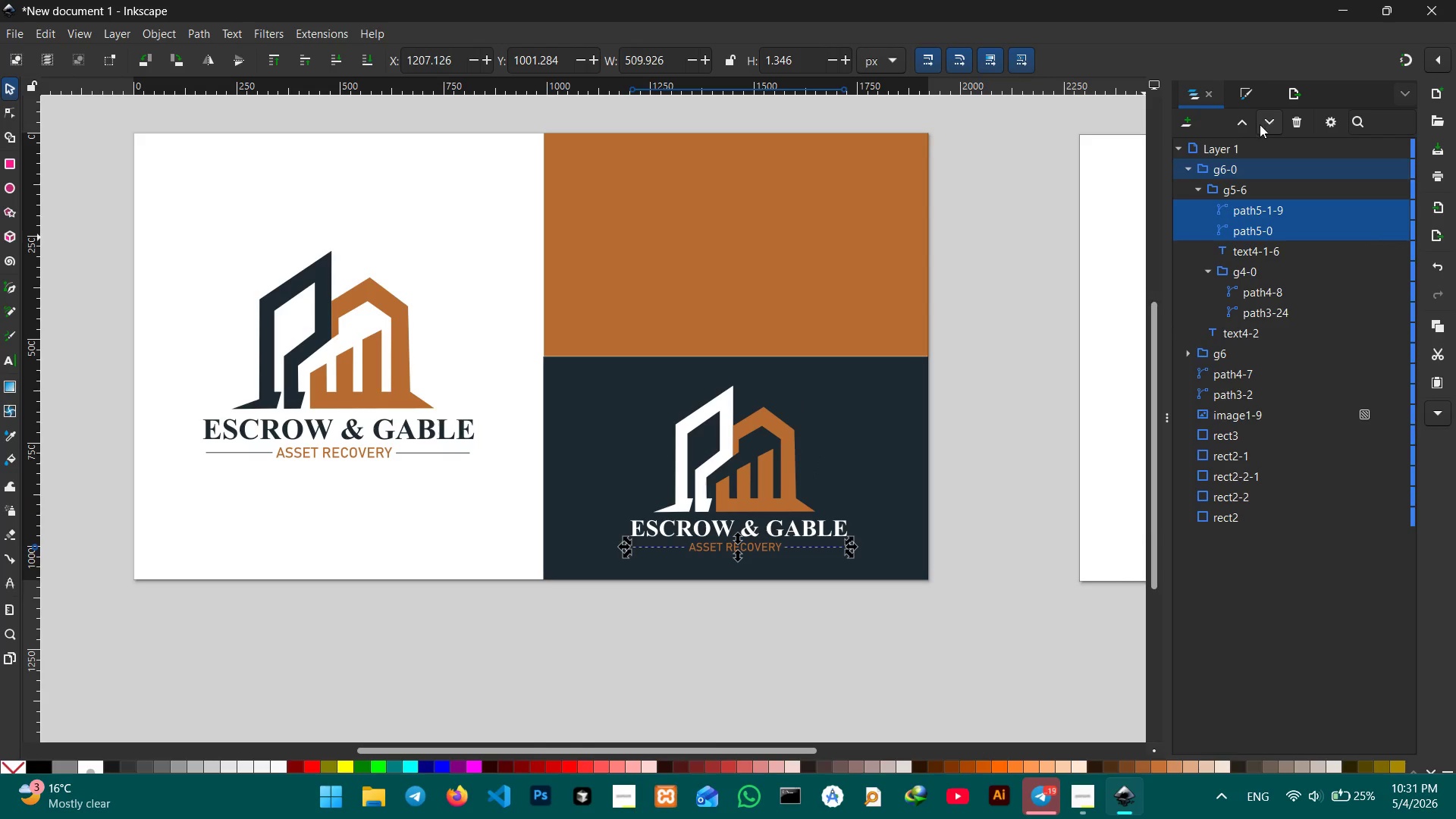 
left_click([1248, 93])
 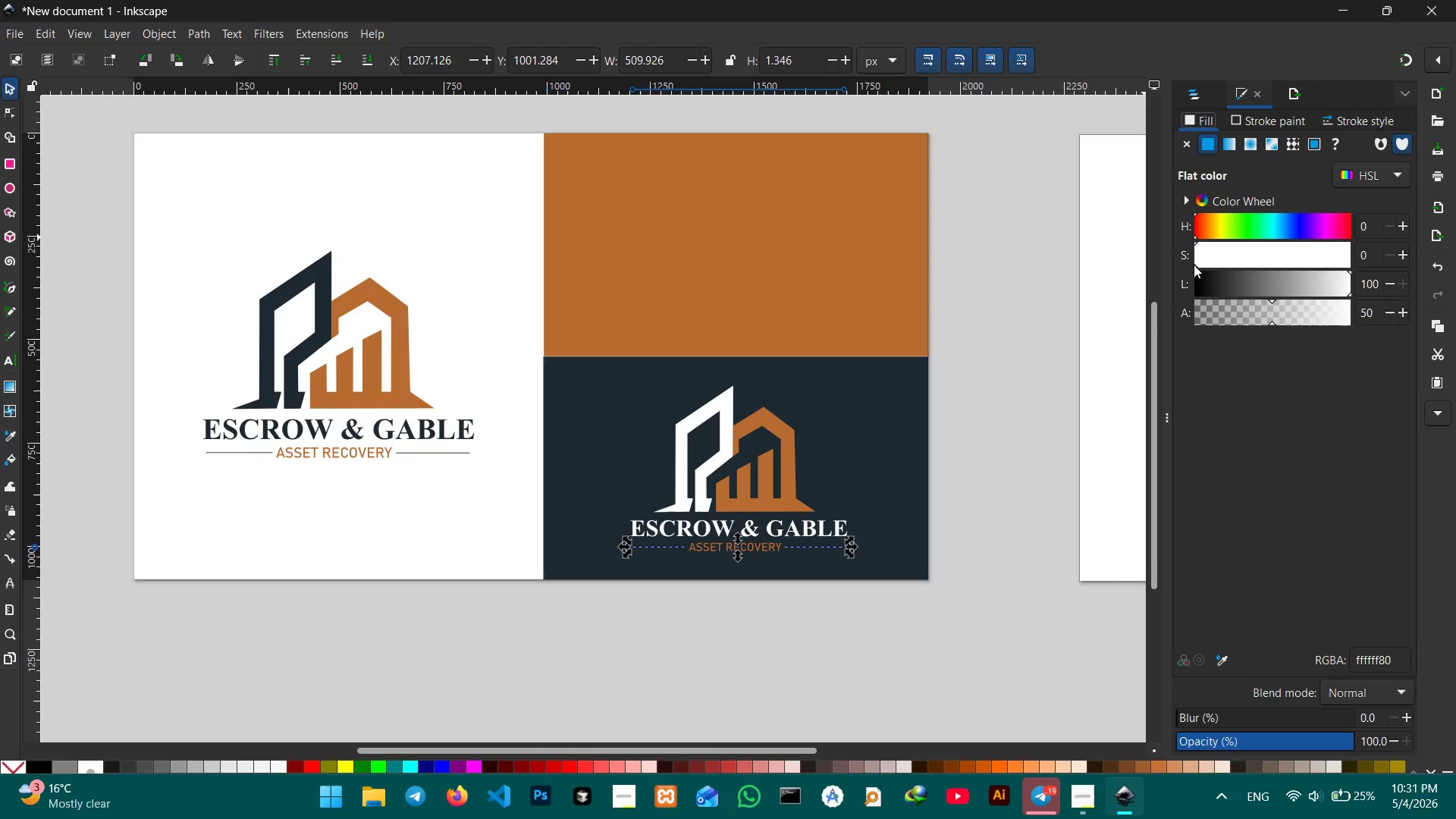 
left_click_drag(start_coordinate=[1198, 266], to_coordinate=[1362, 274])
 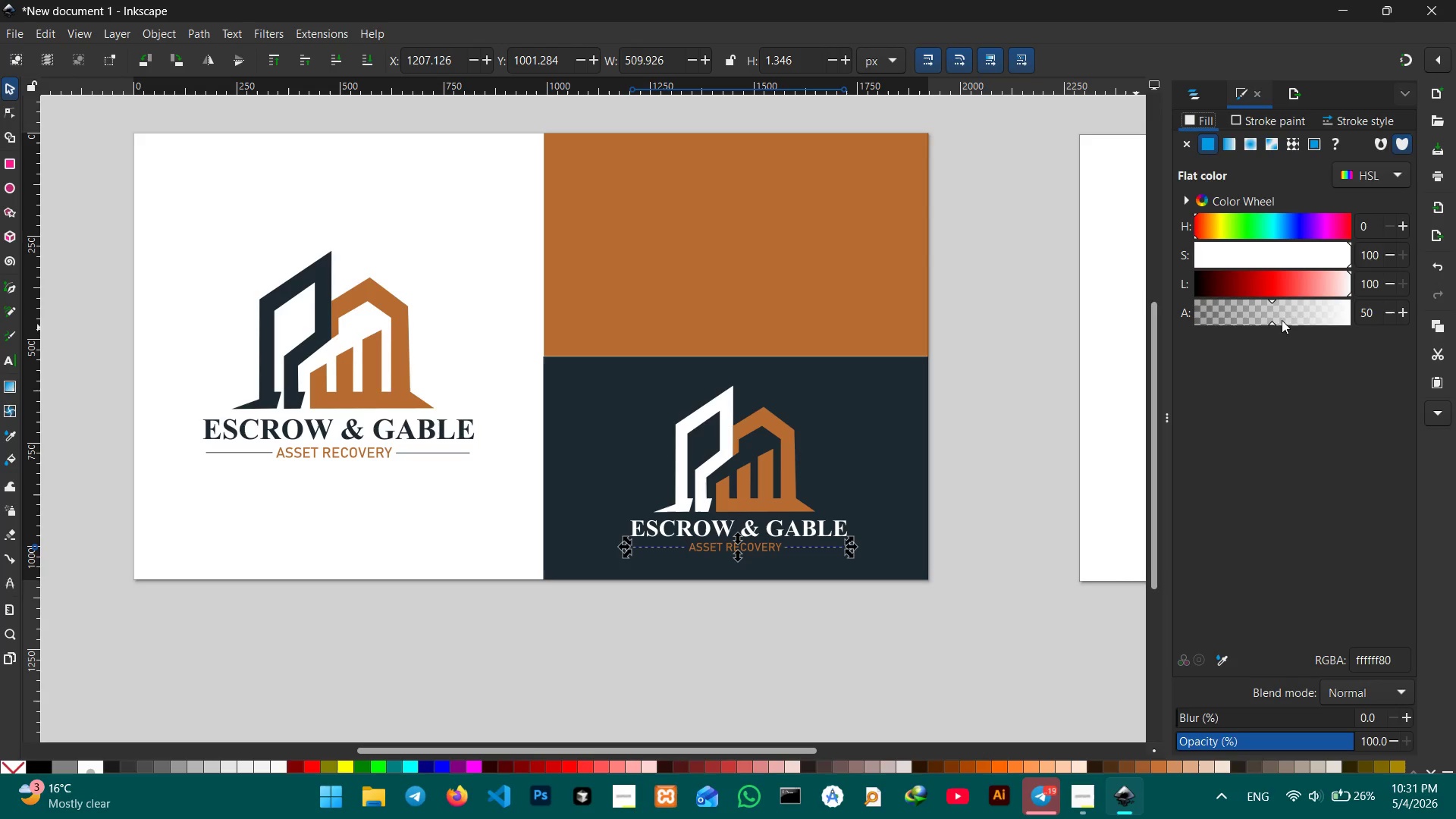 
left_click_drag(start_coordinate=[1272, 323], to_coordinate=[1374, 322])
 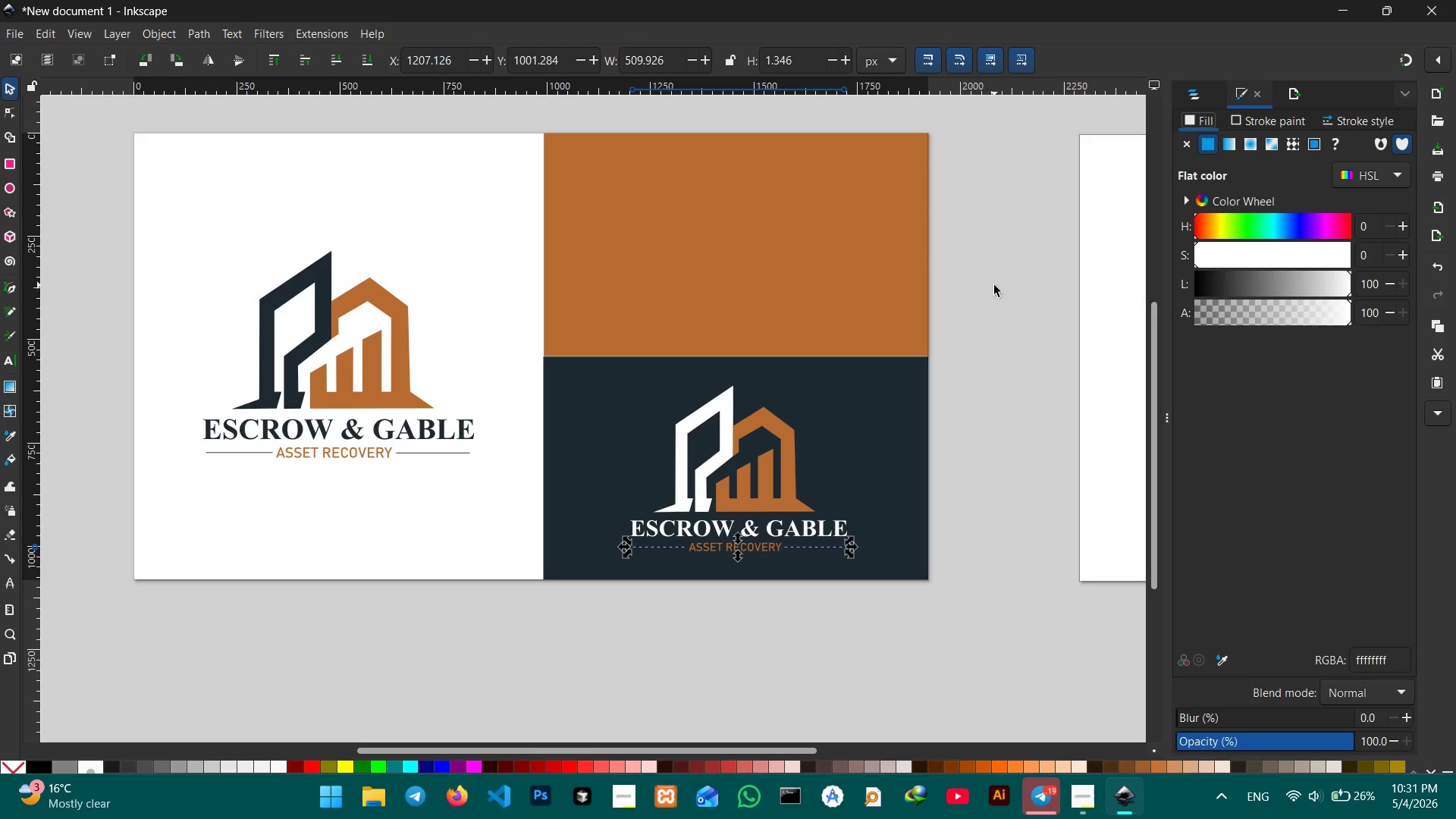 
left_click([994, 285])
 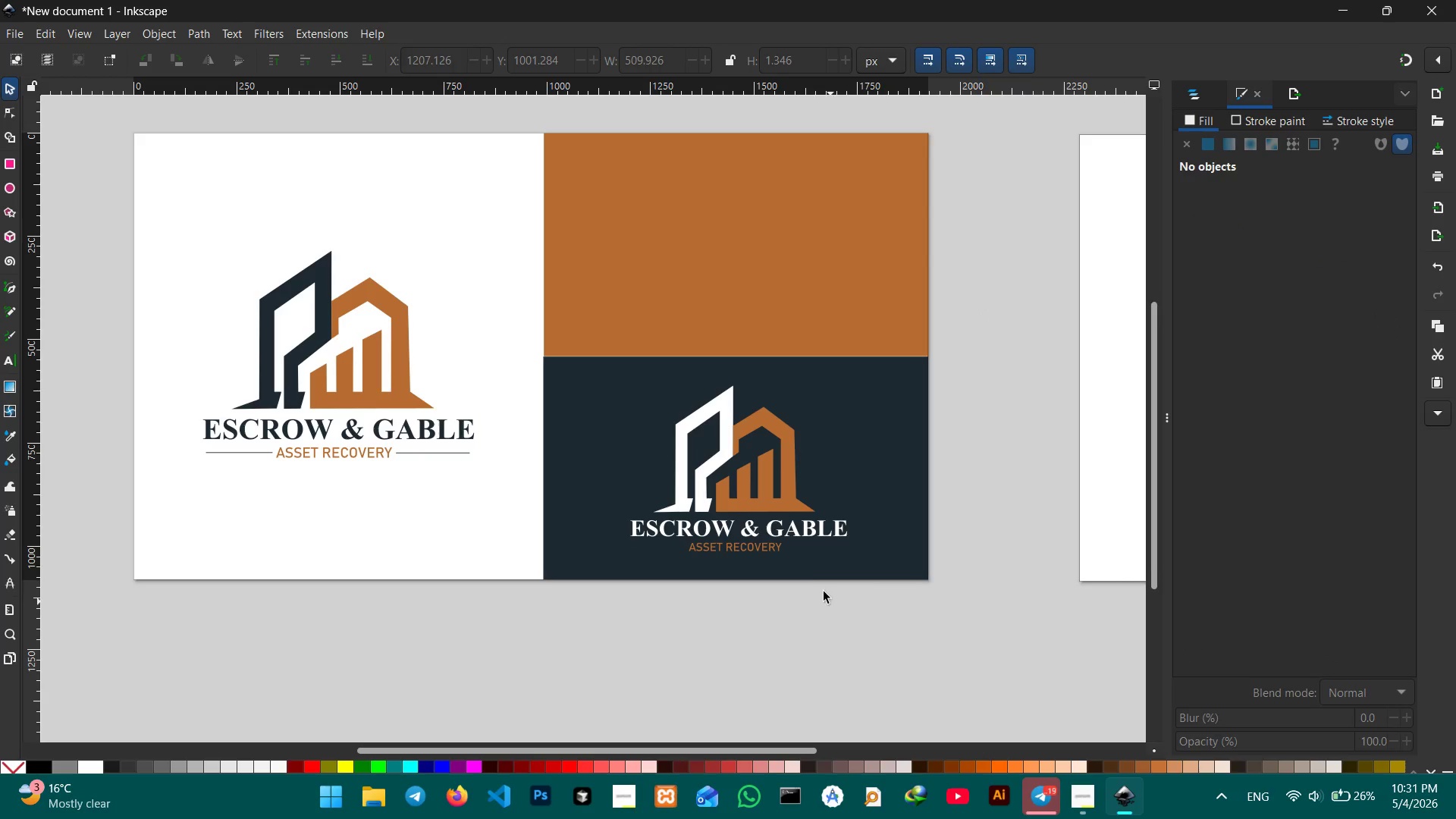 
left_click([803, 553])
 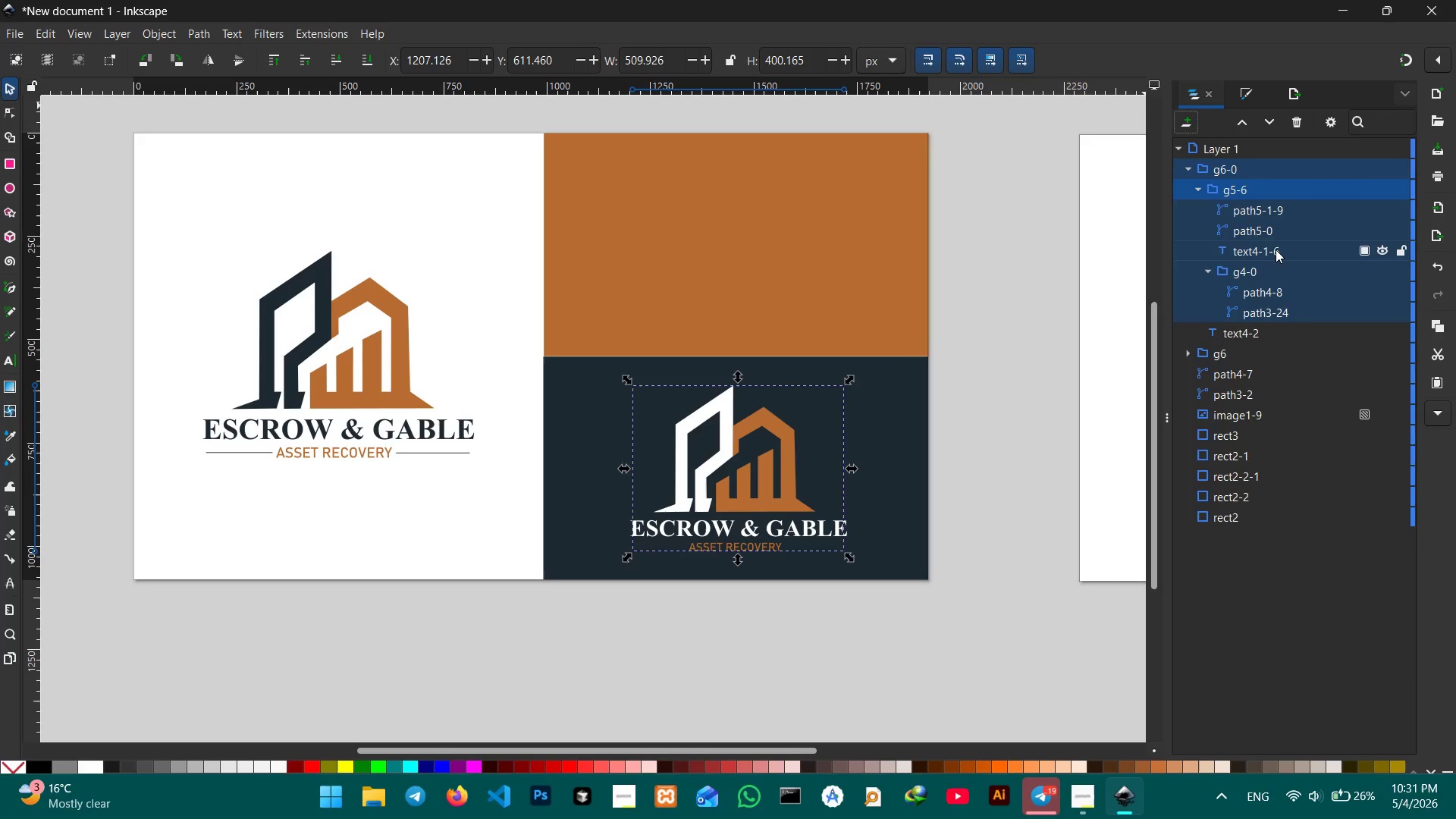 
left_click([1281, 234])
 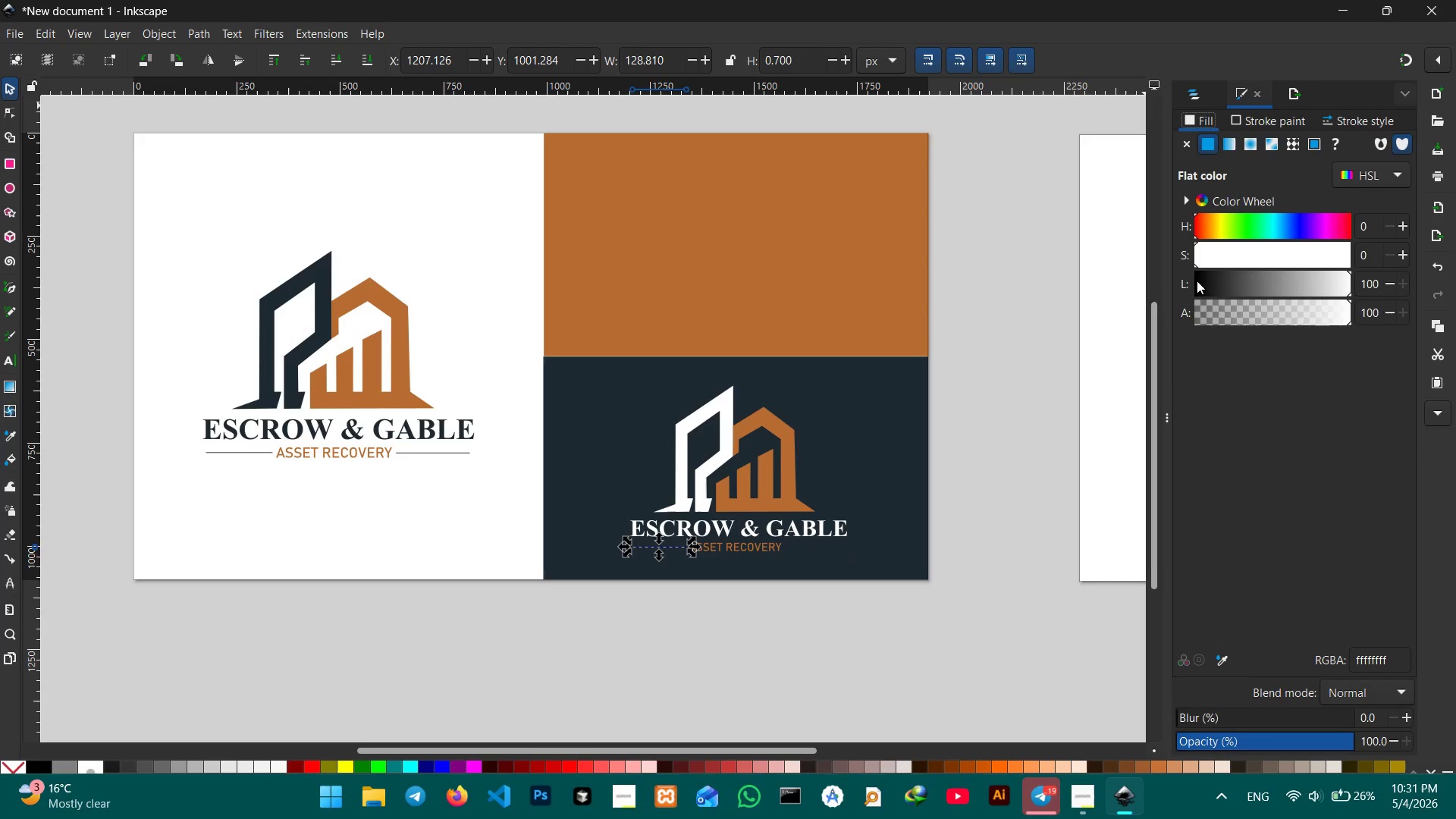 
left_click_drag(start_coordinate=[1197, 265], to_coordinate=[1367, 272])
 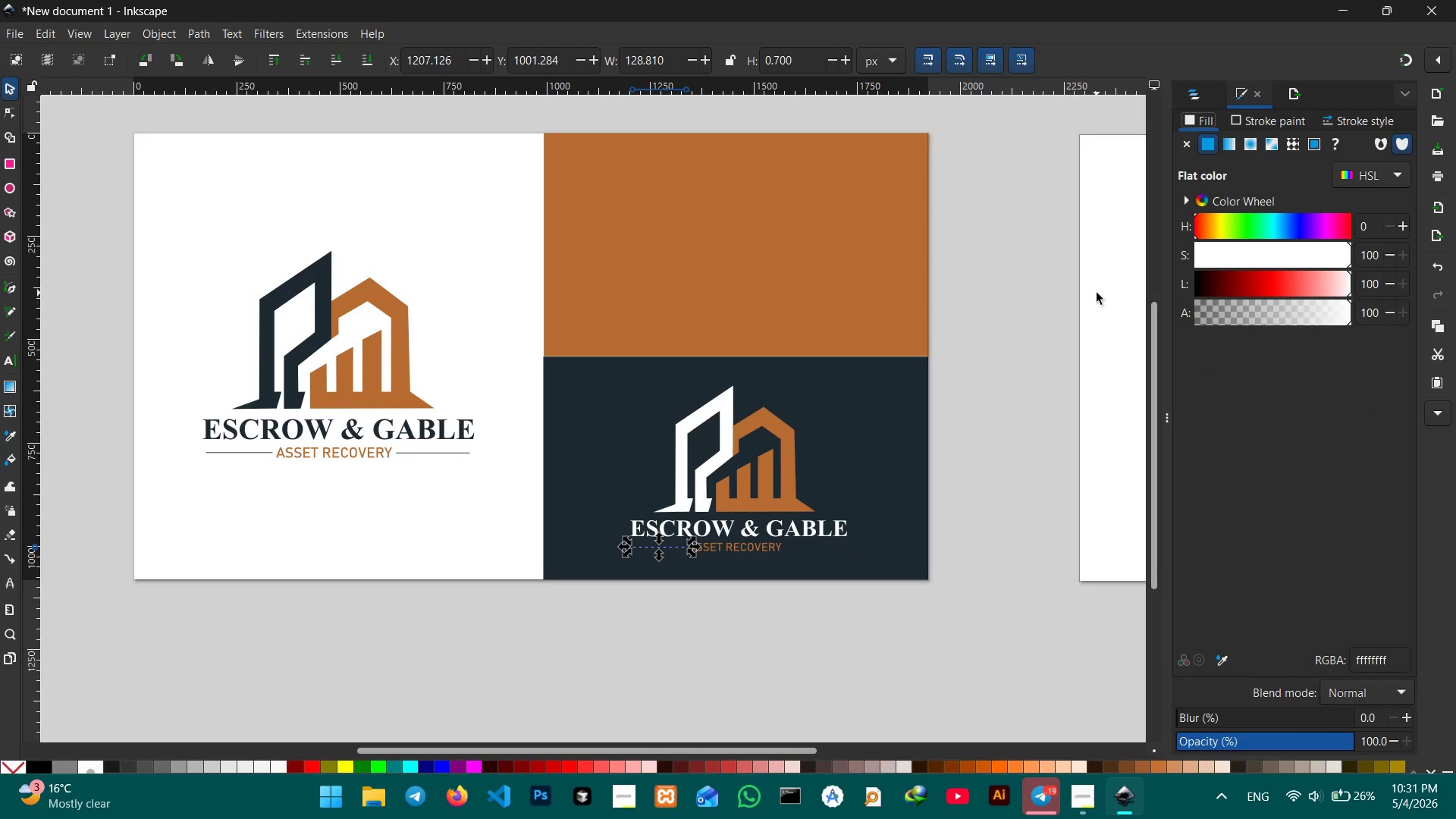 
left_click([1030, 285])
 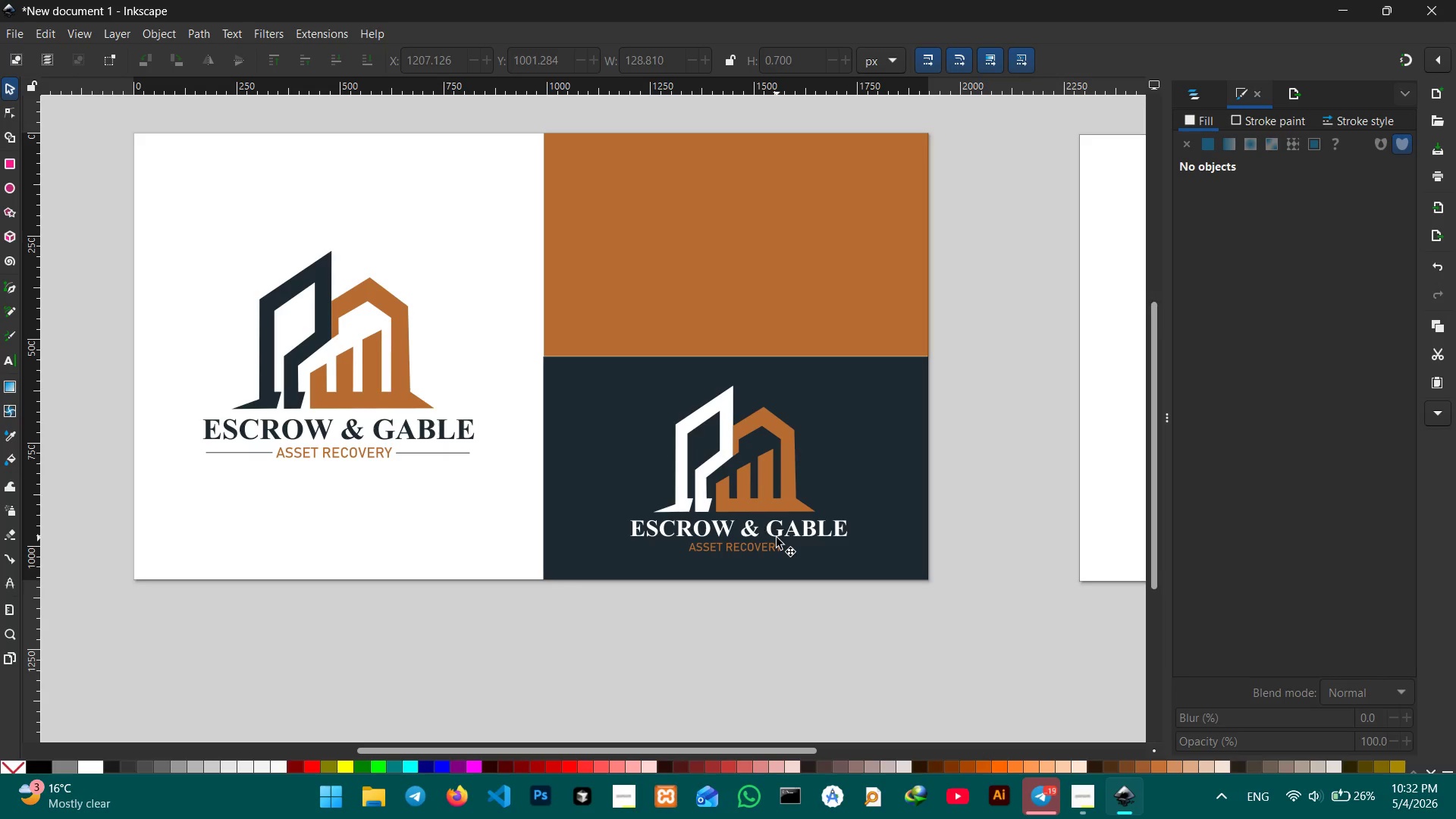 
left_click([779, 550])
 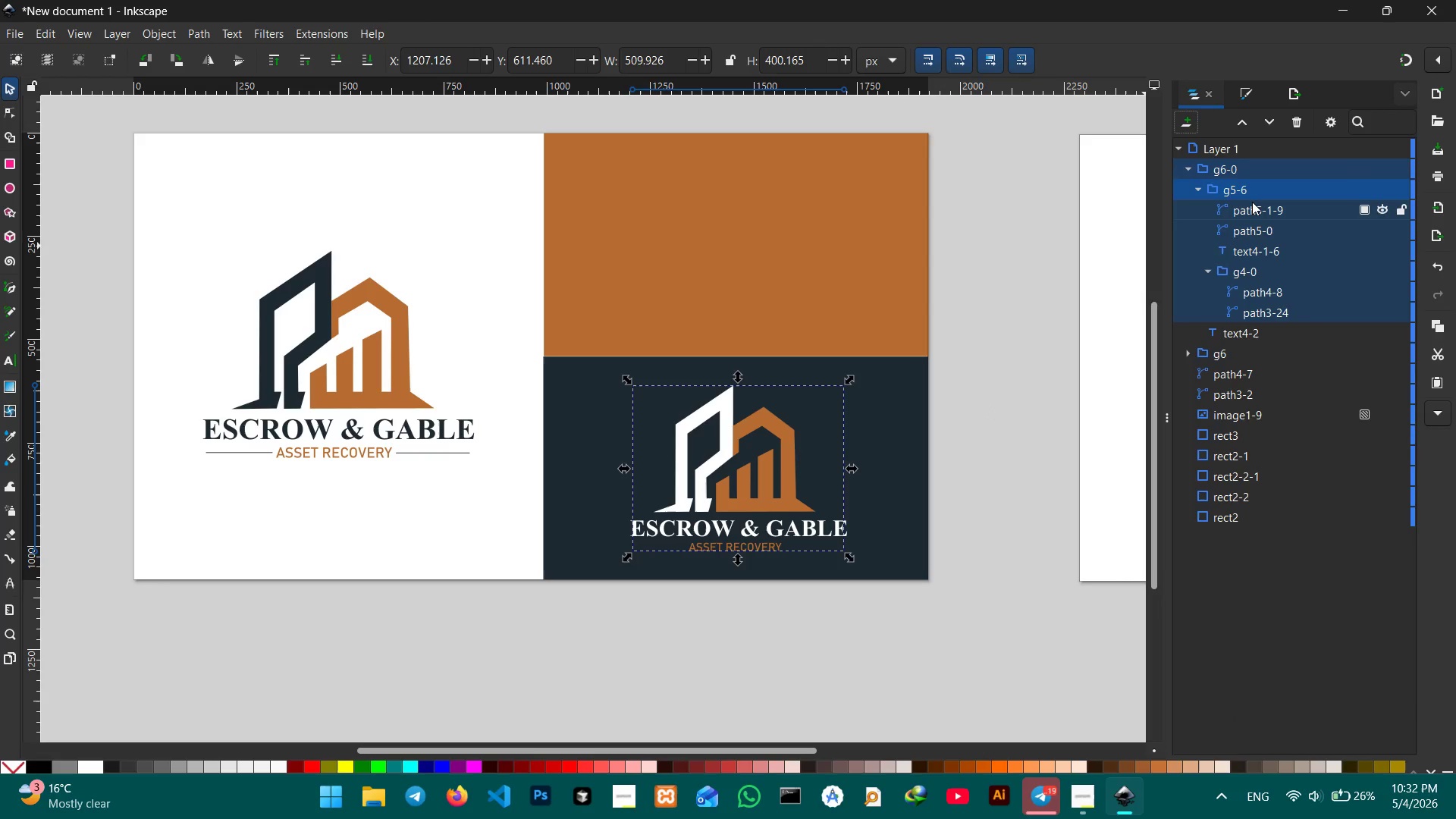 
left_click([1259, 214])
 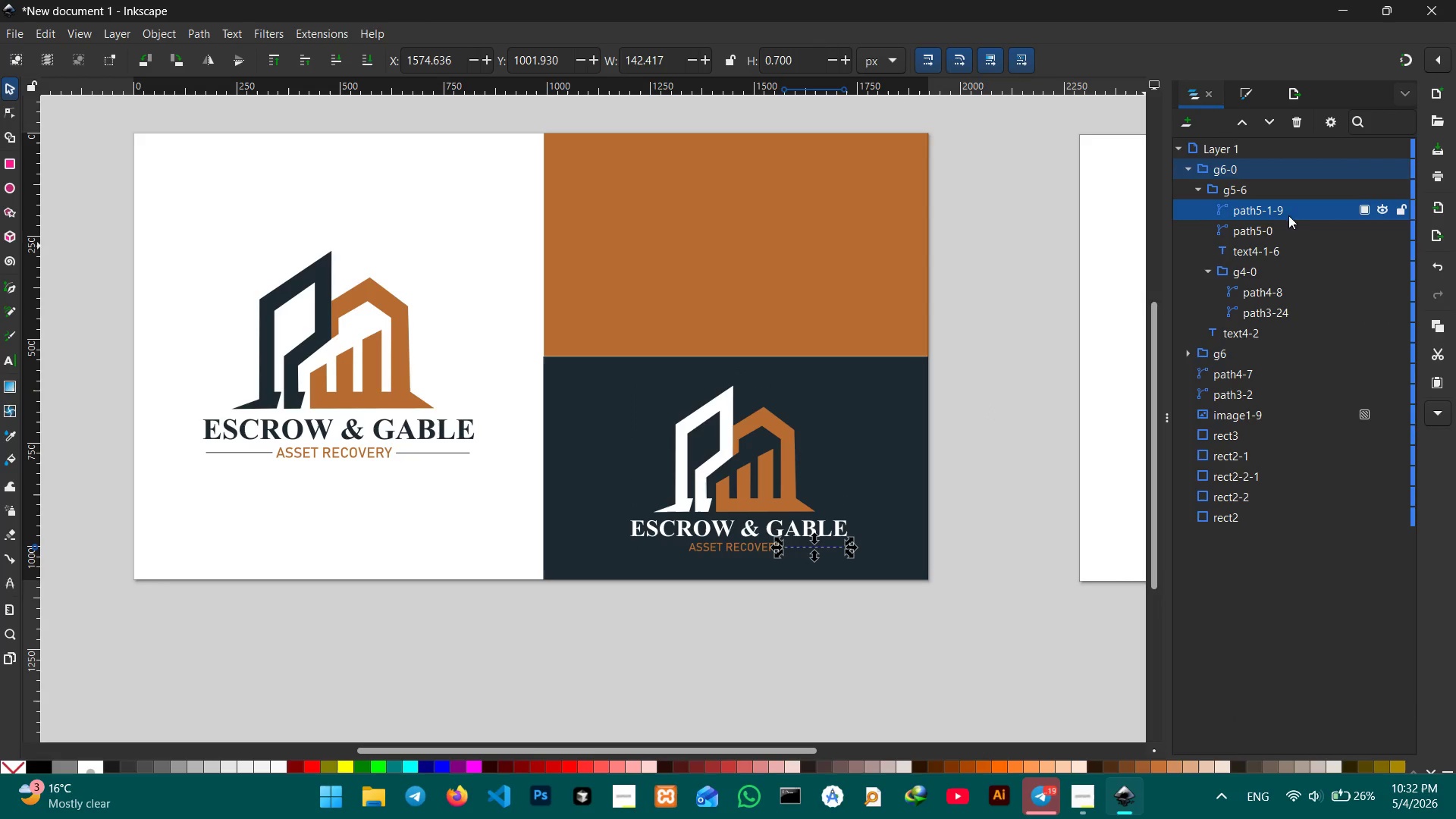 
double_click([1257, 211])
 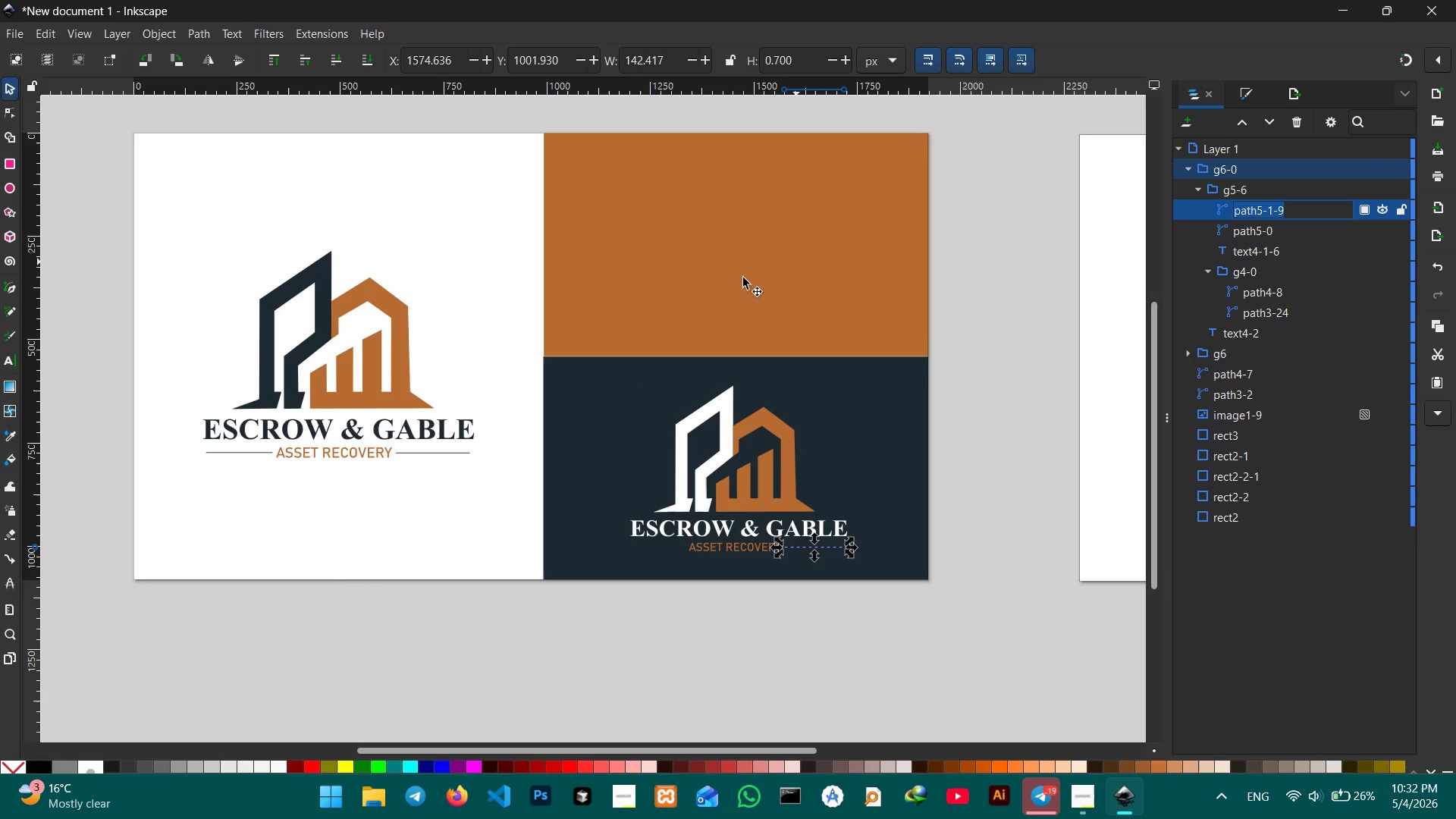 
left_click([960, 453])
 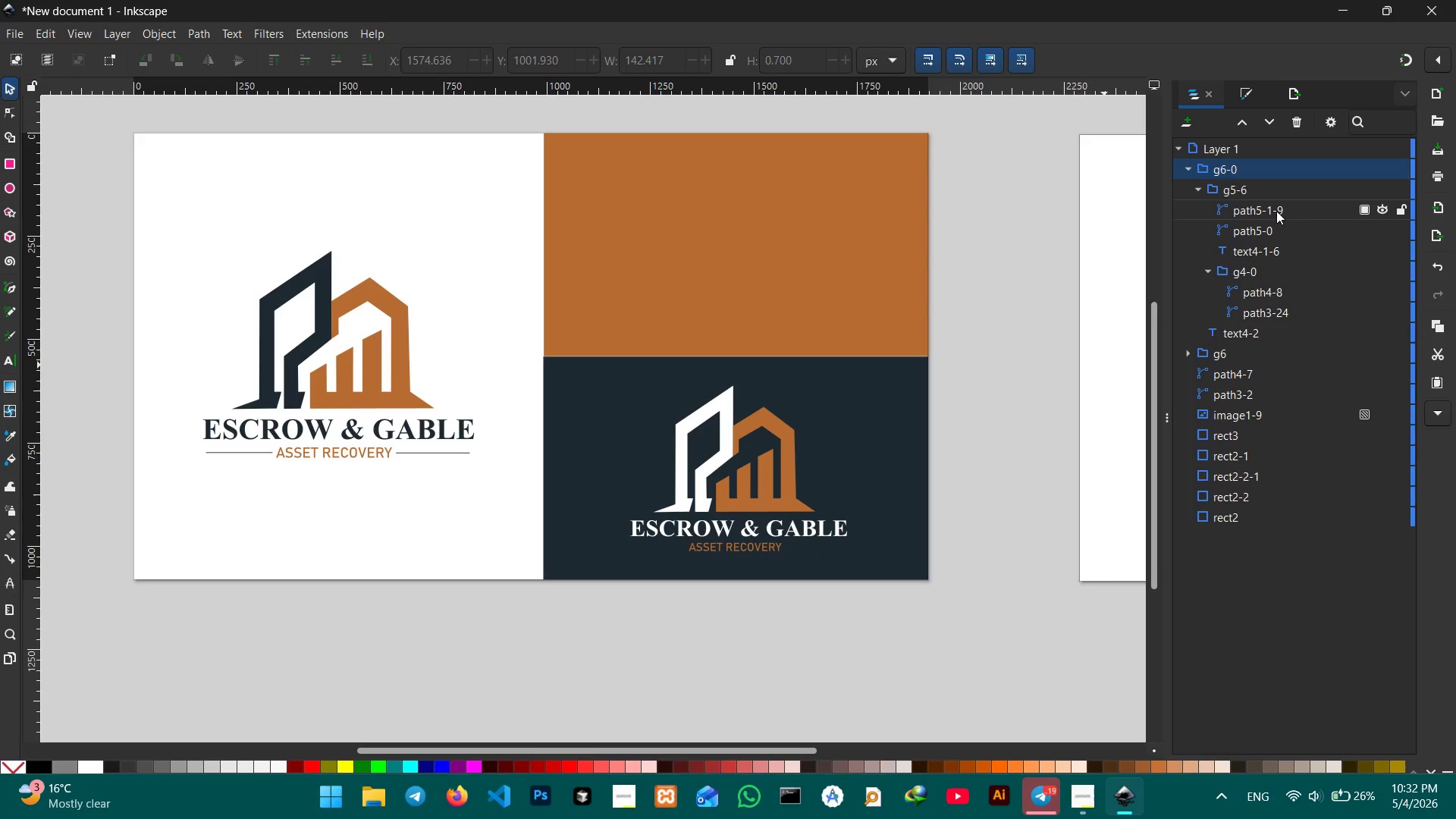 
mouse_move([1249, 115])
 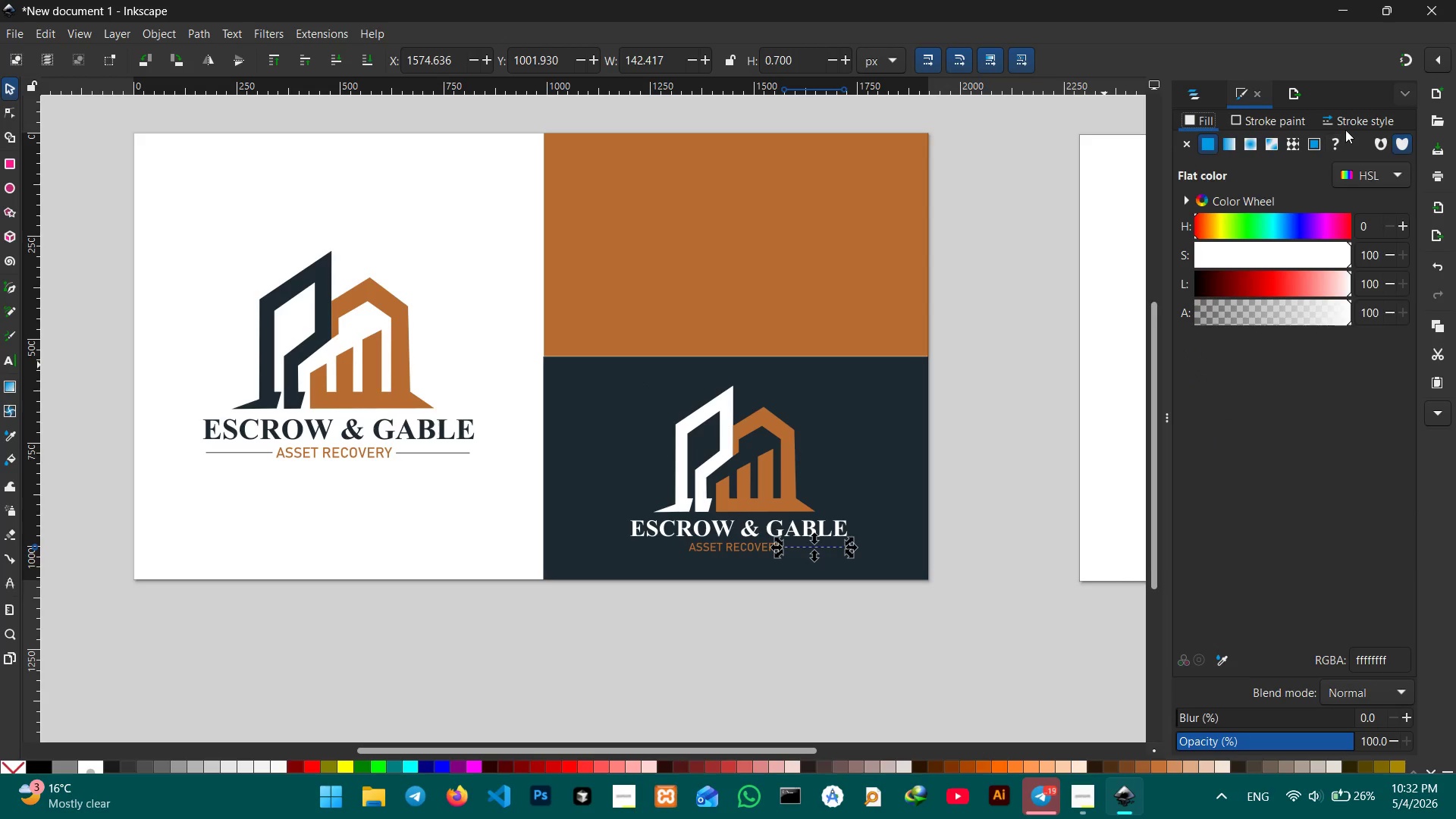 
left_click([1351, 121])
 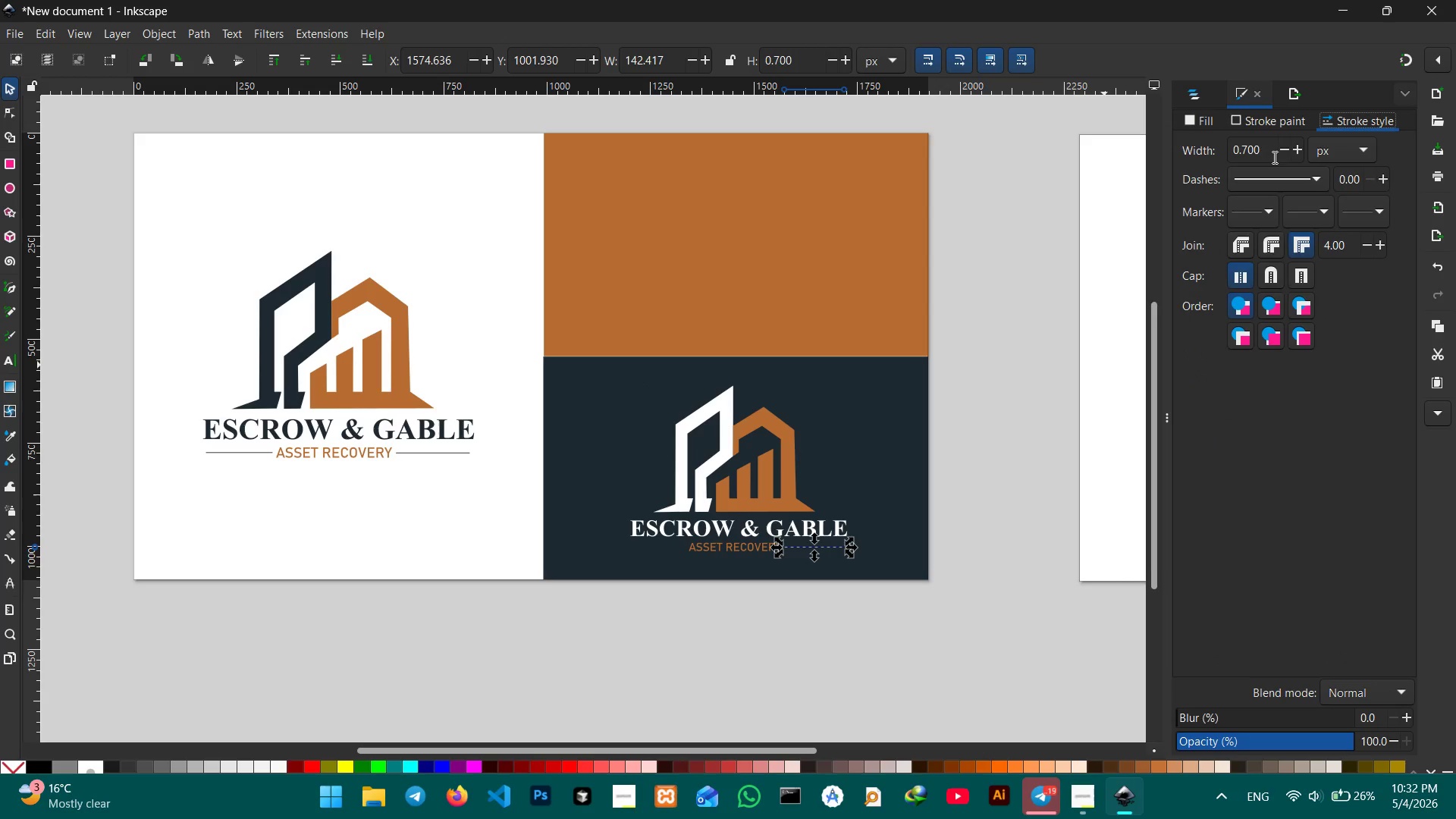 
left_click_drag(start_coordinate=[1272, 156], to_coordinate=[1203, 149])
 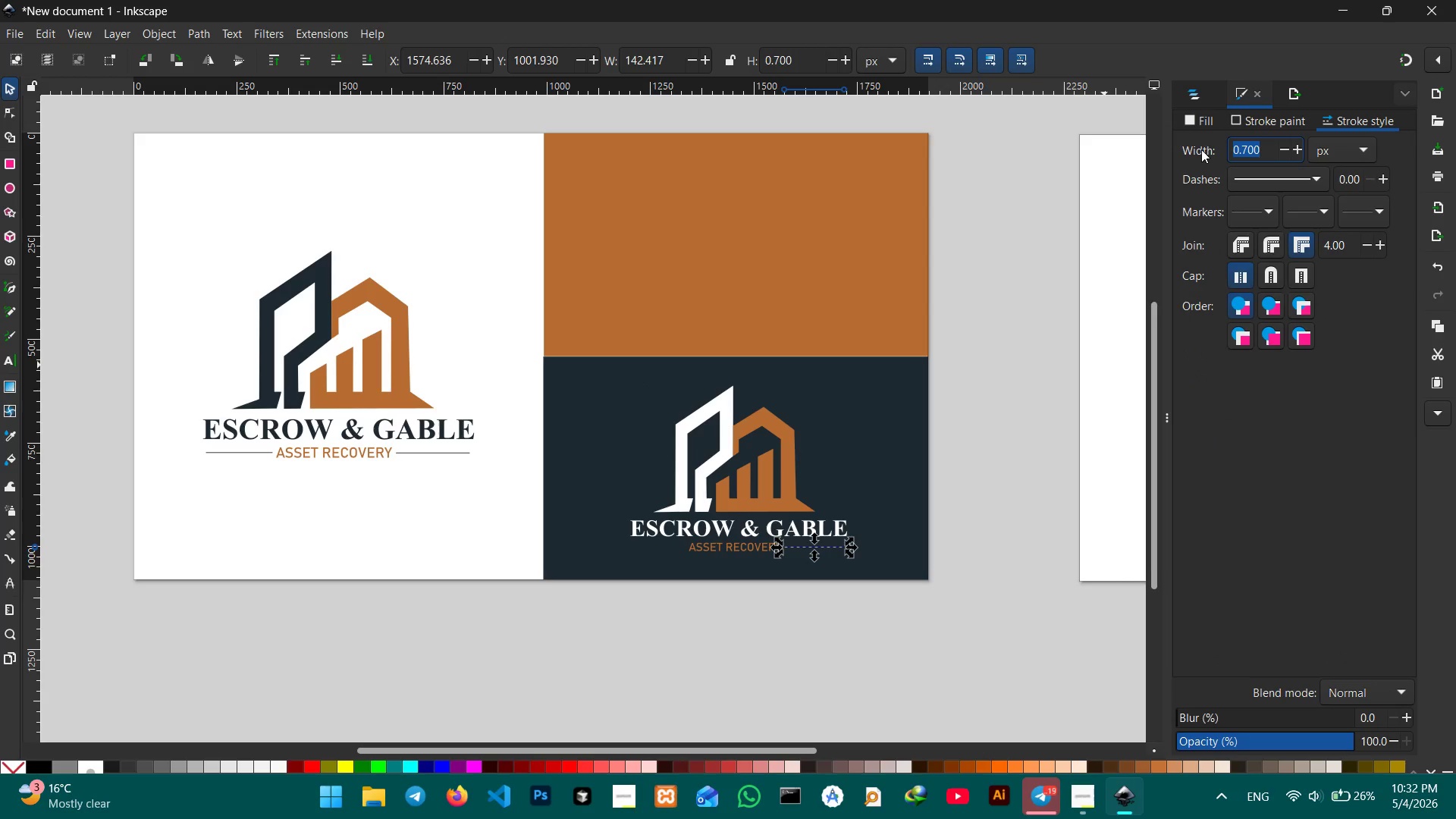 
key(Numpad1)
 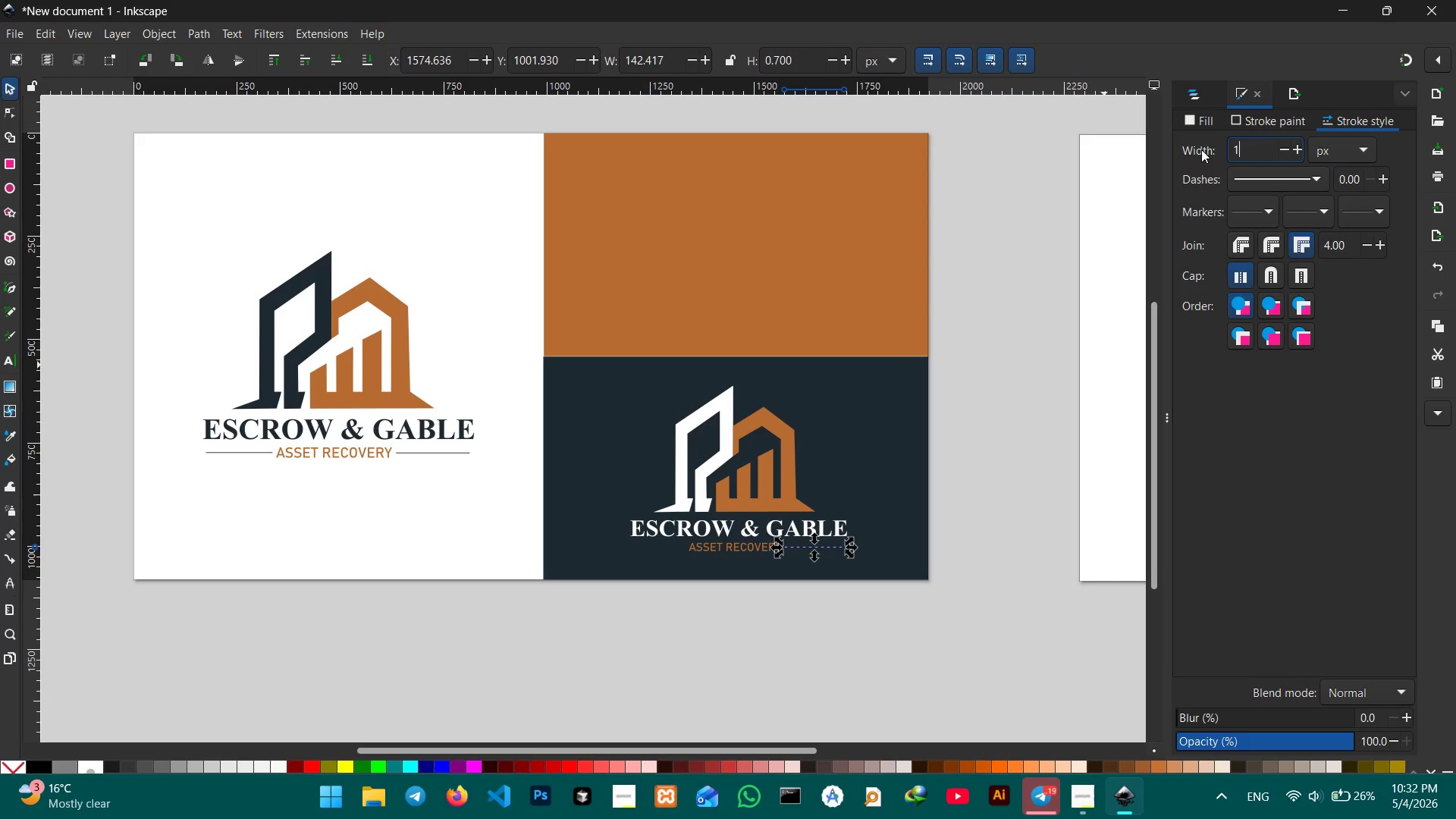 
key(NumpadDecimal)
 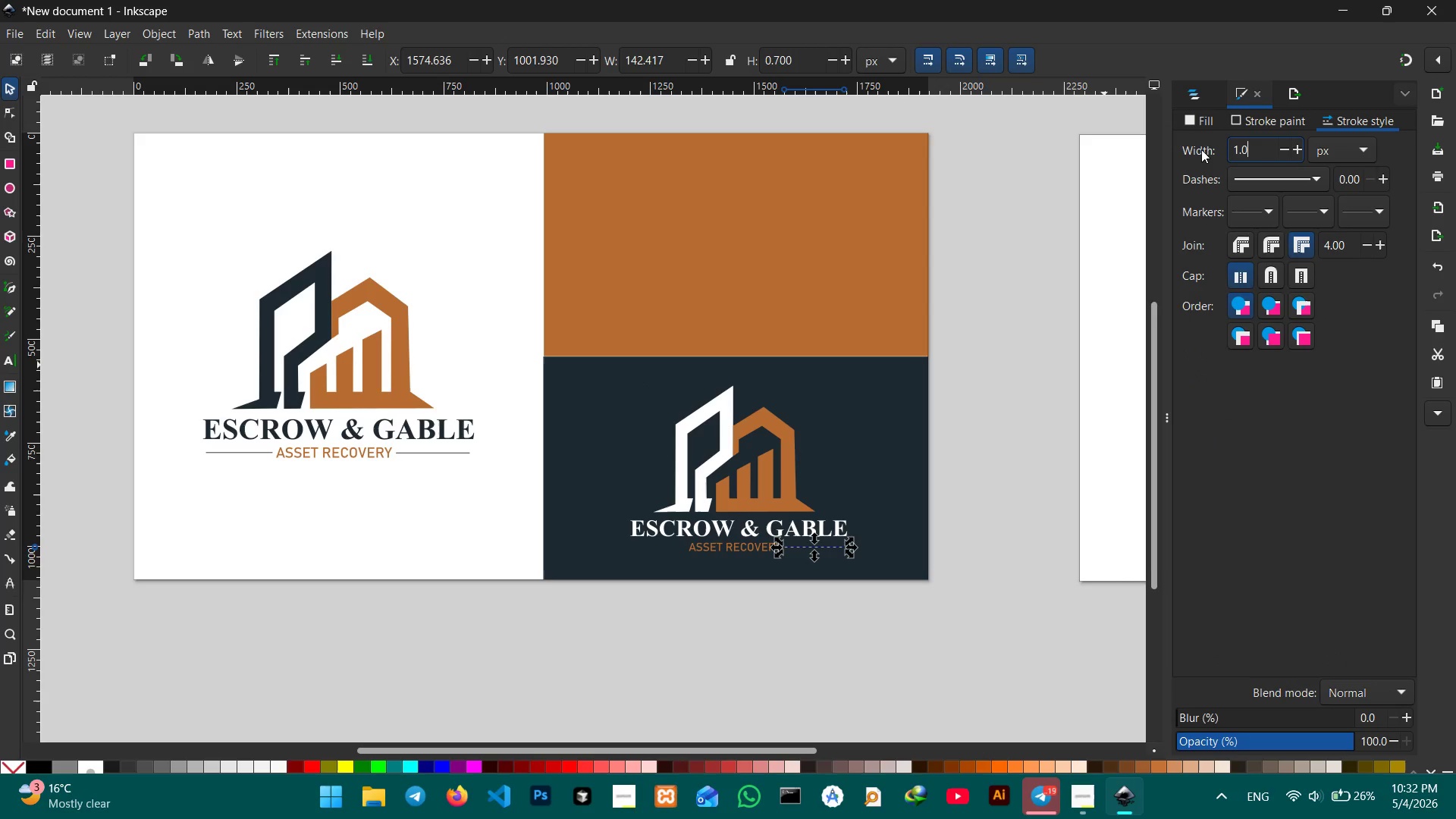 
key(Numpad0)
 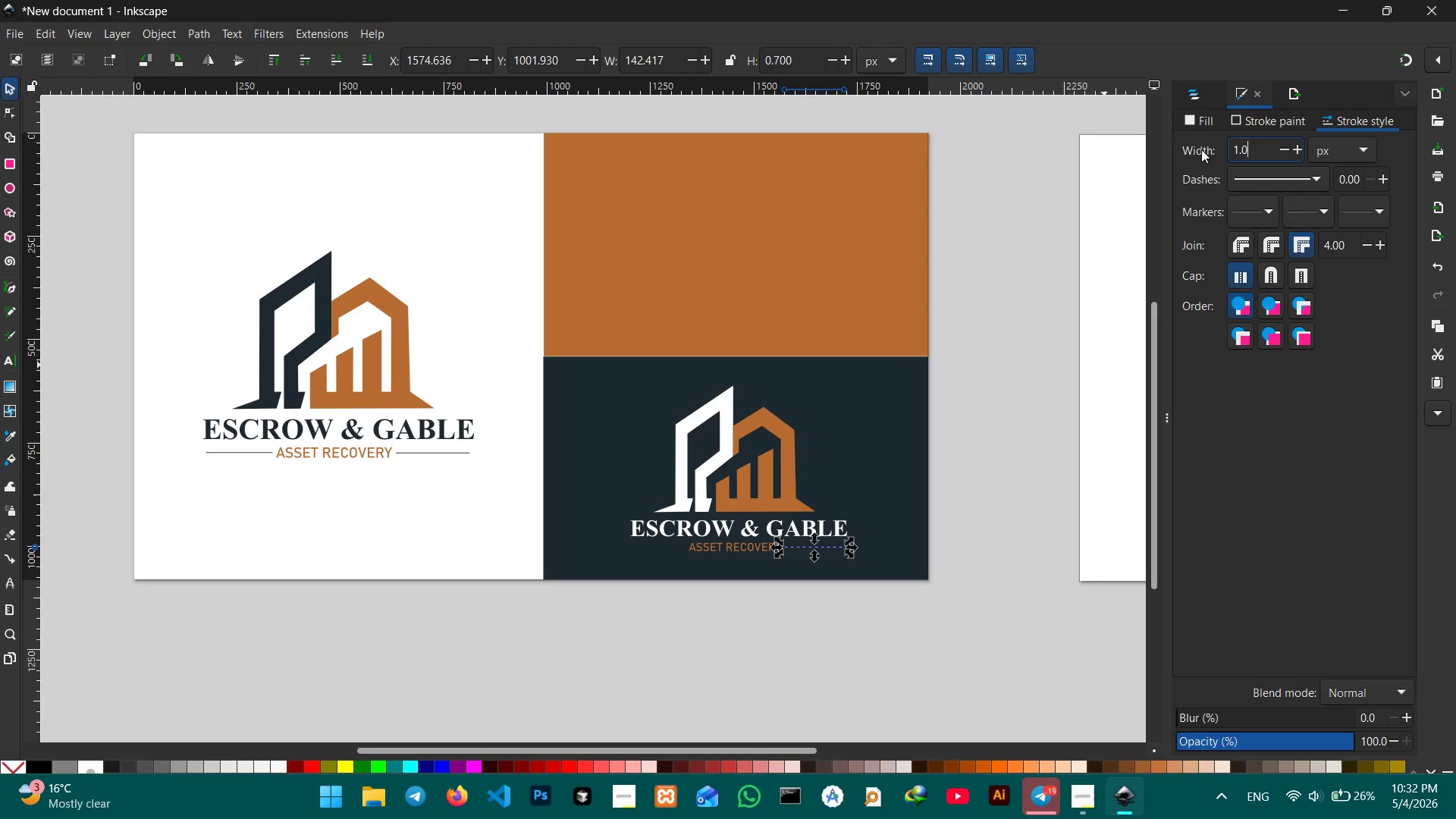 
key(Enter)
 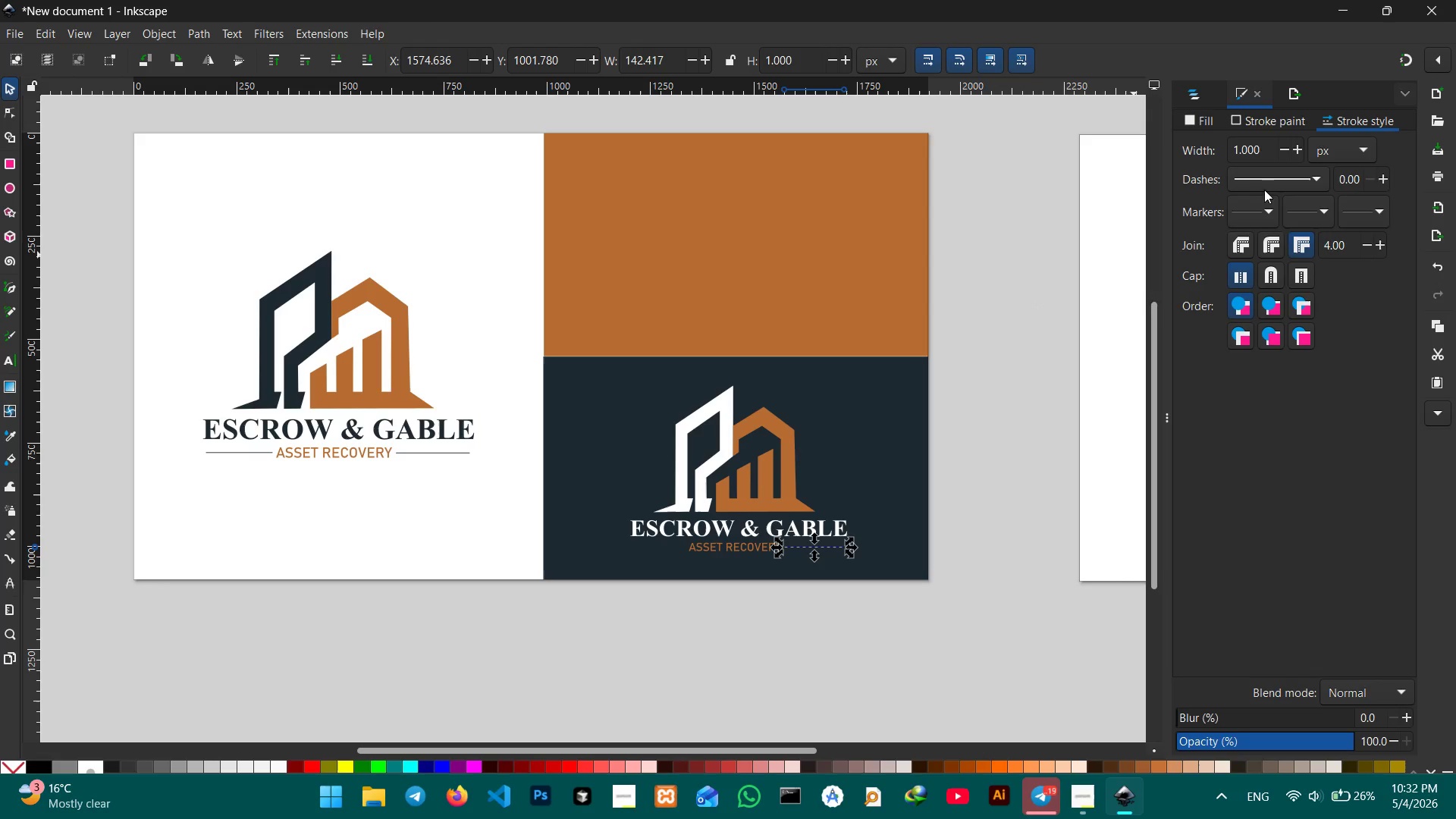 
left_click([1314, 179])
 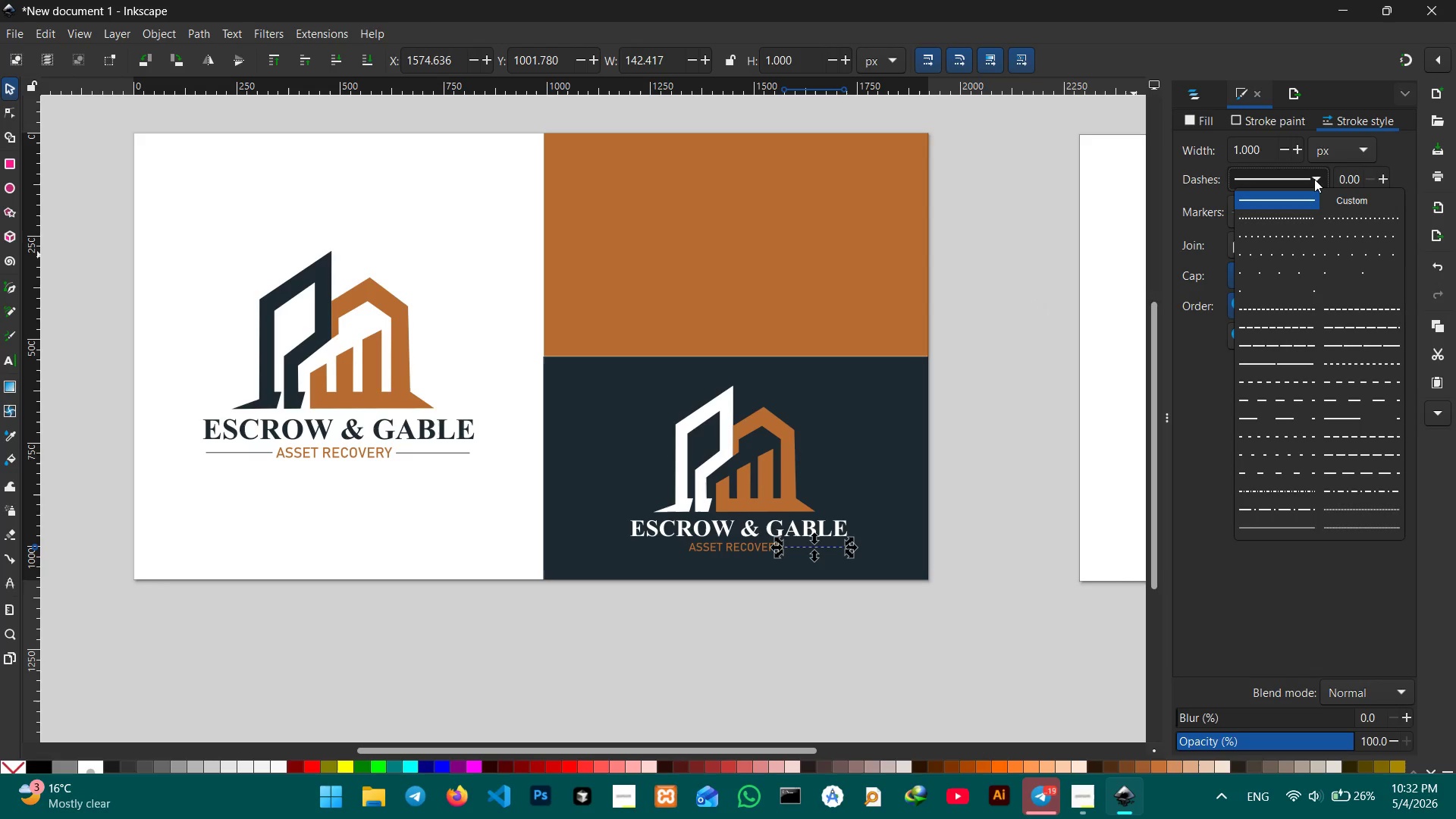 
left_click([1314, 179])
 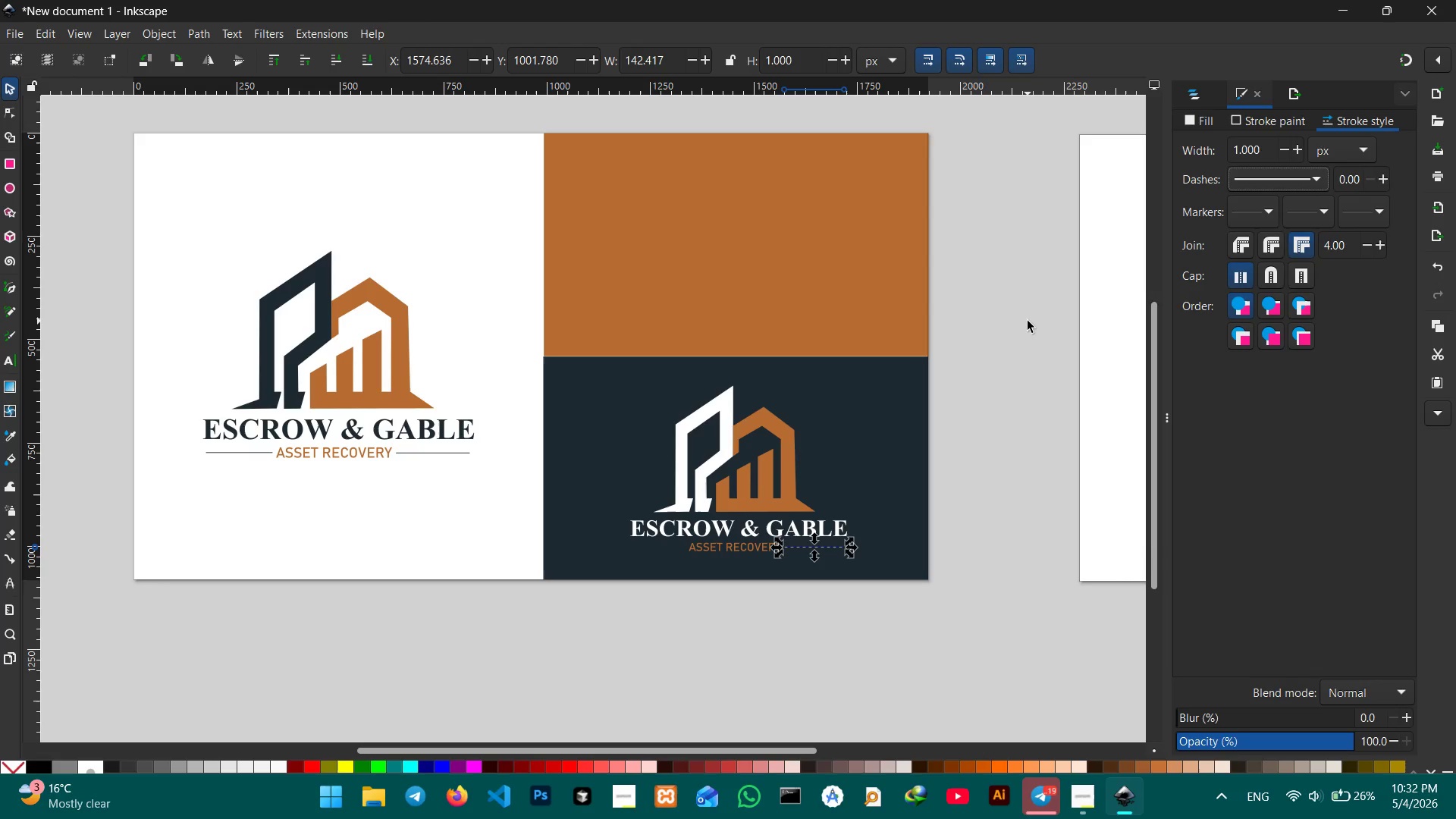 
left_click([1028, 321])
 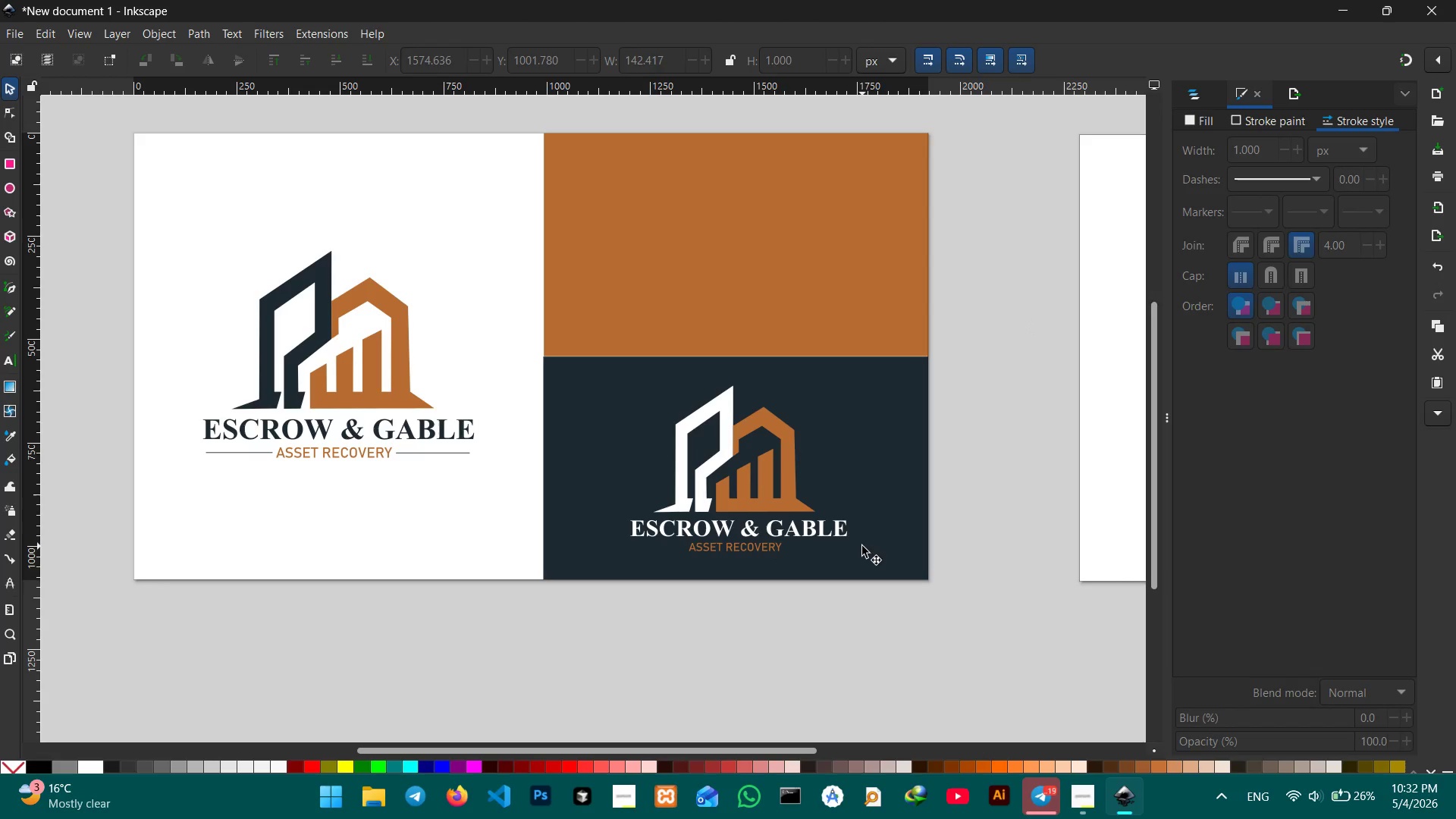 
left_click([803, 549])
 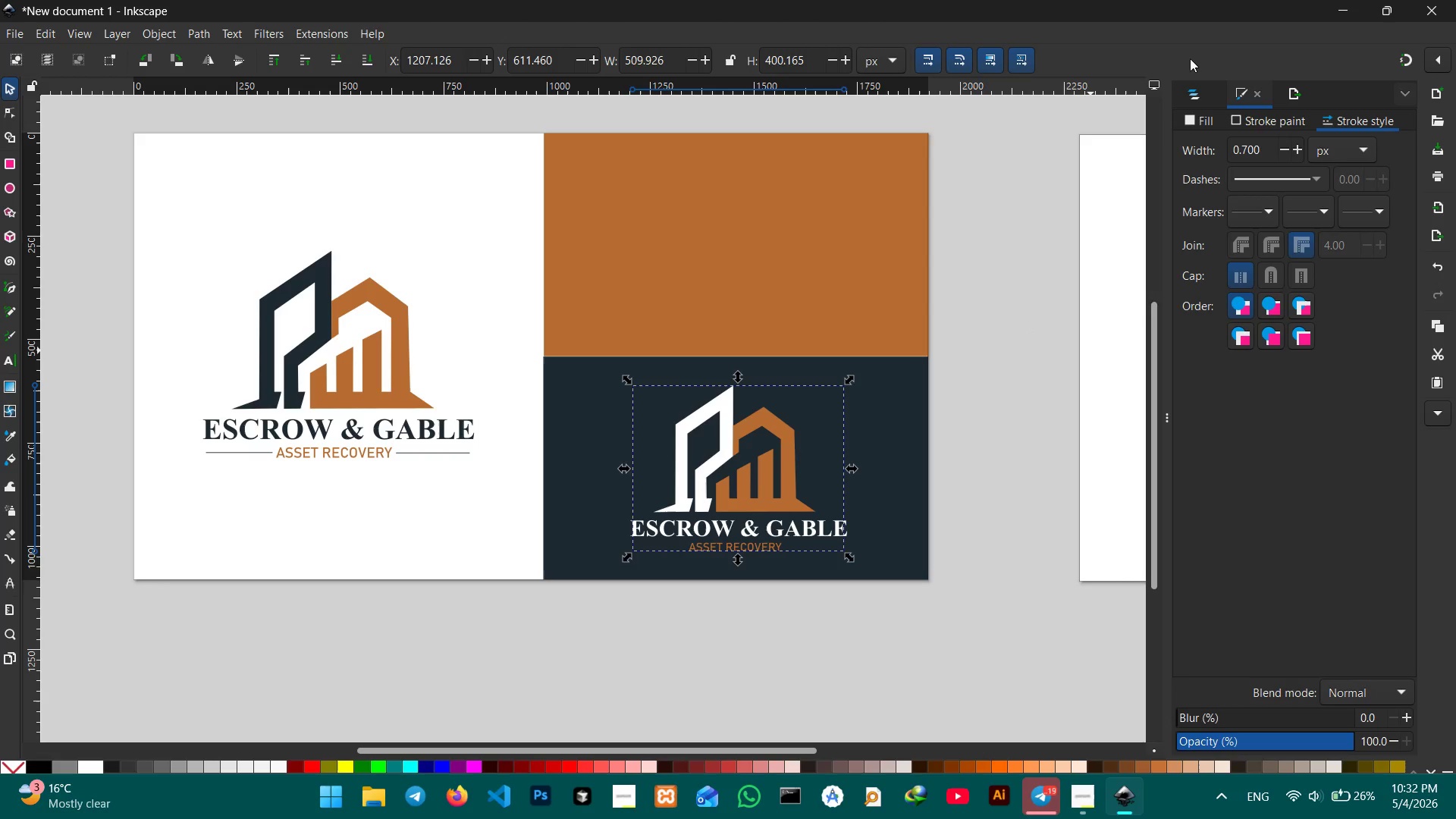 
left_click([1192, 104])
 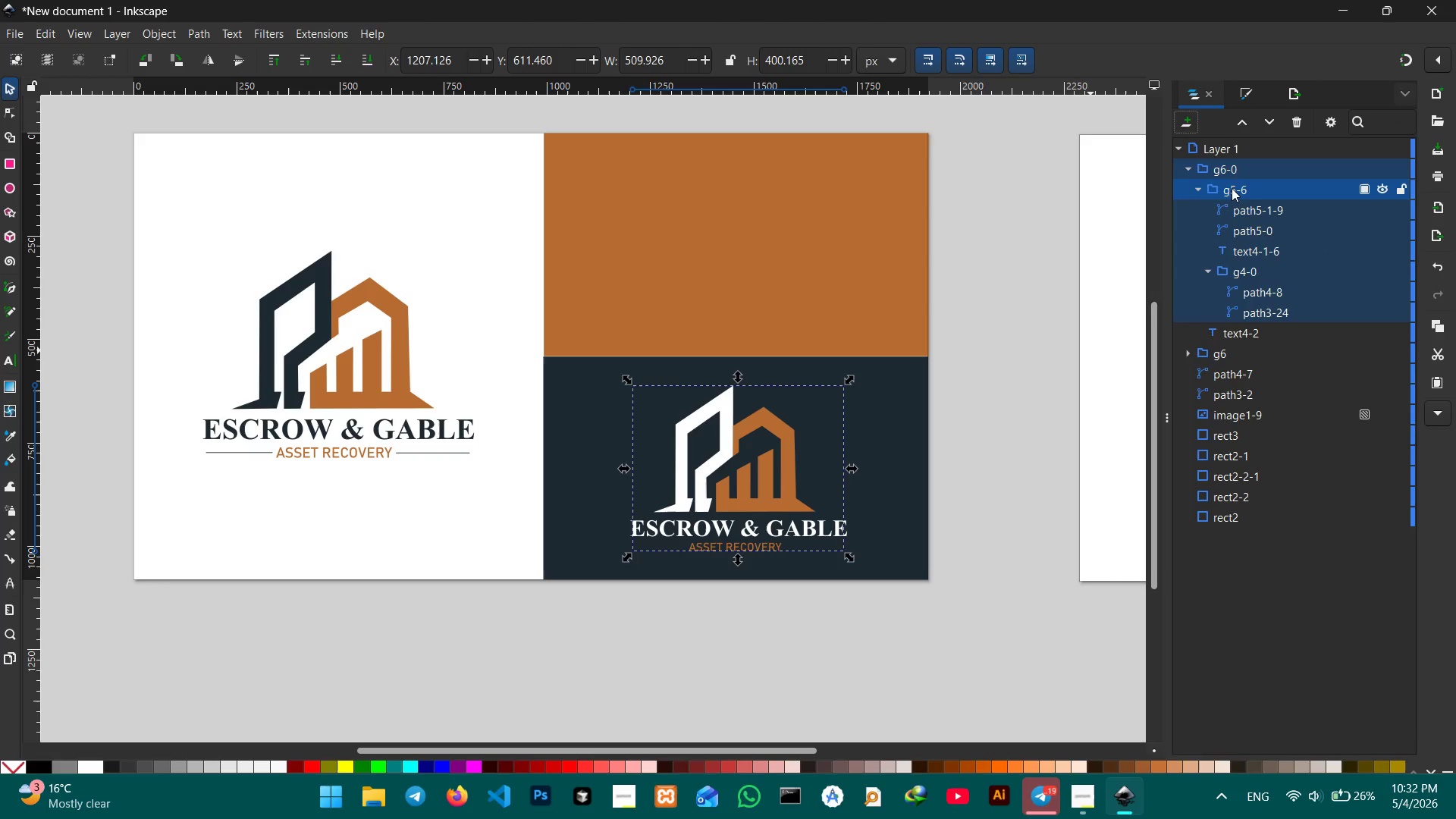 
right_click([1207, 189])
 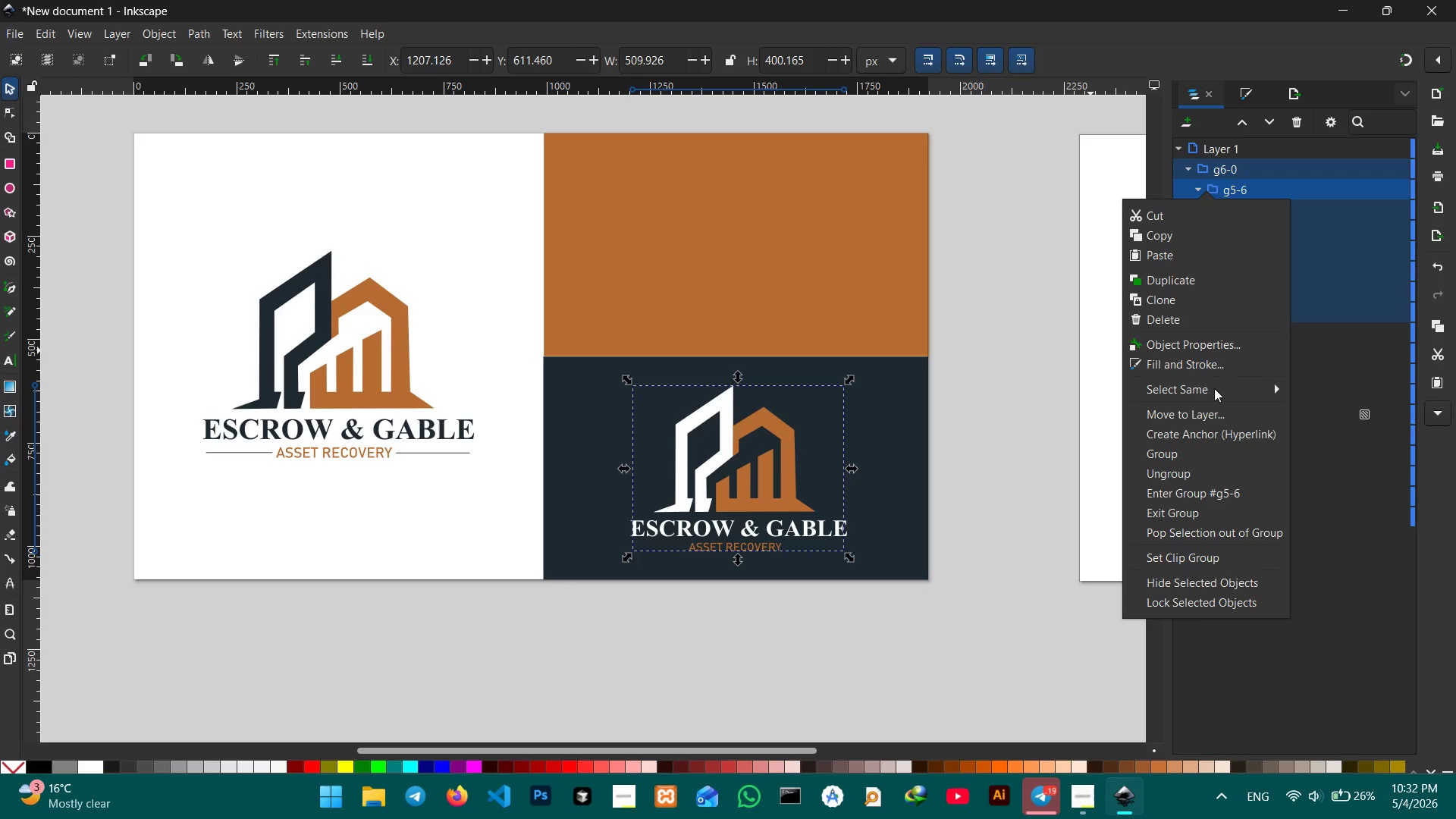 
left_click([1198, 470])
 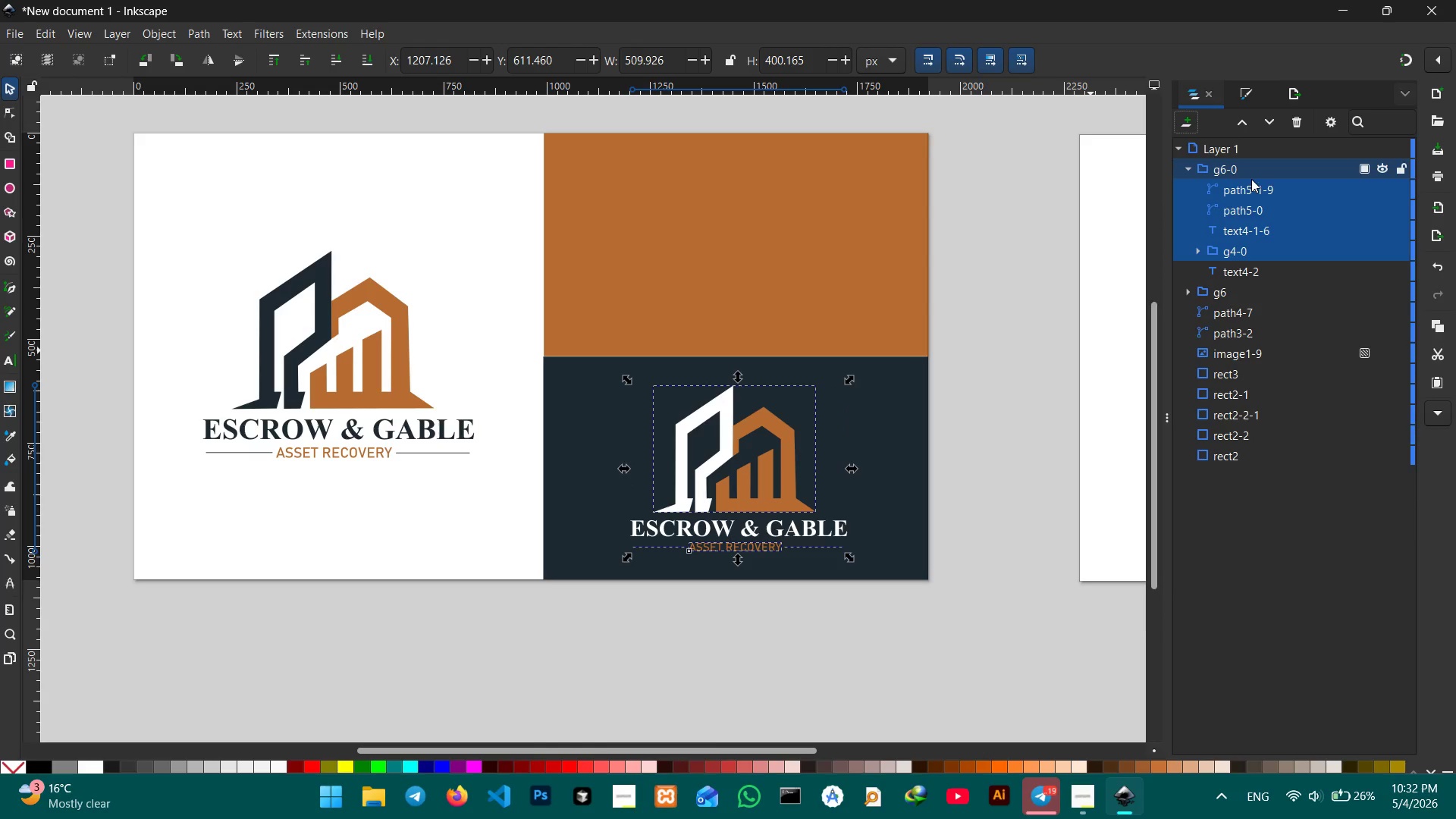 
left_click([1249, 191])
 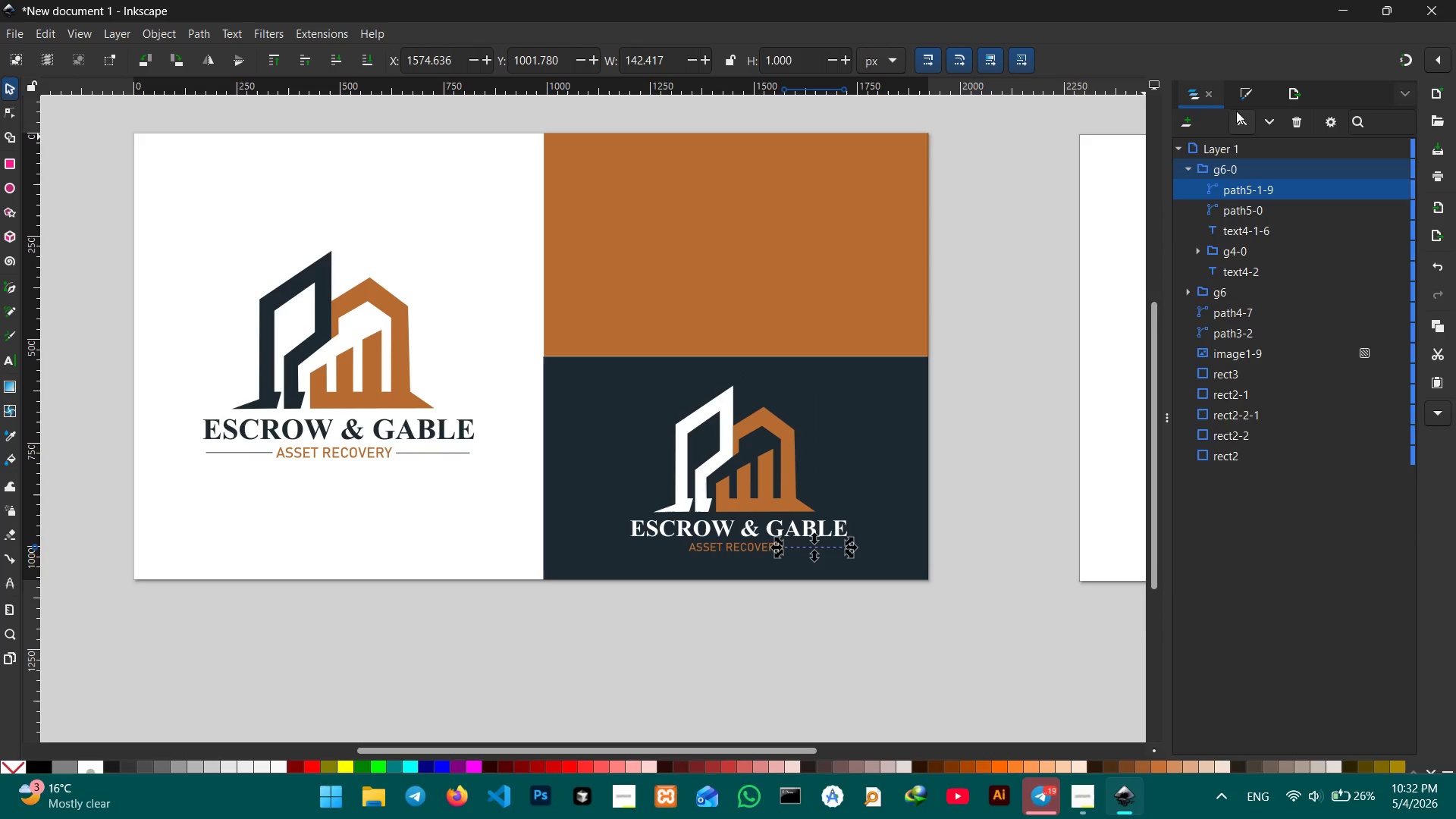 
left_click([1250, 93])
 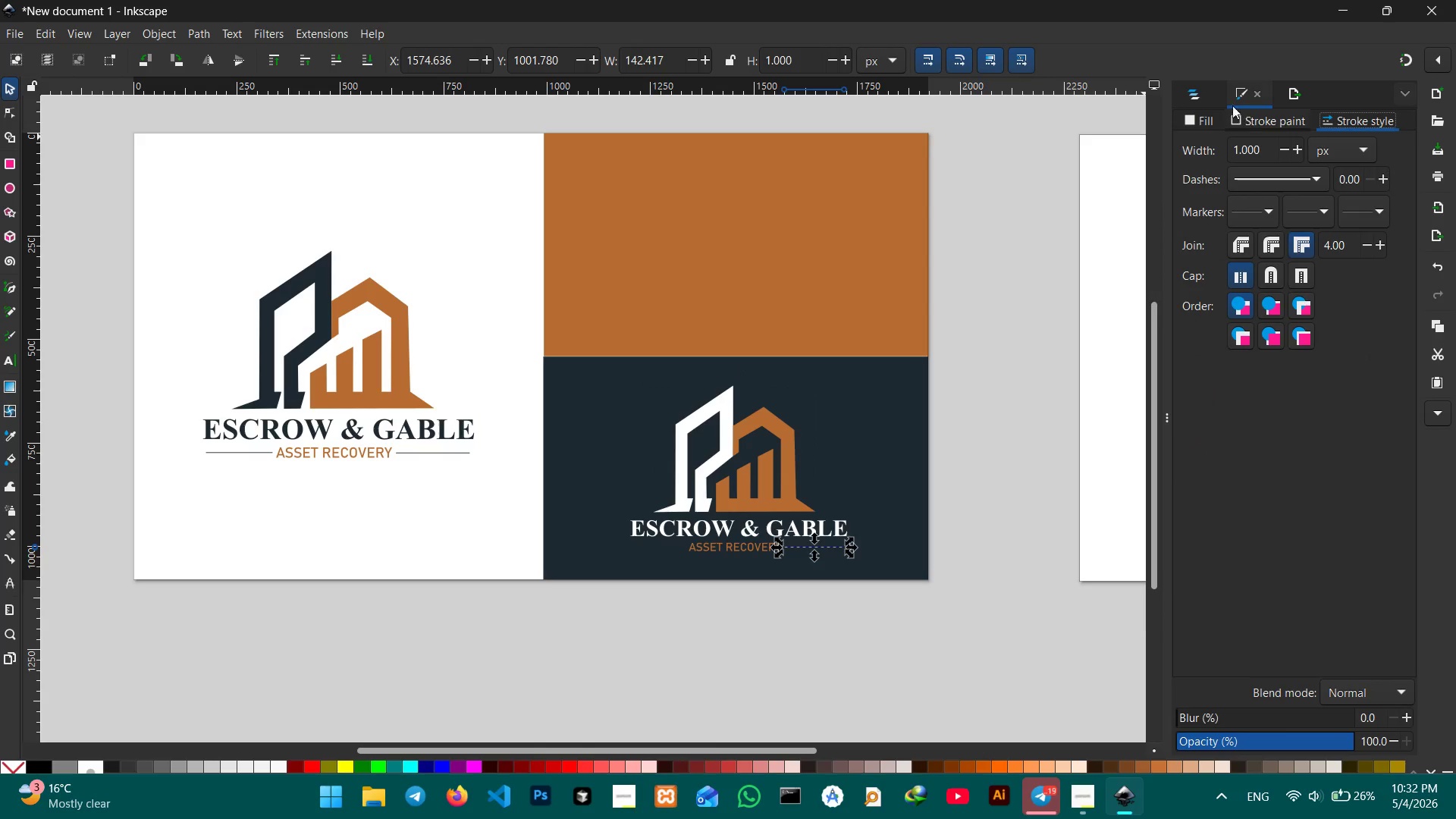 
left_click([1208, 121])
 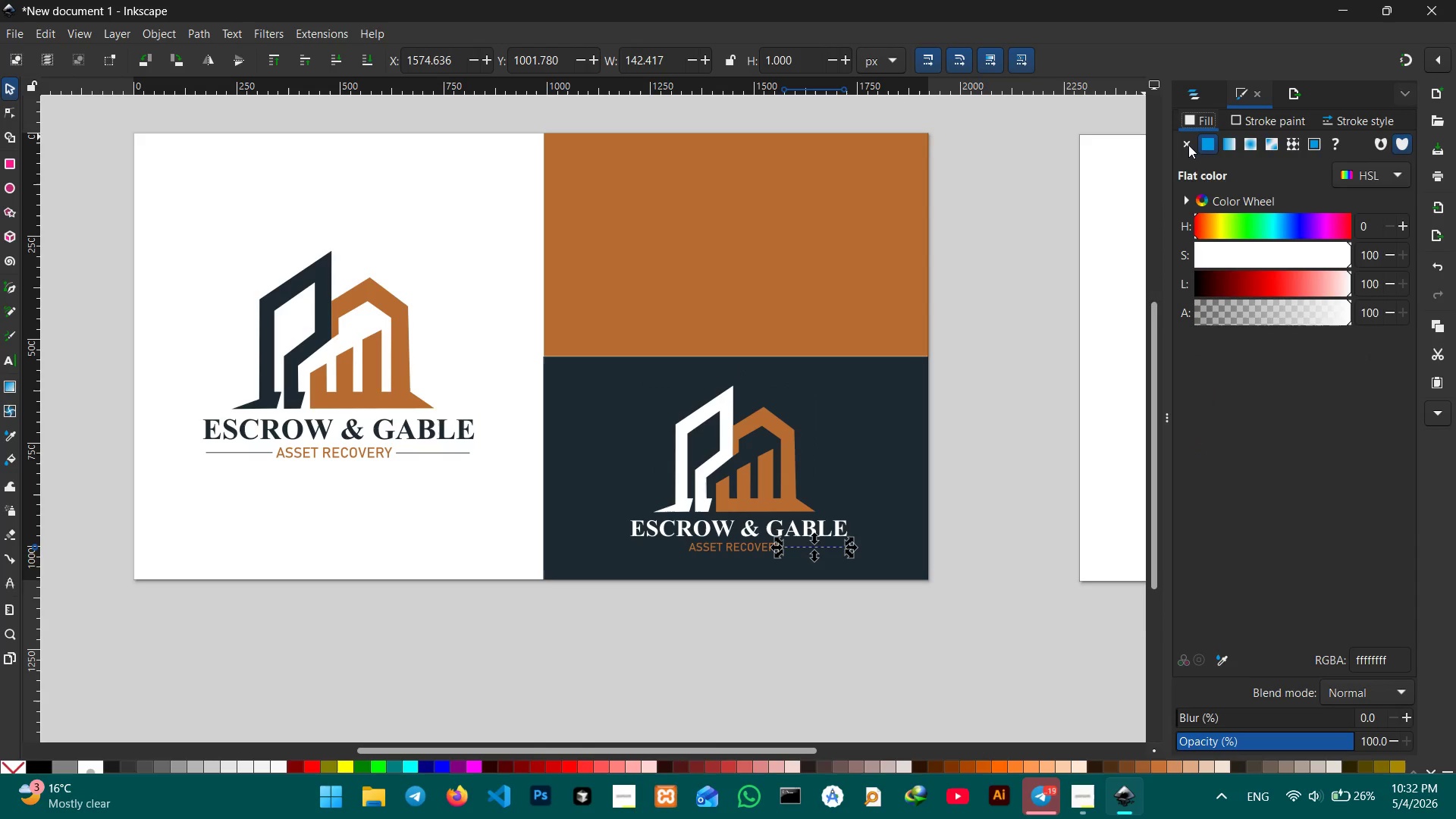 
left_click([1187, 145])
 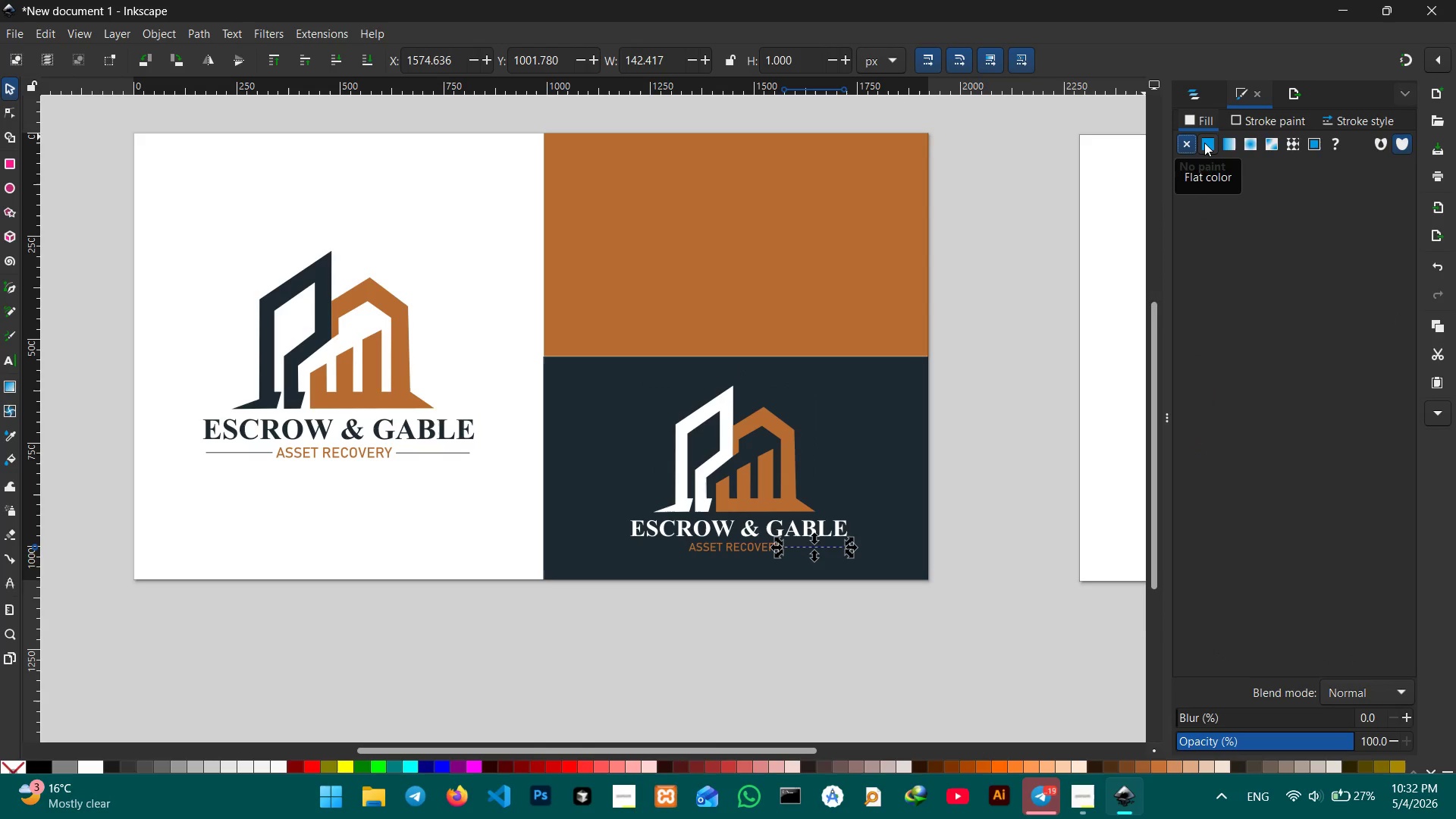 
left_click([1204, 143])
 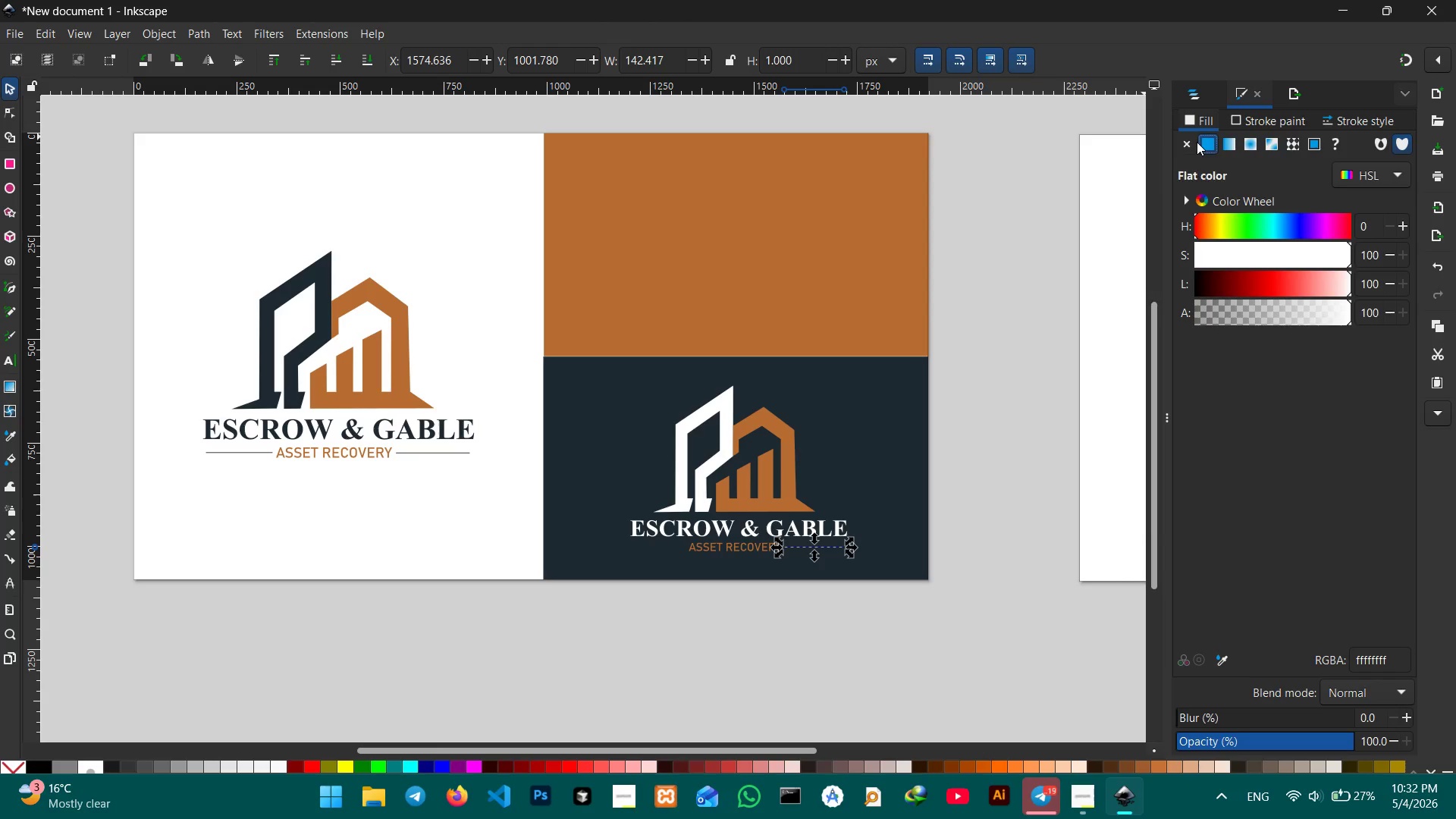 
left_click([1192, 142])
 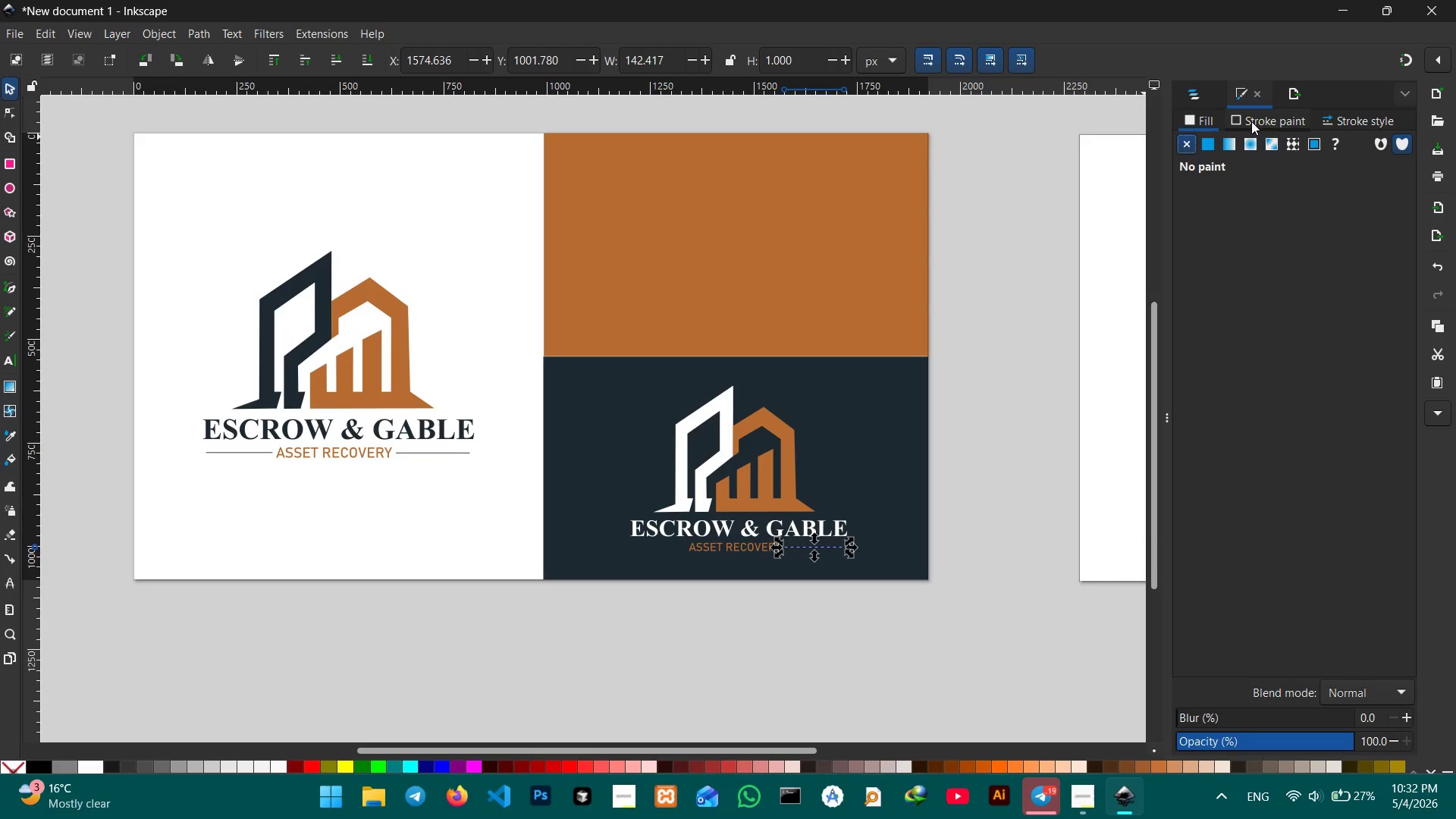 
left_click([1251, 121])
 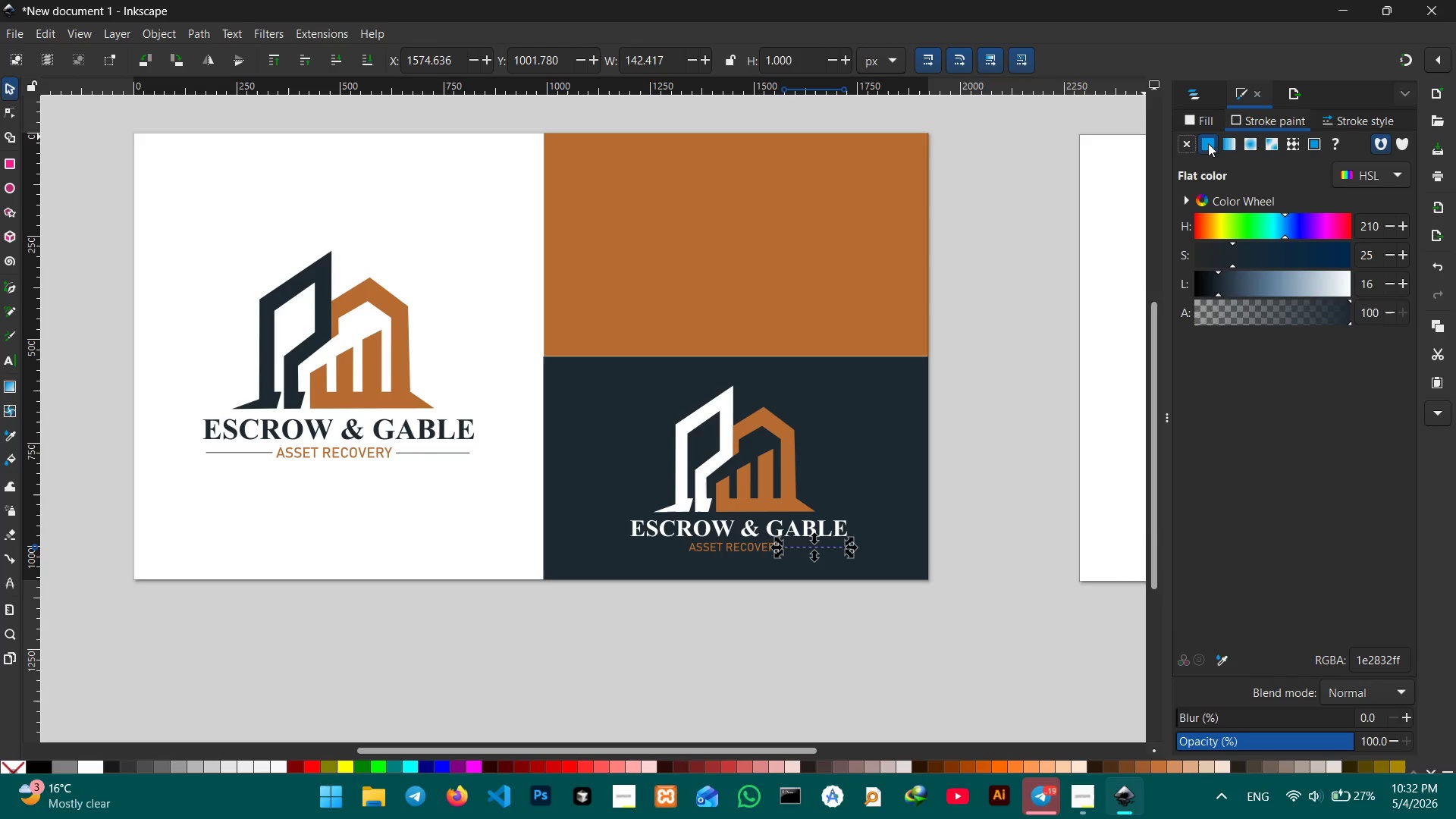 
left_click([1208, 143])
 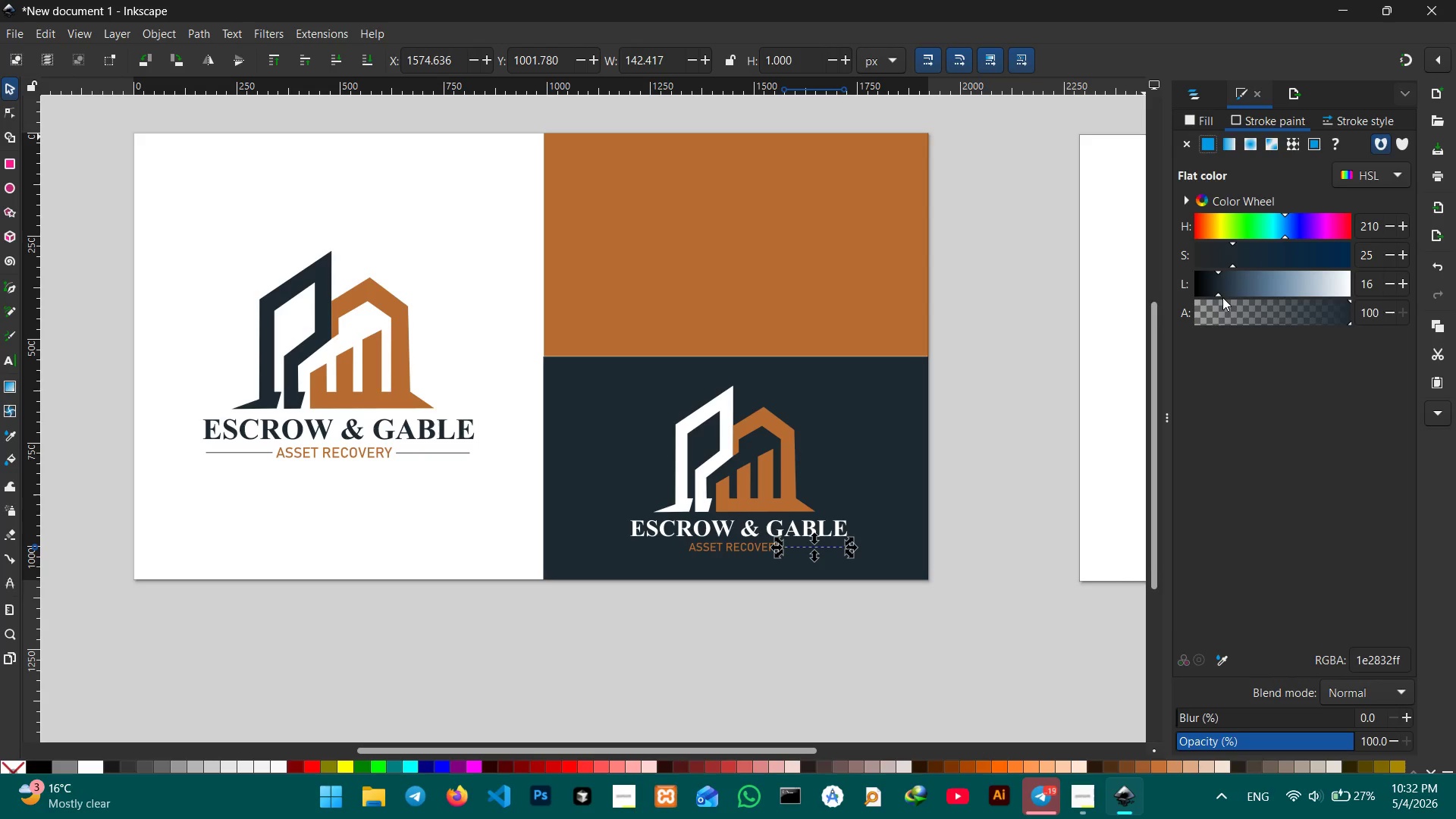 
left_click_drag(start_coordinate=[1220, 293], to_coordinate=[1395, 304])
 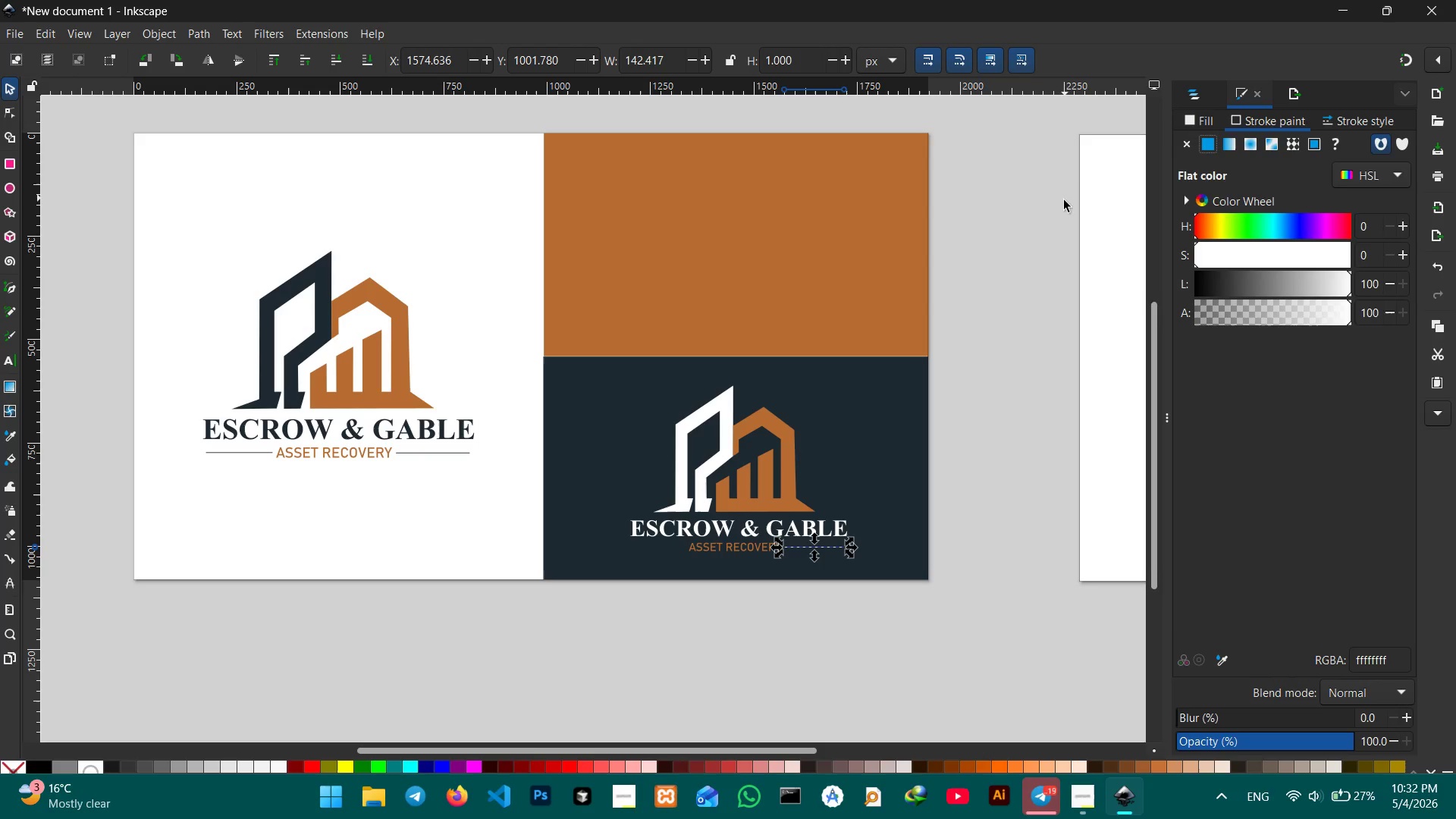 
left_click([1059, 201])
 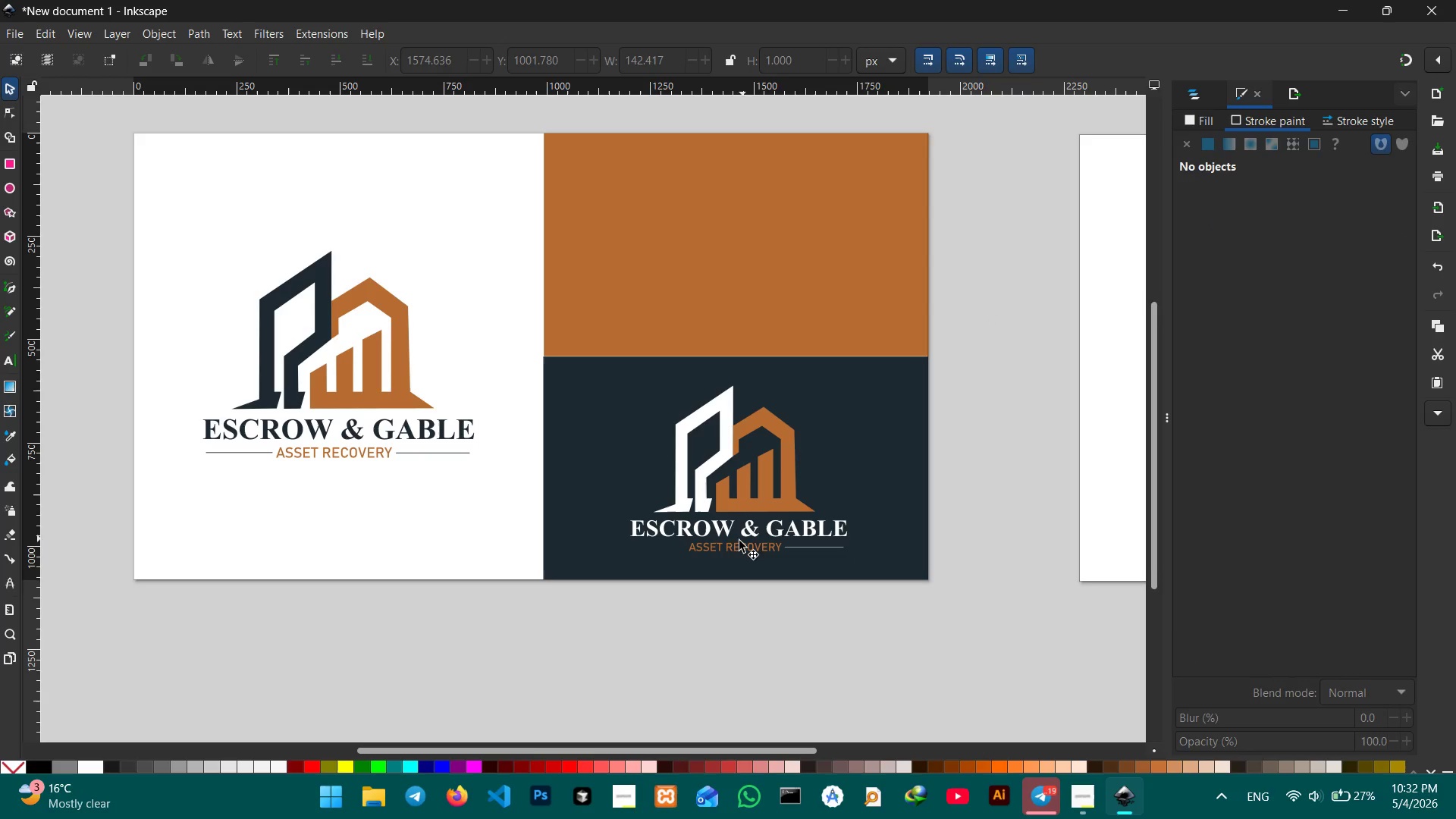 
left_click([736, 544])
 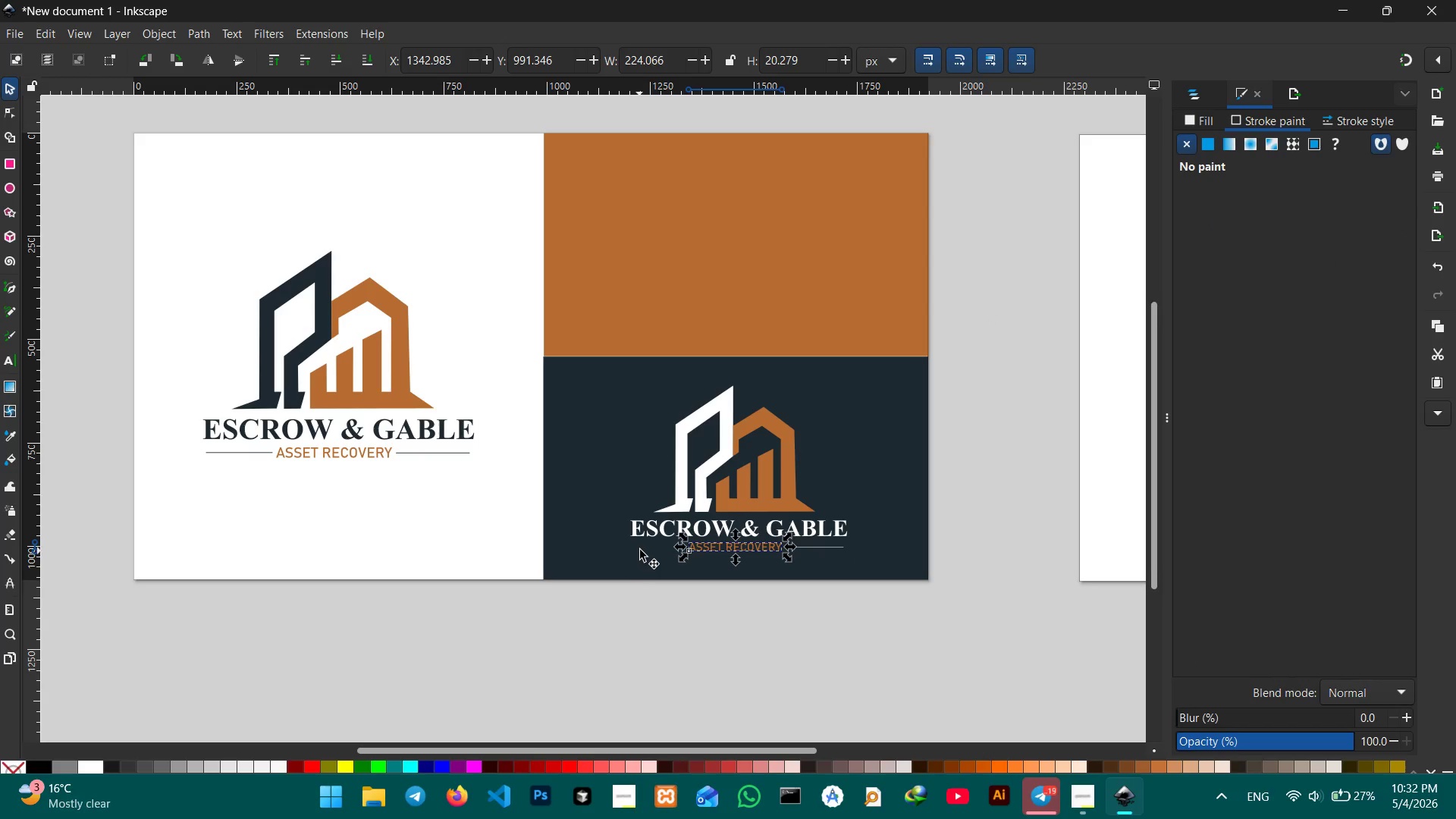 
left_click([641, 549])
 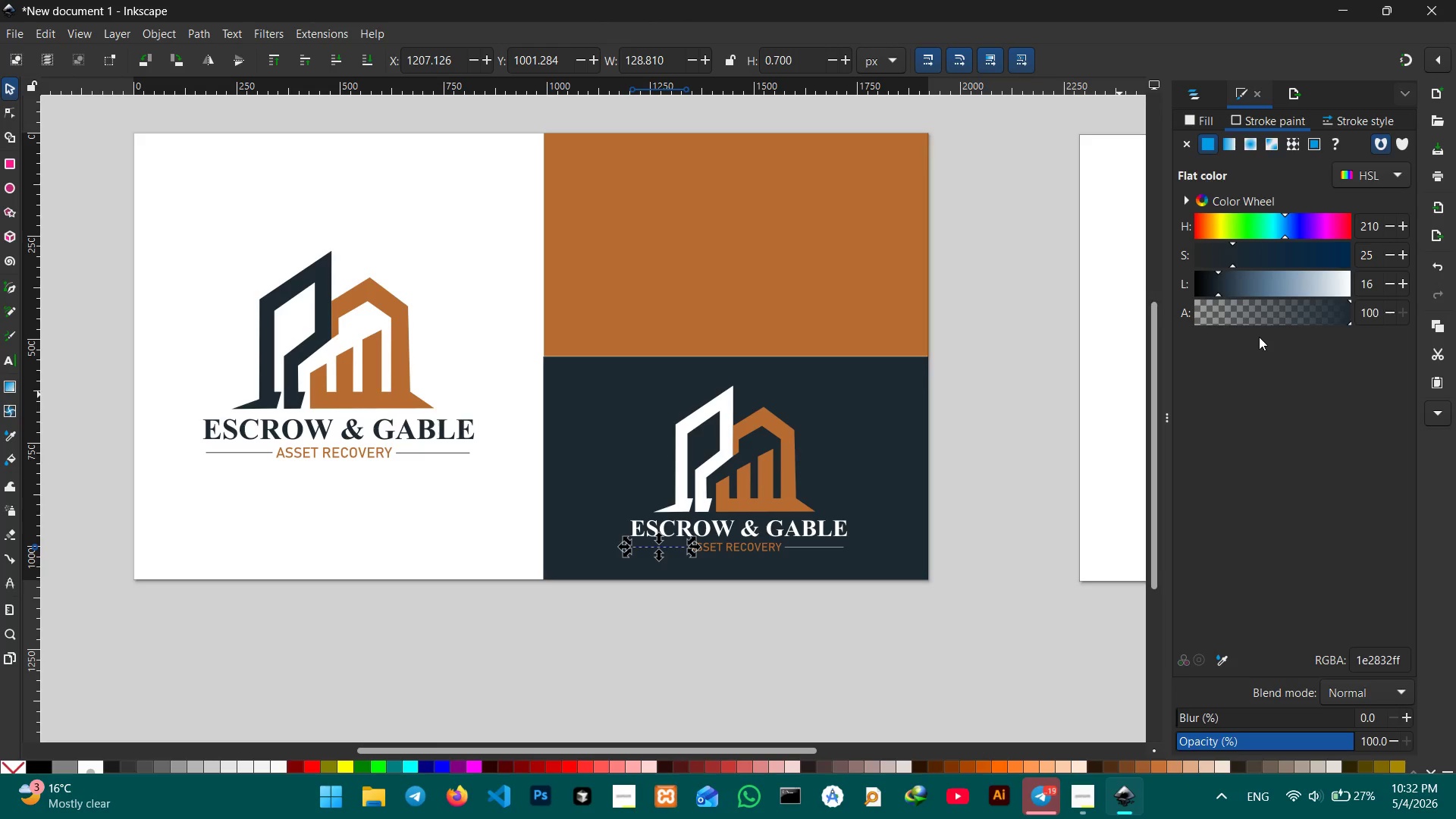 
left_click_drag(start_coordinate=[1220, 294], to_coordinate=[1375, 297])
 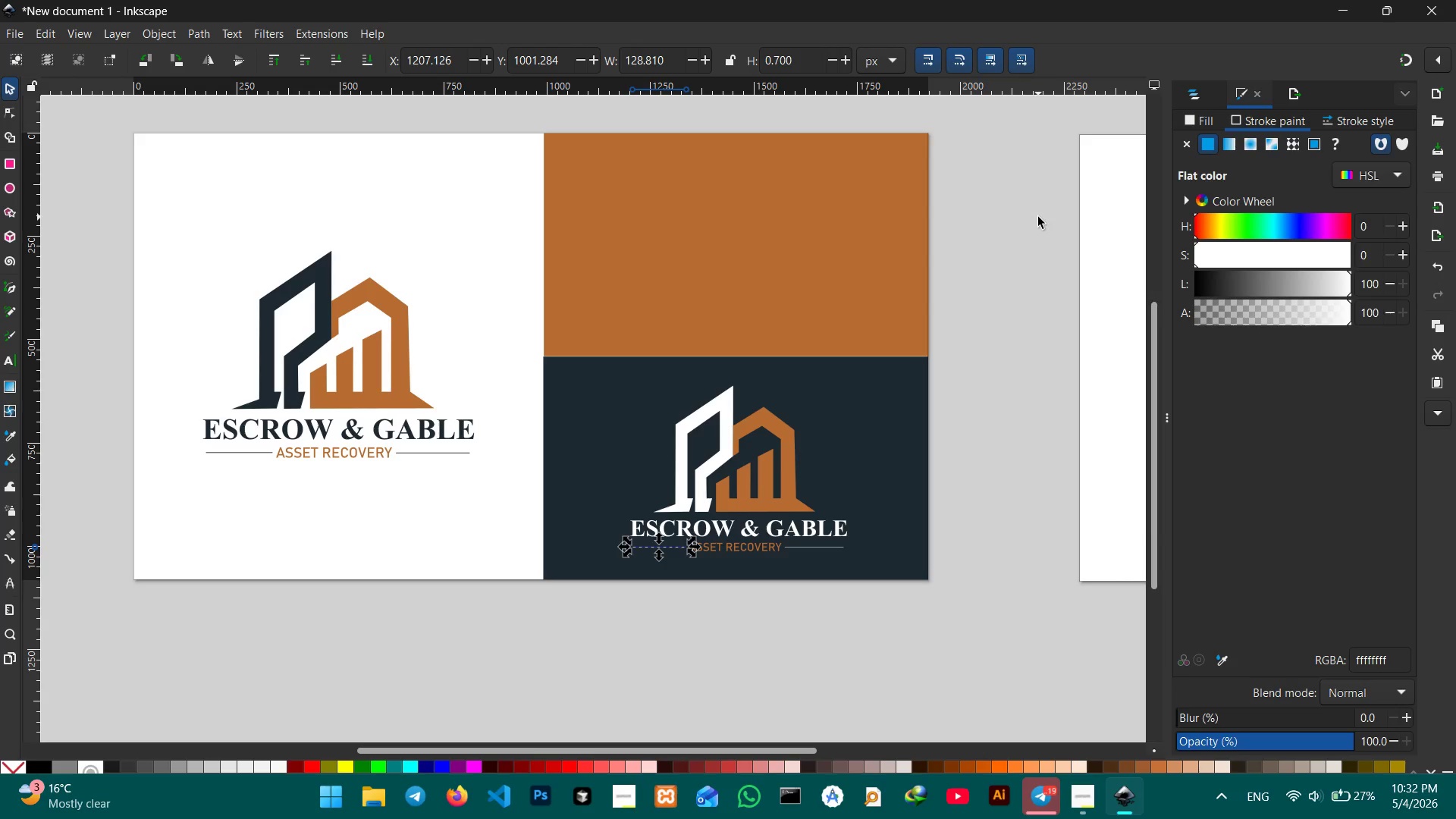 
left_click([1038, 217])
 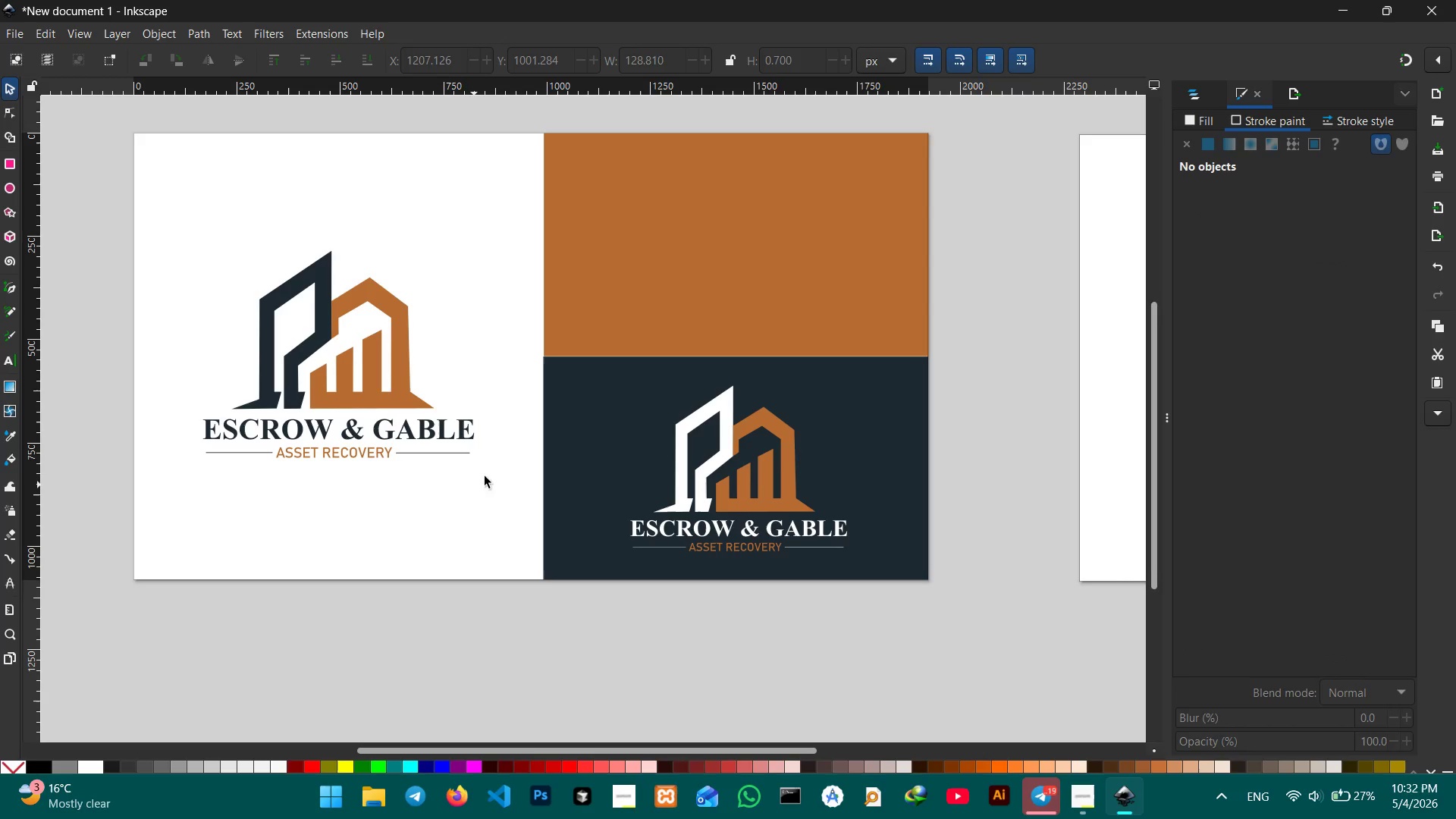 
left_click([594, 433])
 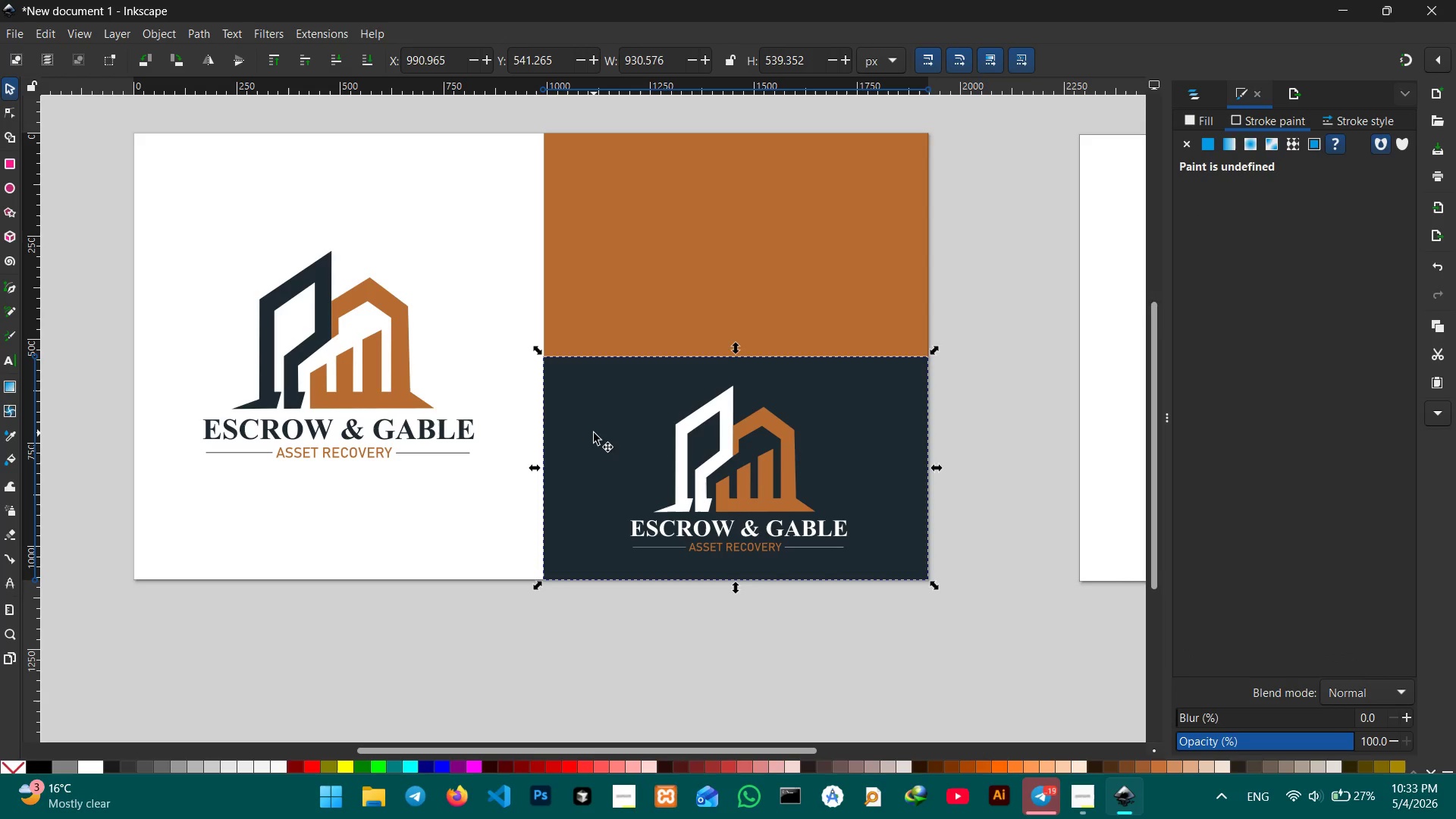 
hold_key(key=ShiftLeft, duration=0.98)
left_click([660, 293])
 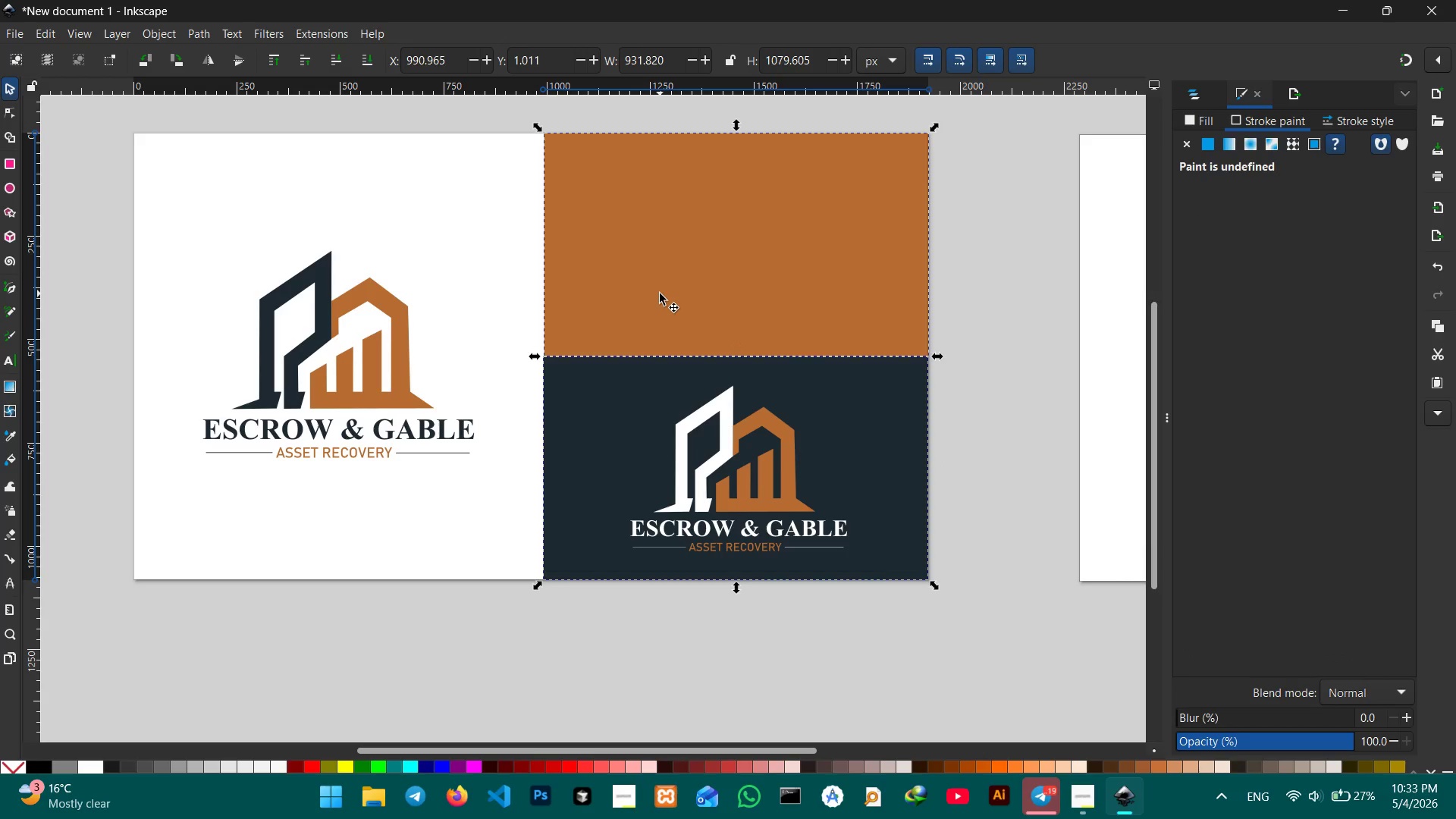 
key(Control+G)
 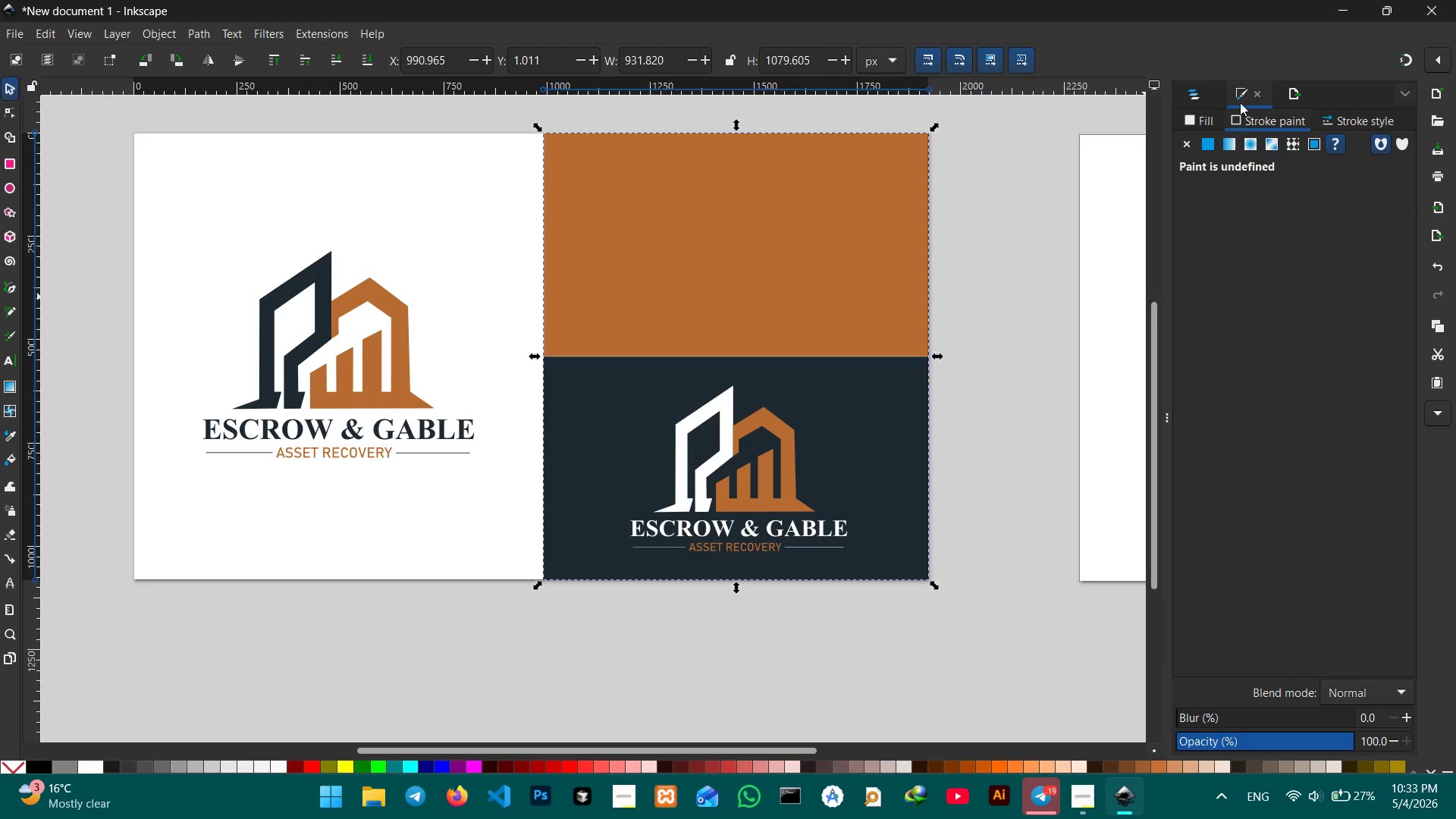 
left_click([1200, 94])
 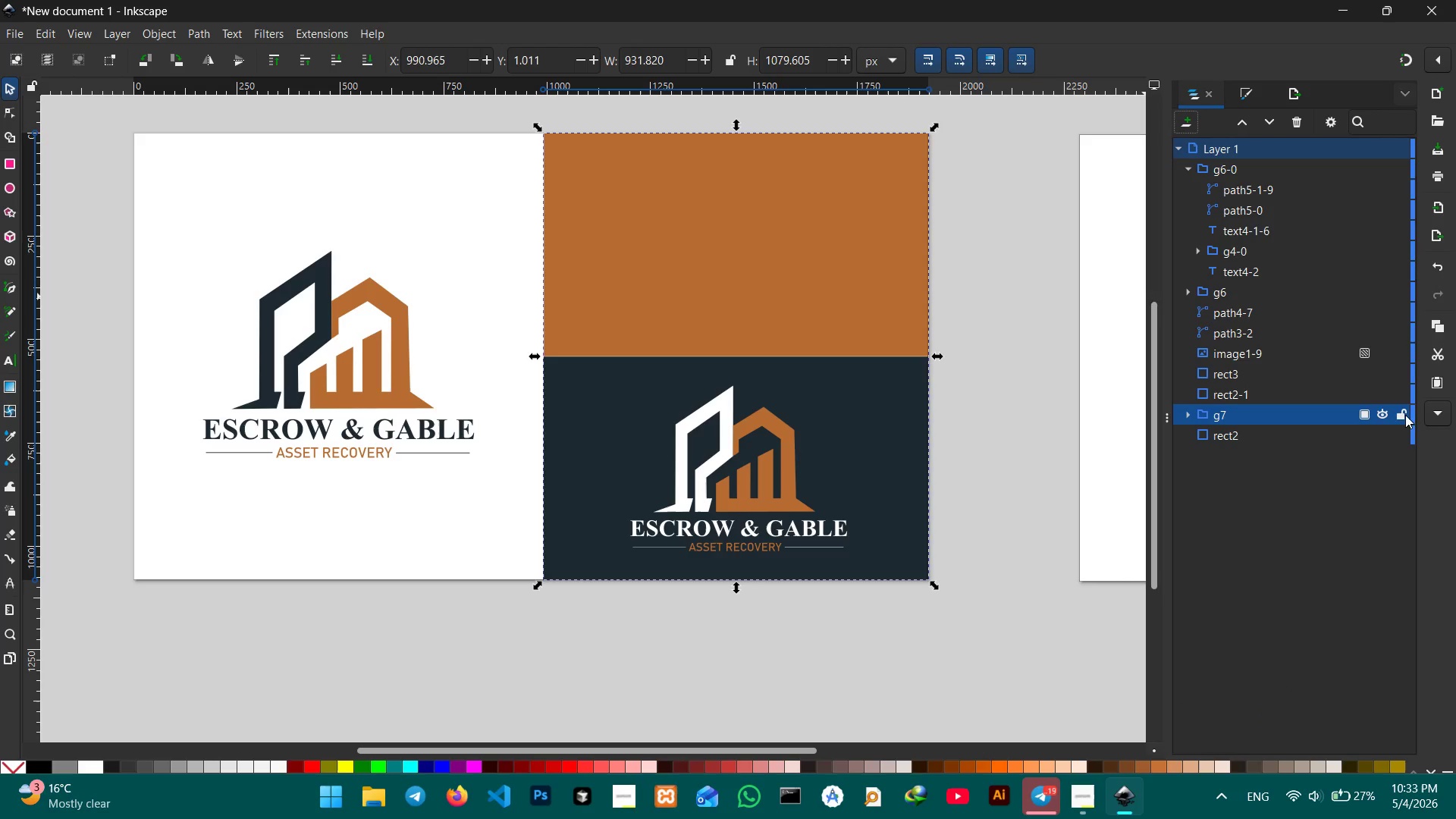 
left_click([1401, 414])
 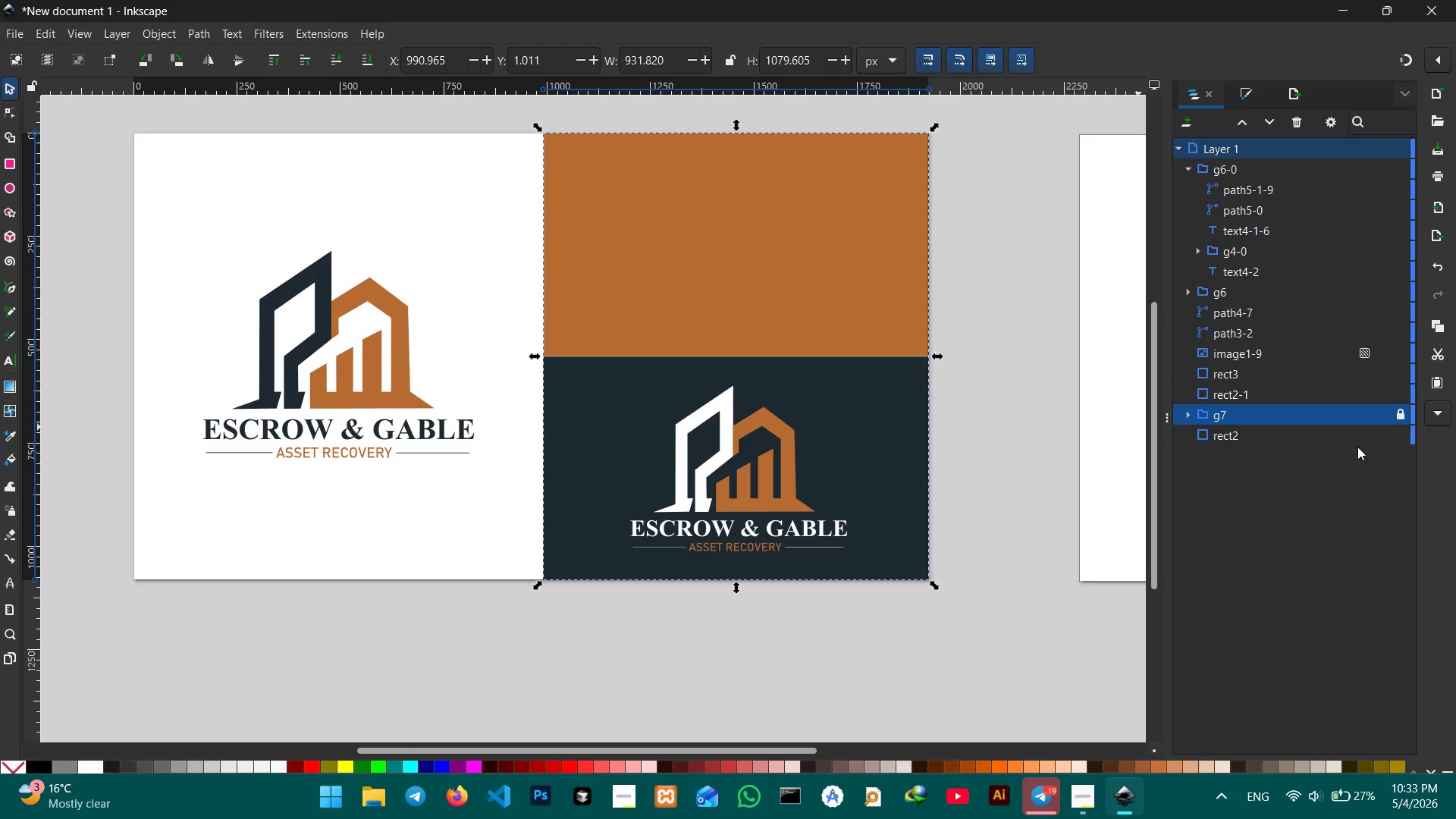 
double_click([1219, 413])
 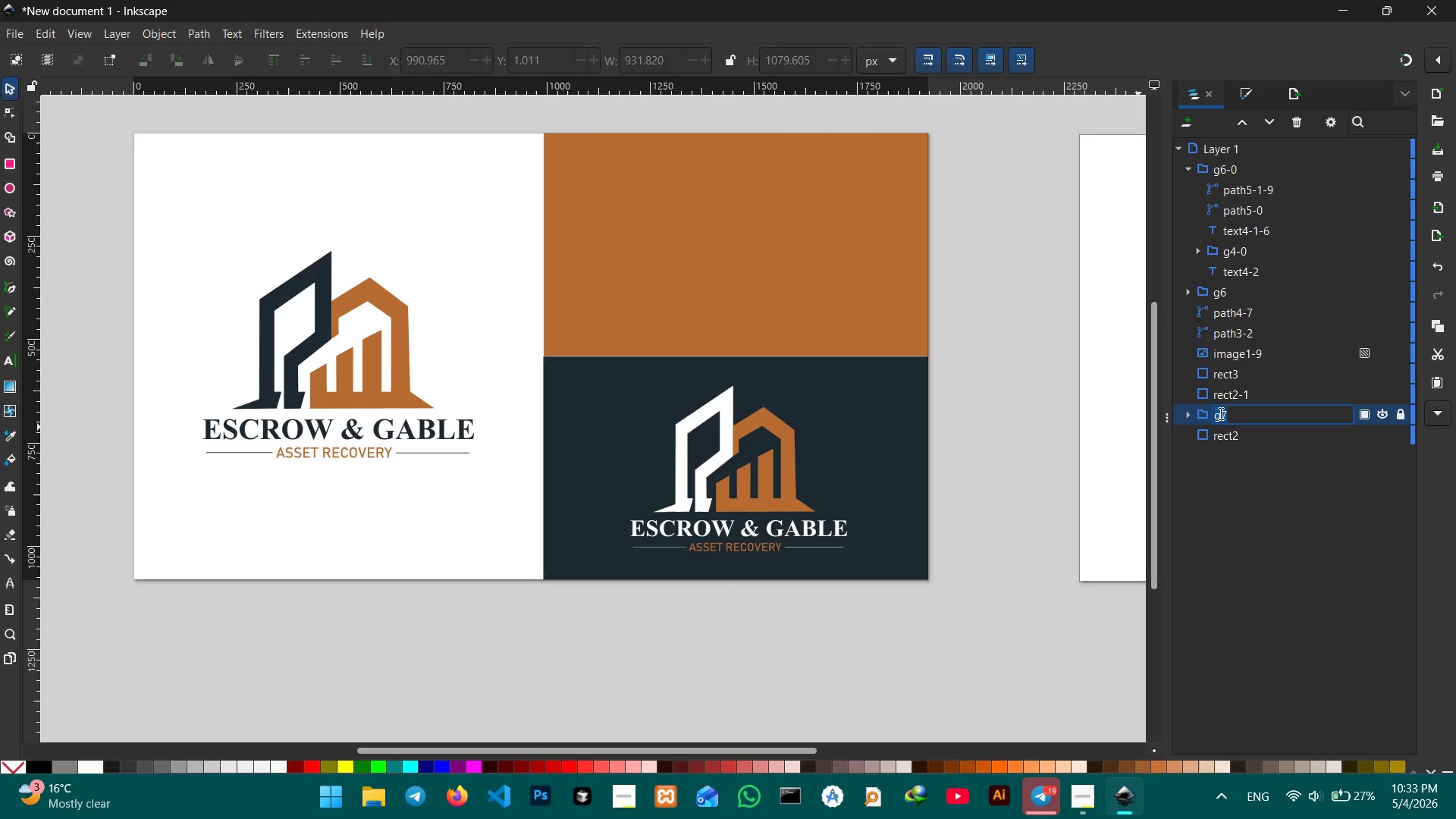 
type(color background)
 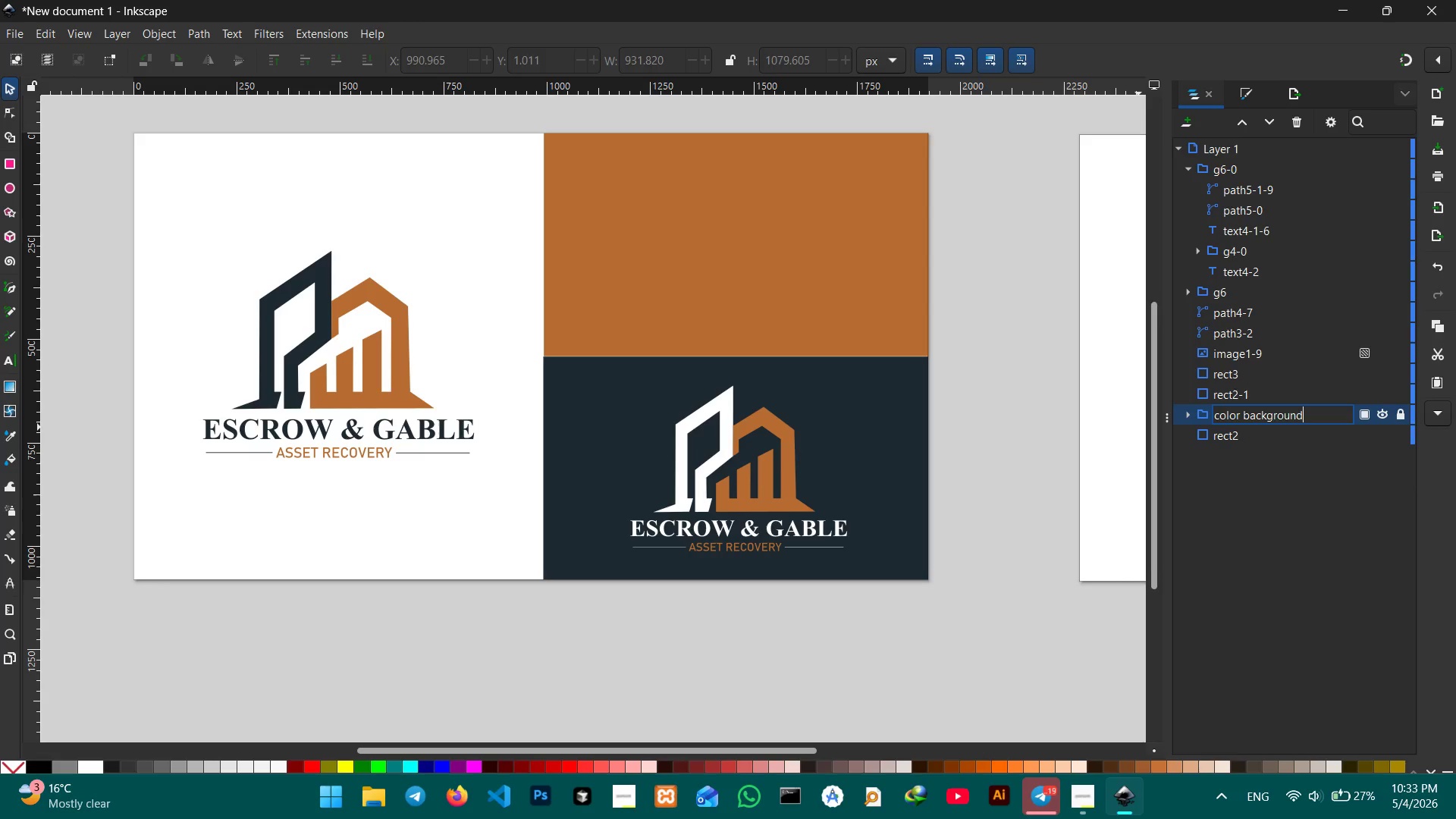 
key(Enter)
 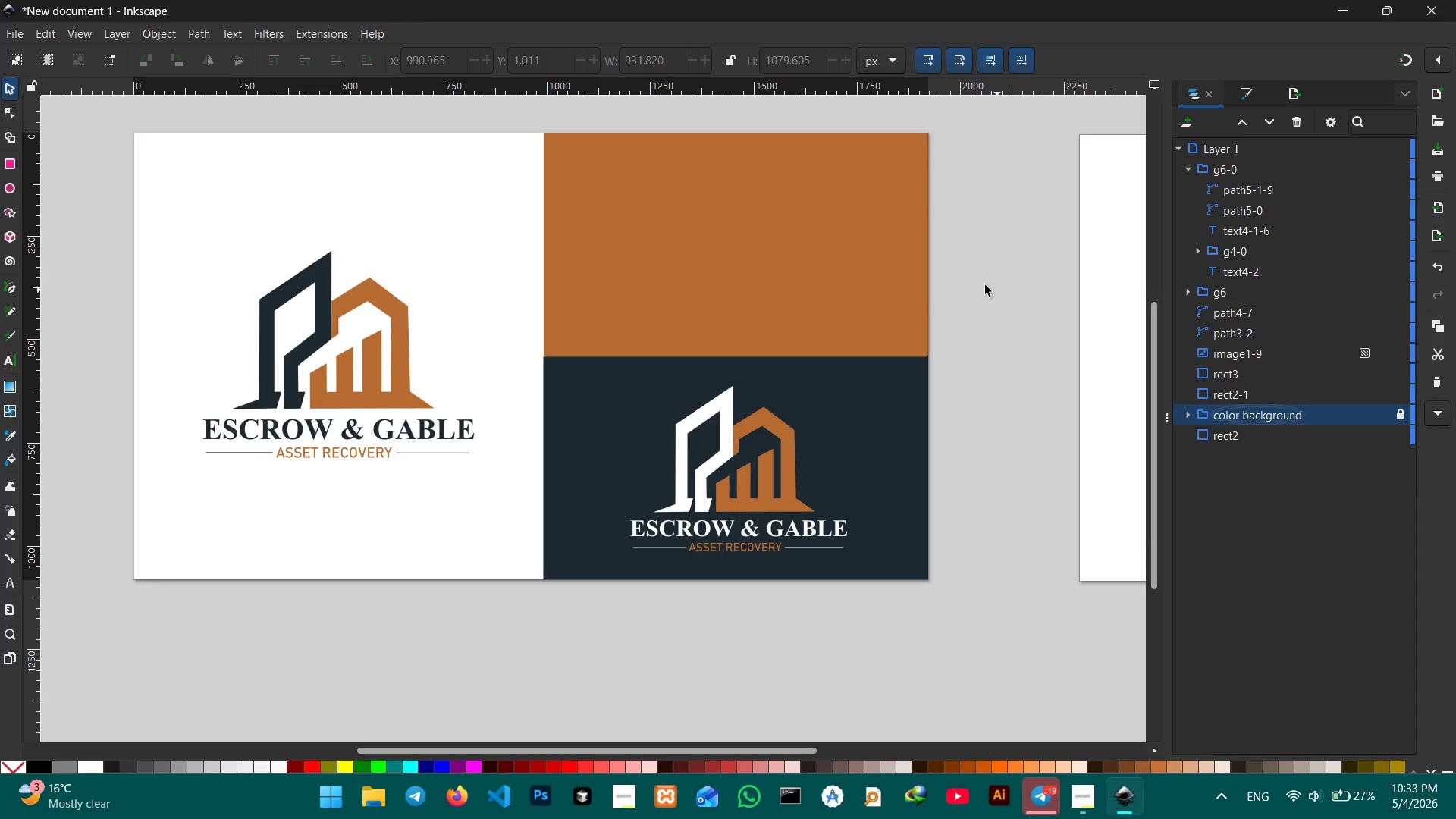 
left_click_drag(start_coordinate=[965, 277], to_coordinate=[961, 281])
 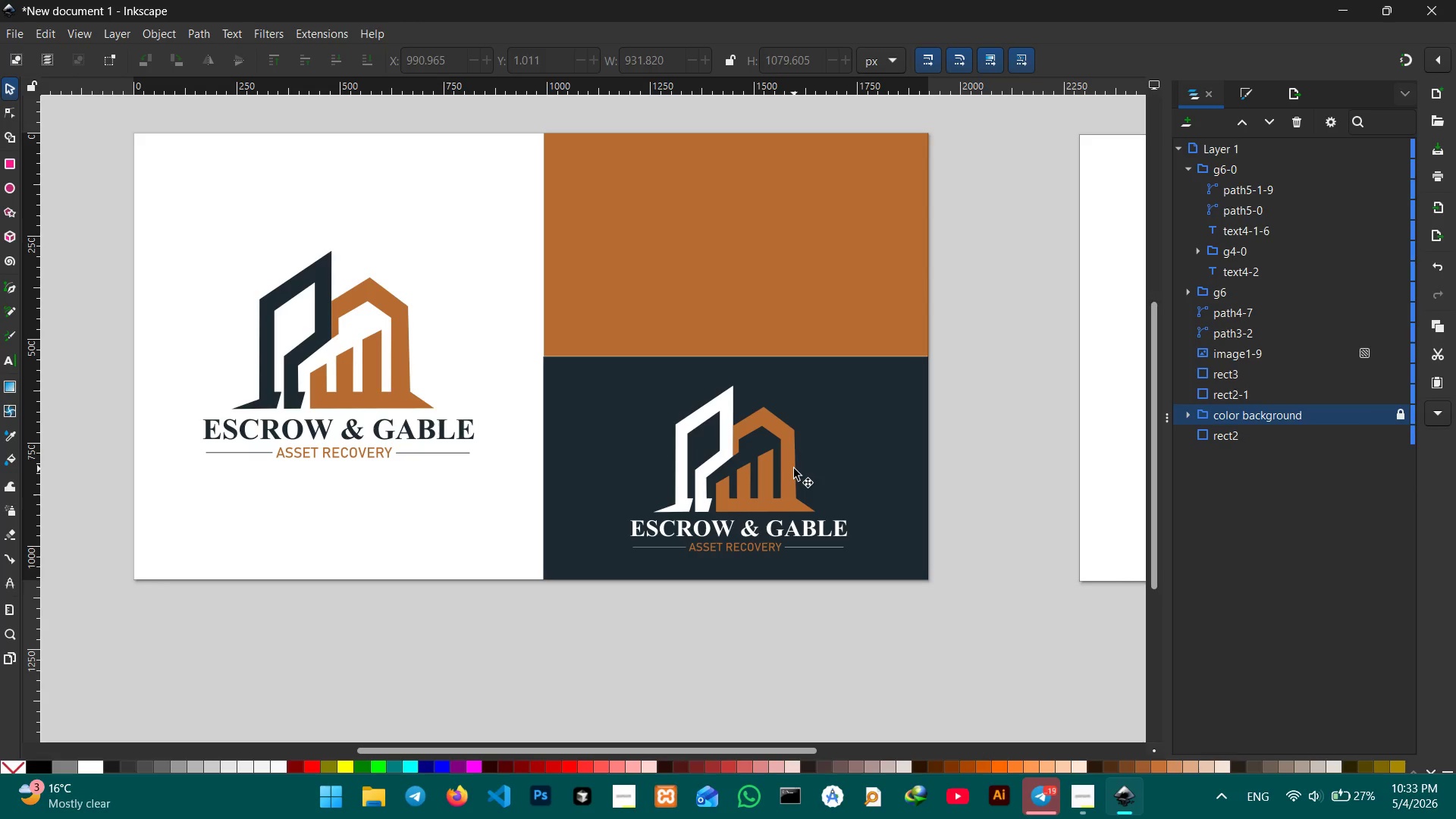 
left_click([794, 469])
 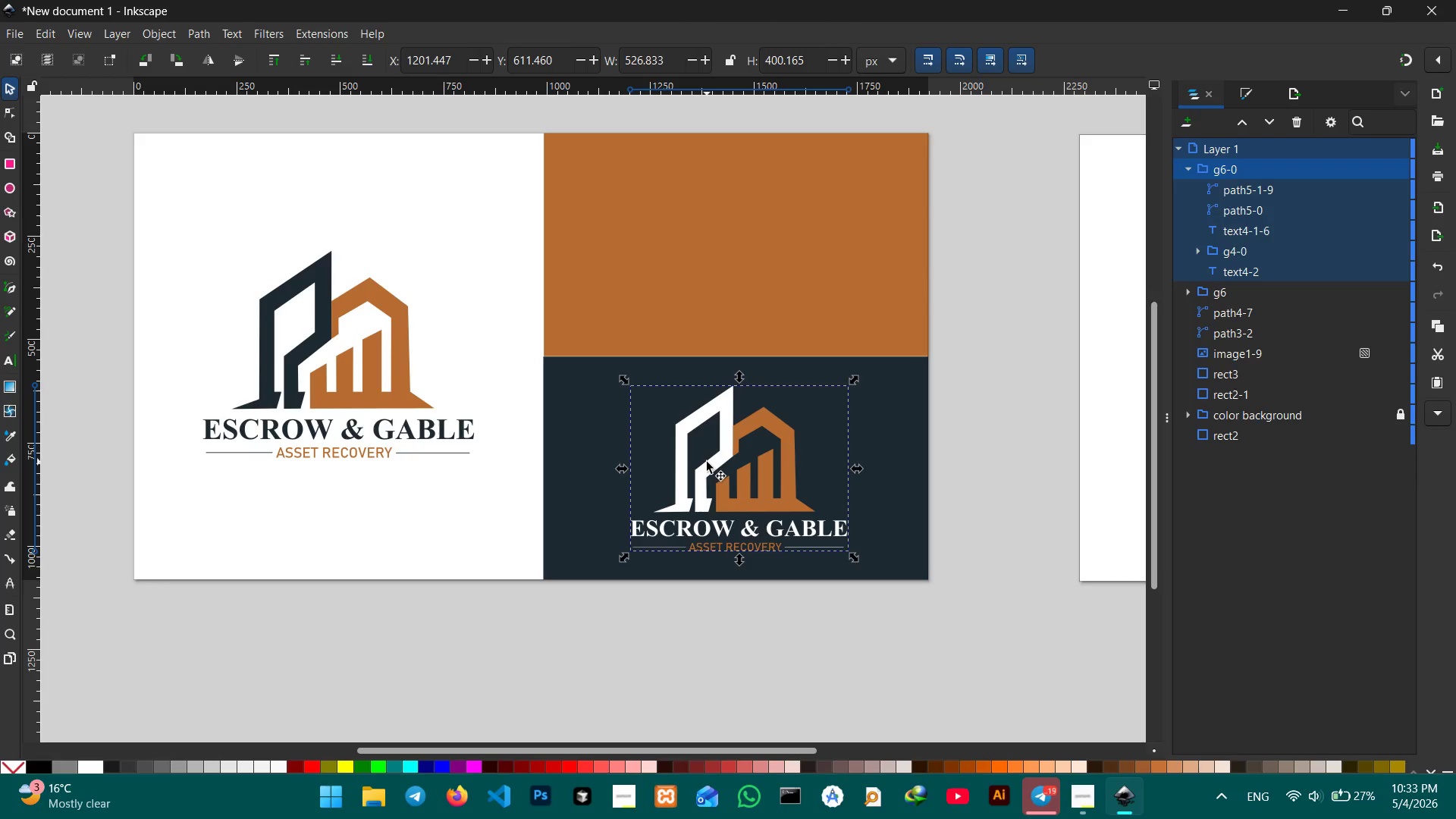 
key(Control+C)
 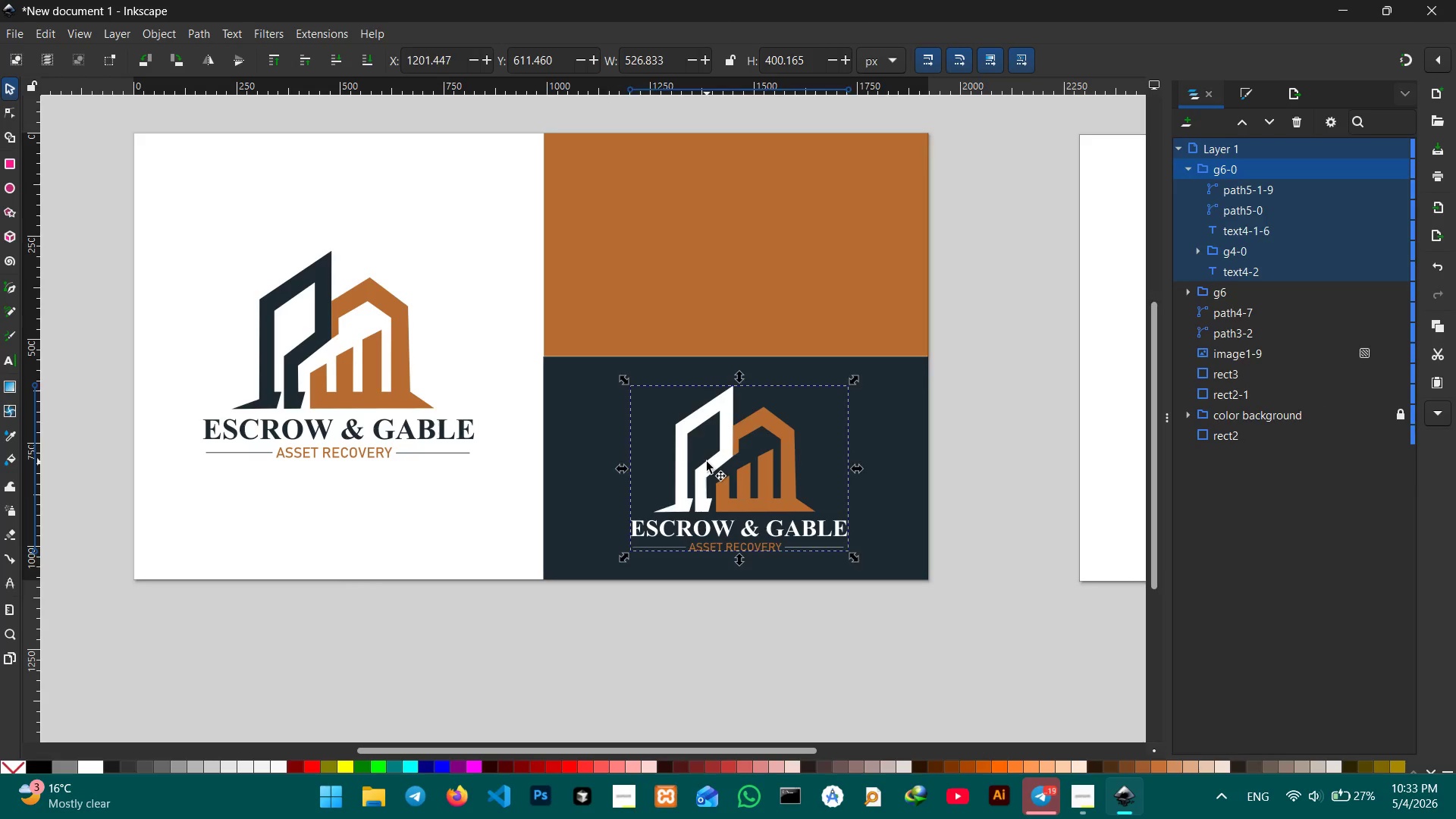 
key(Control+V)
 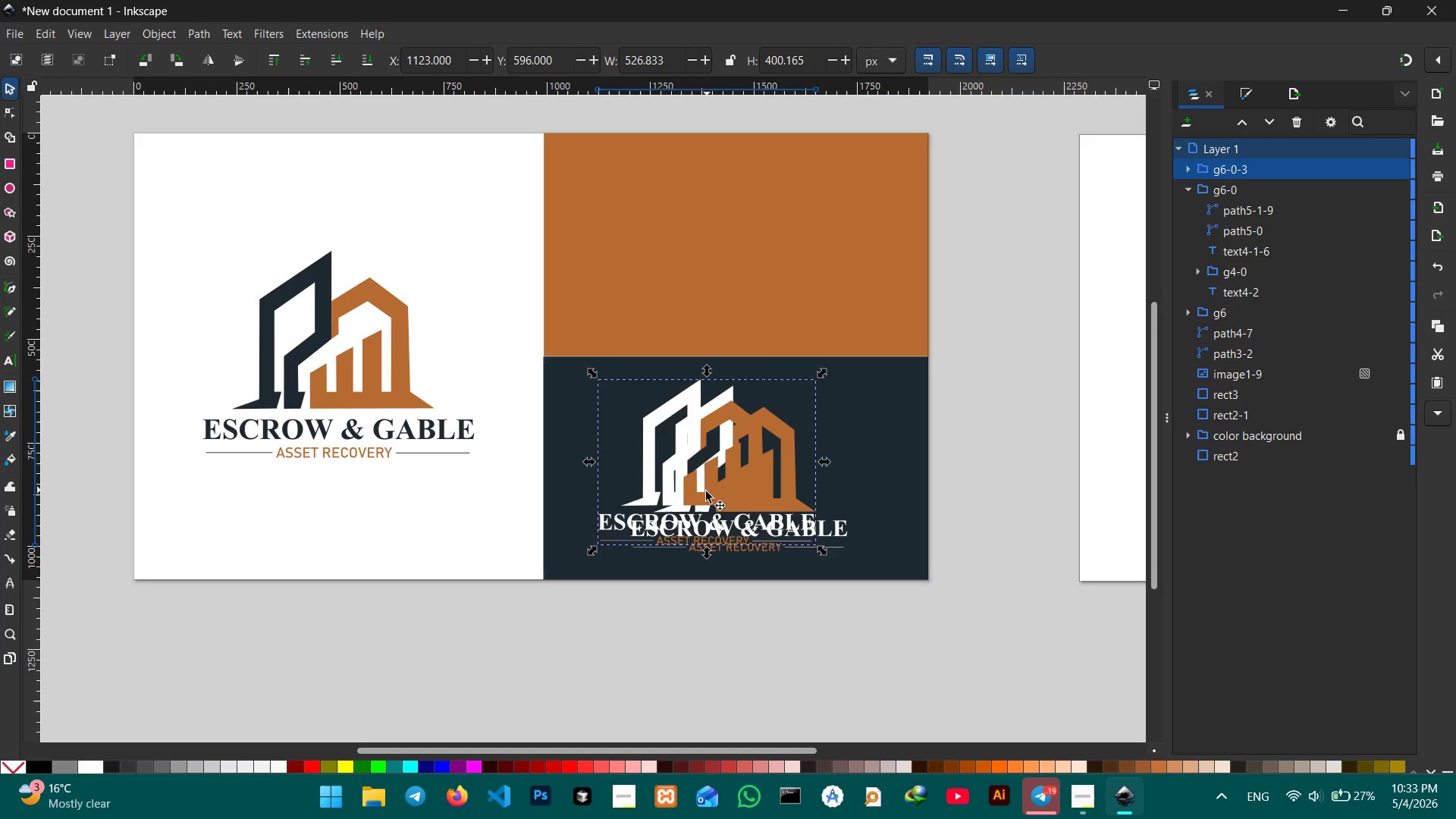 
left_click_drag(start_coordinate=[706, 491], to_coordinate=[627, 290])
 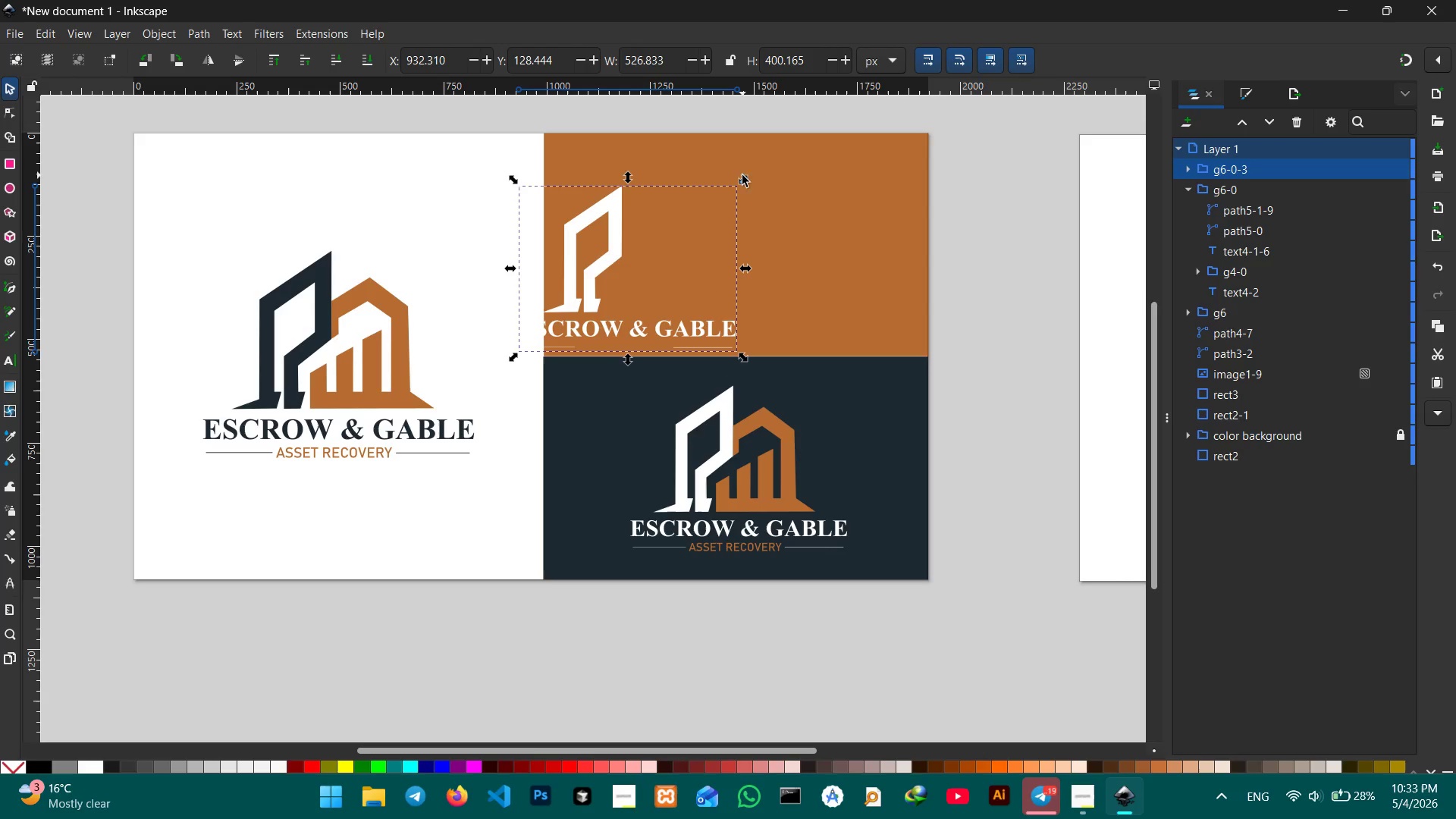 
left_click_drag(start_coordinate=[742, 182], to_coordinate=[711, 205])
 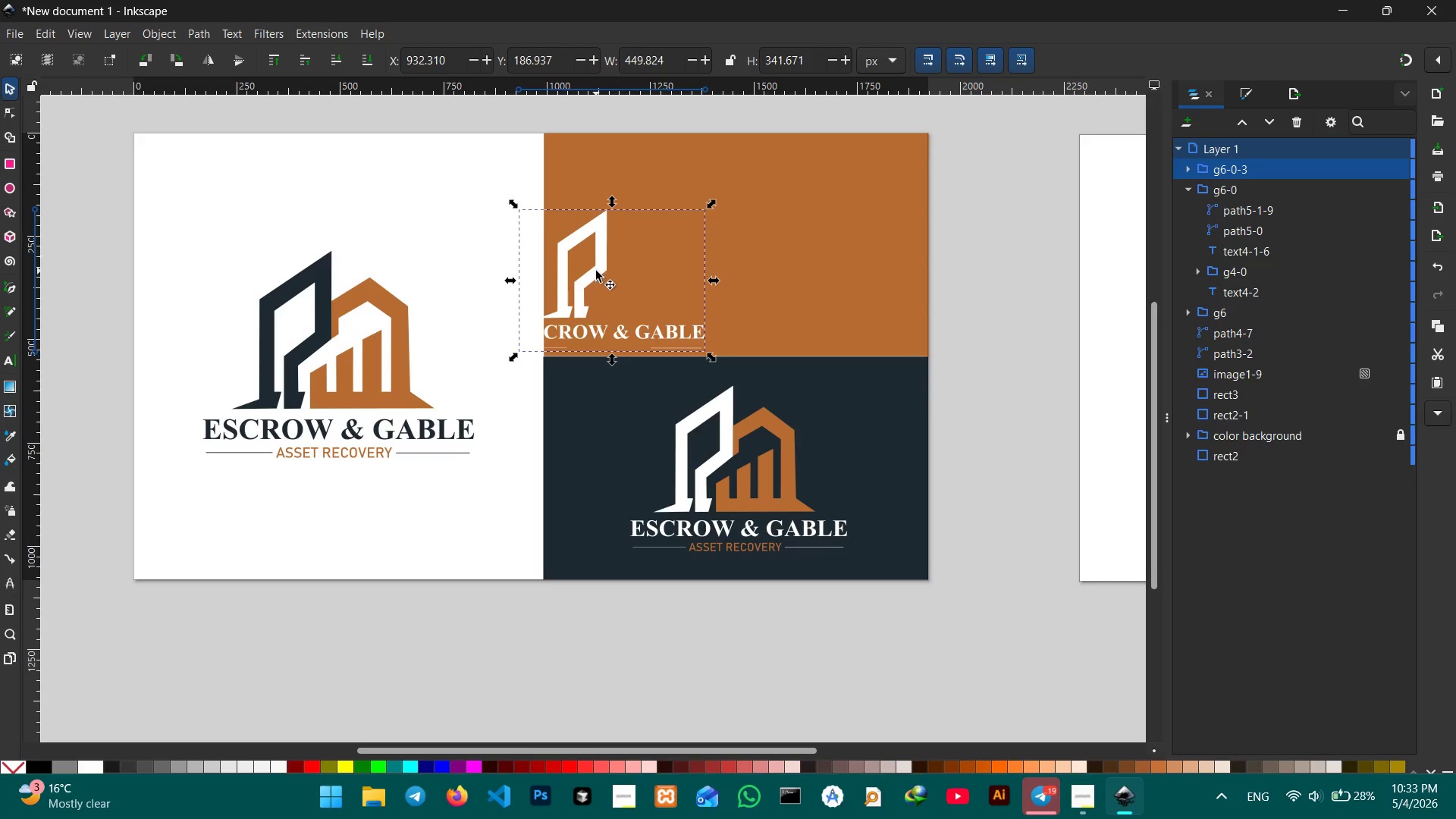 
hold_key(key=ControlLeft, duration=2.09)
 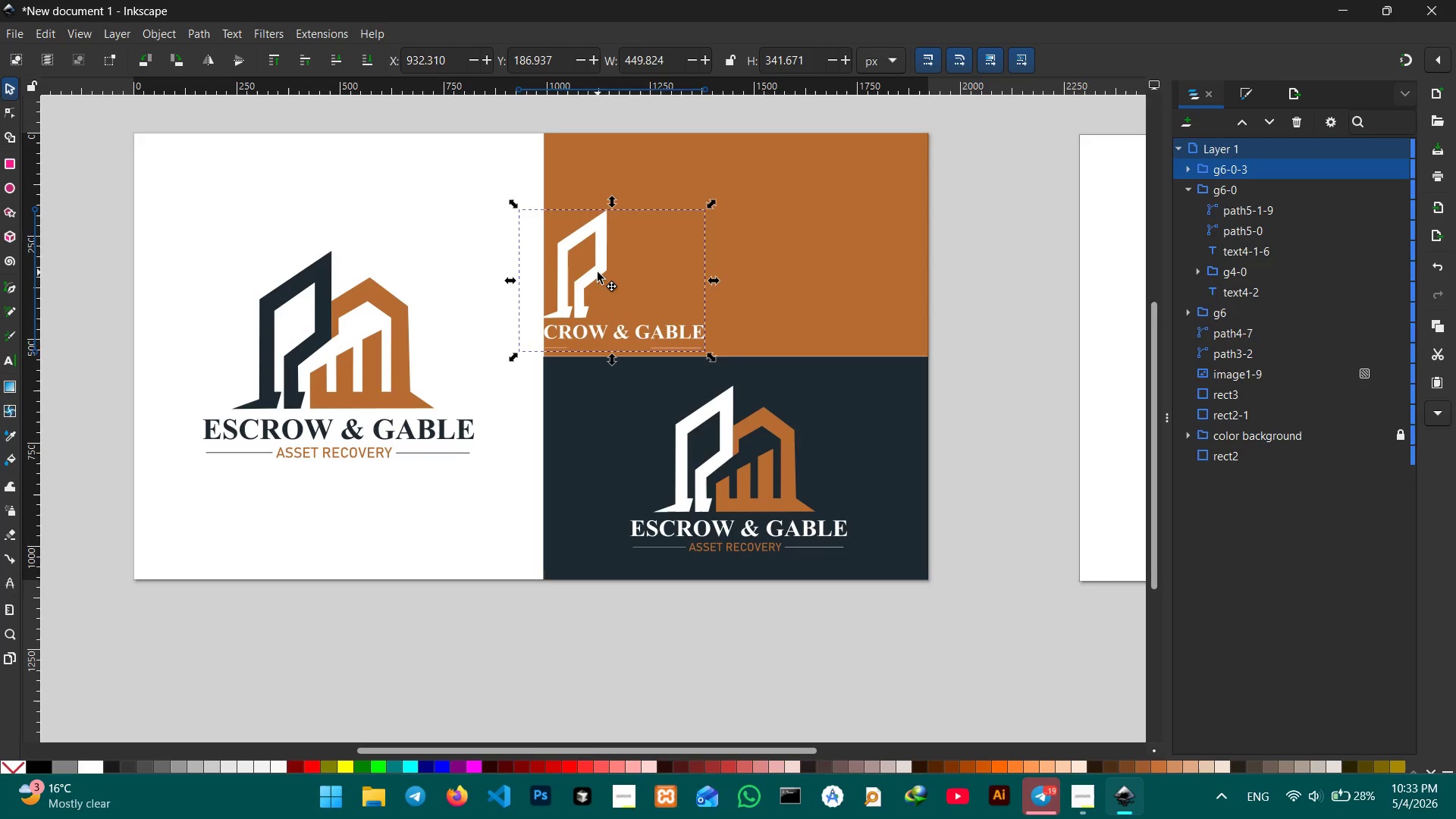 
left_click_drag(start_coordinate=[596, 271], to_coordinate=[627, 266])
 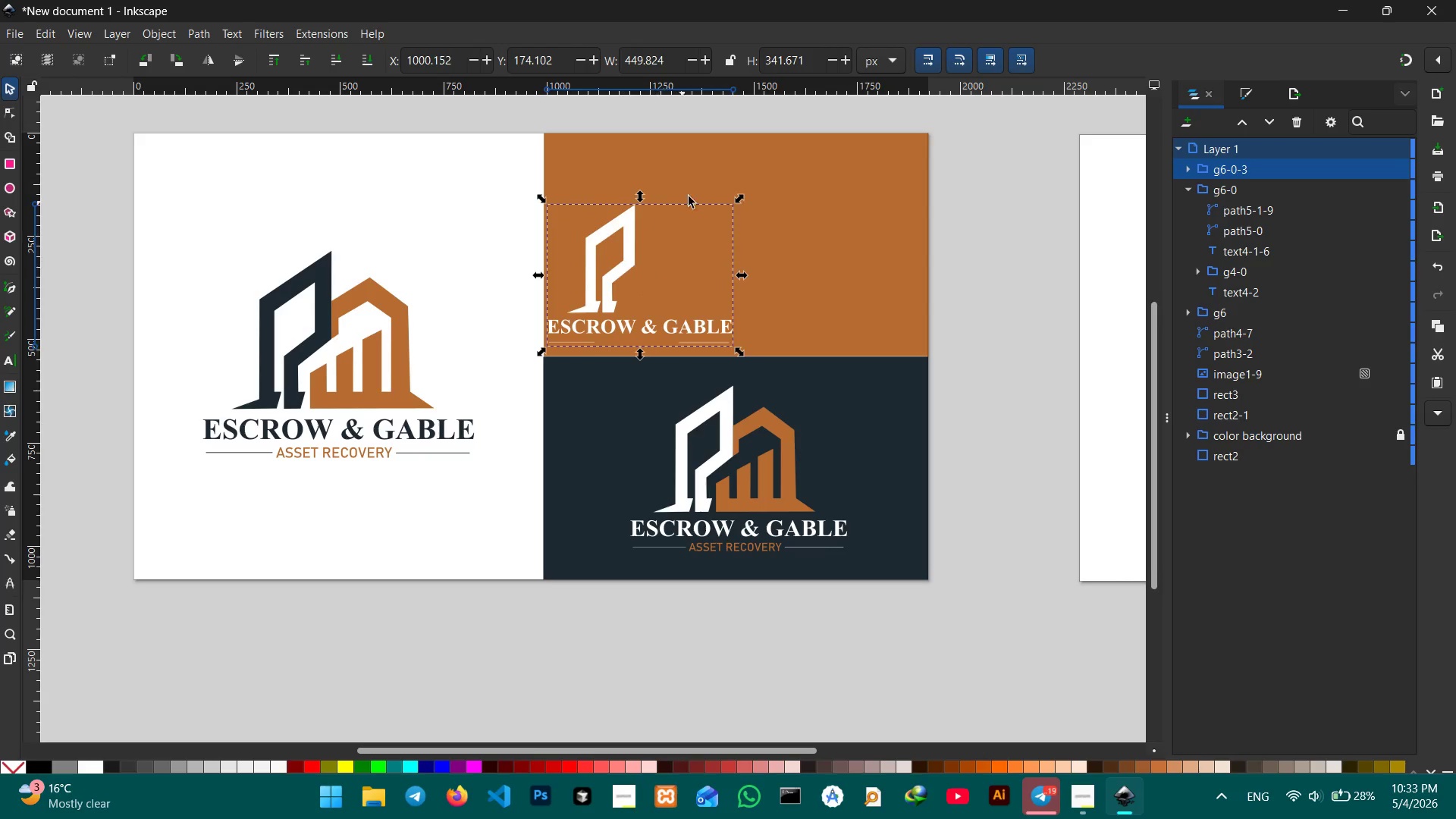 
hold_key(key=ControlLeft, duration=1.89)
left_click_drag(start_coordinate=[738, 199], to_coordinate=[735, 206])
 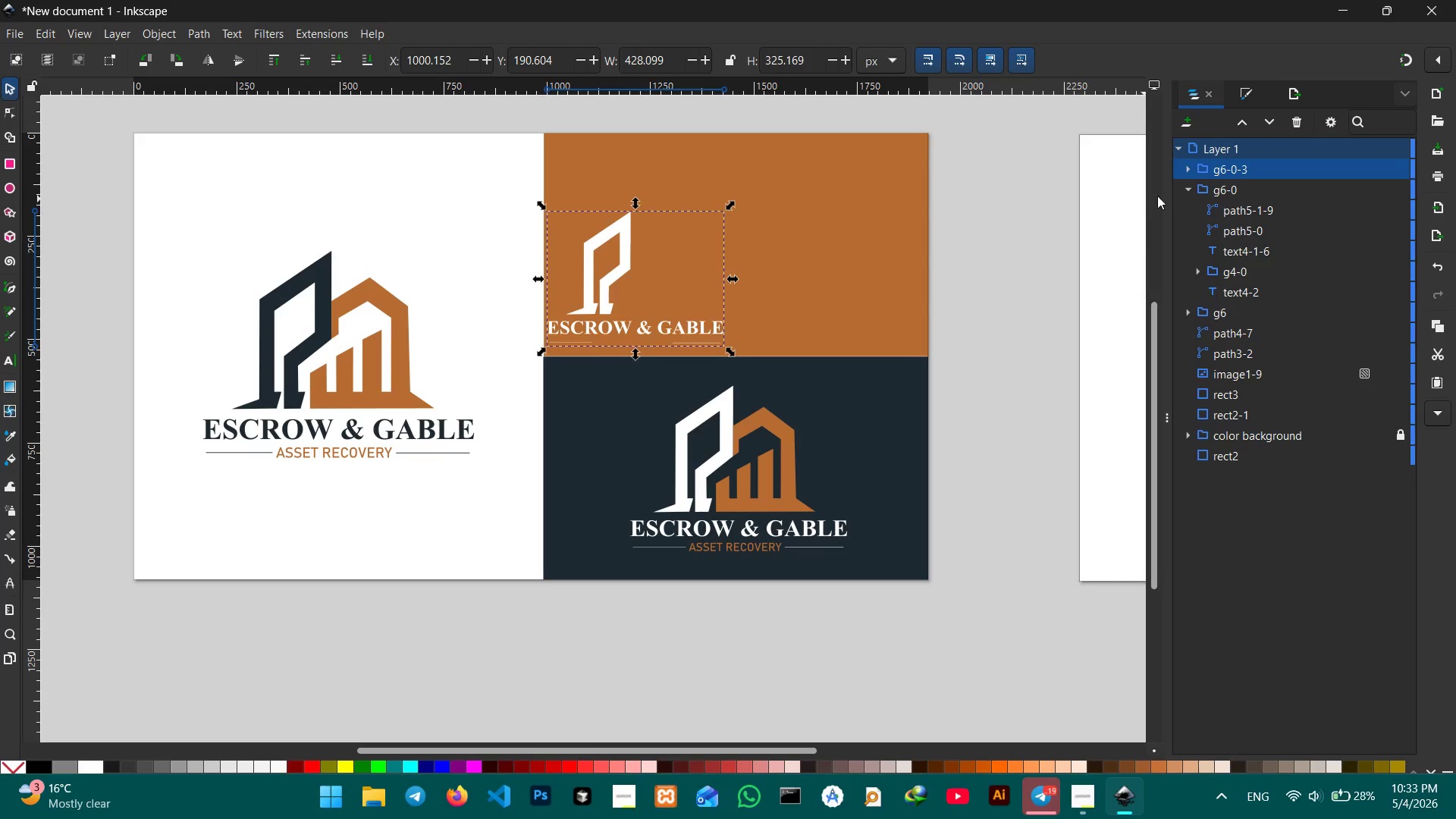 
mouse_move([1212, 200])
 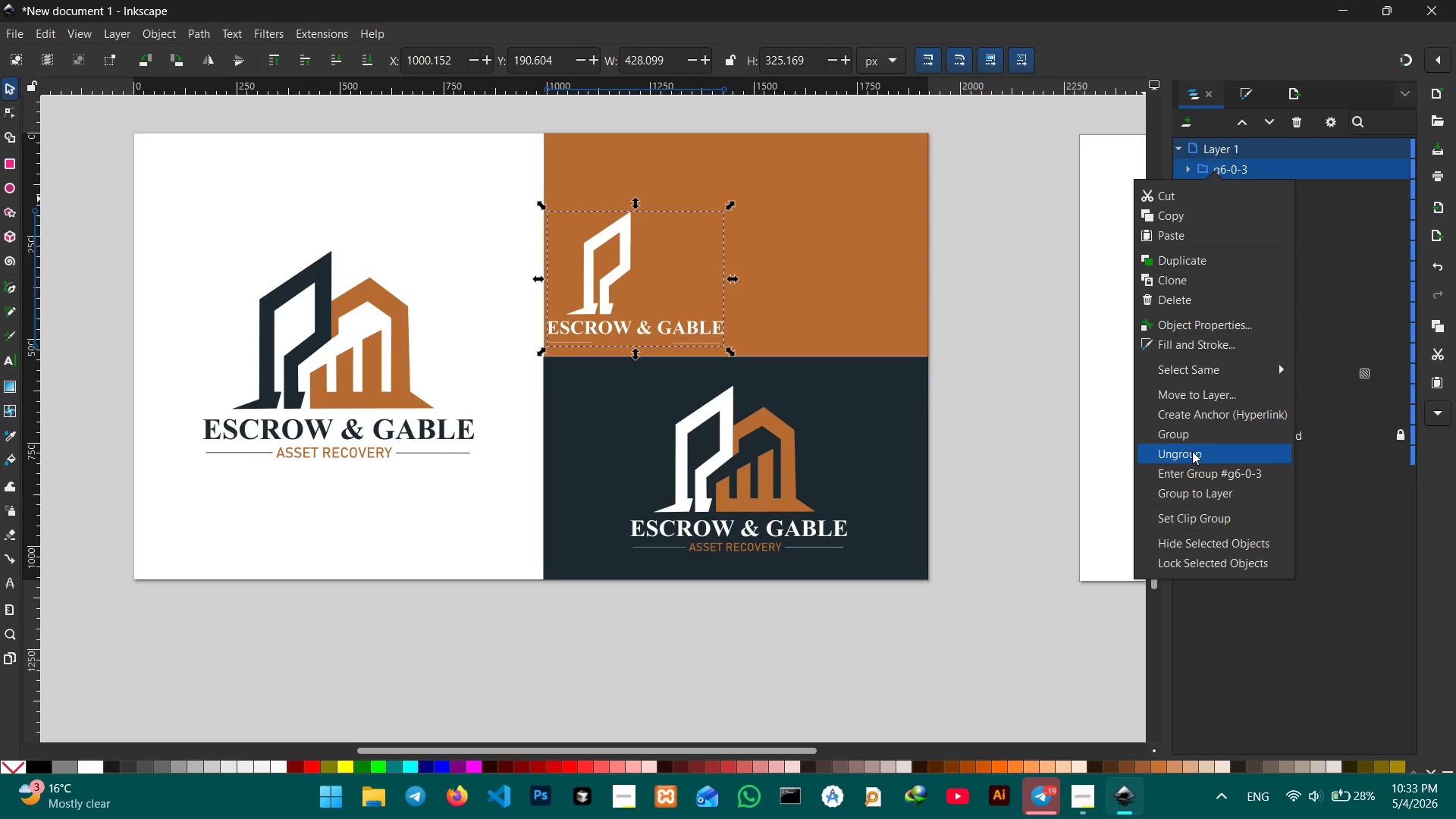 
left_click([1192, 452])
 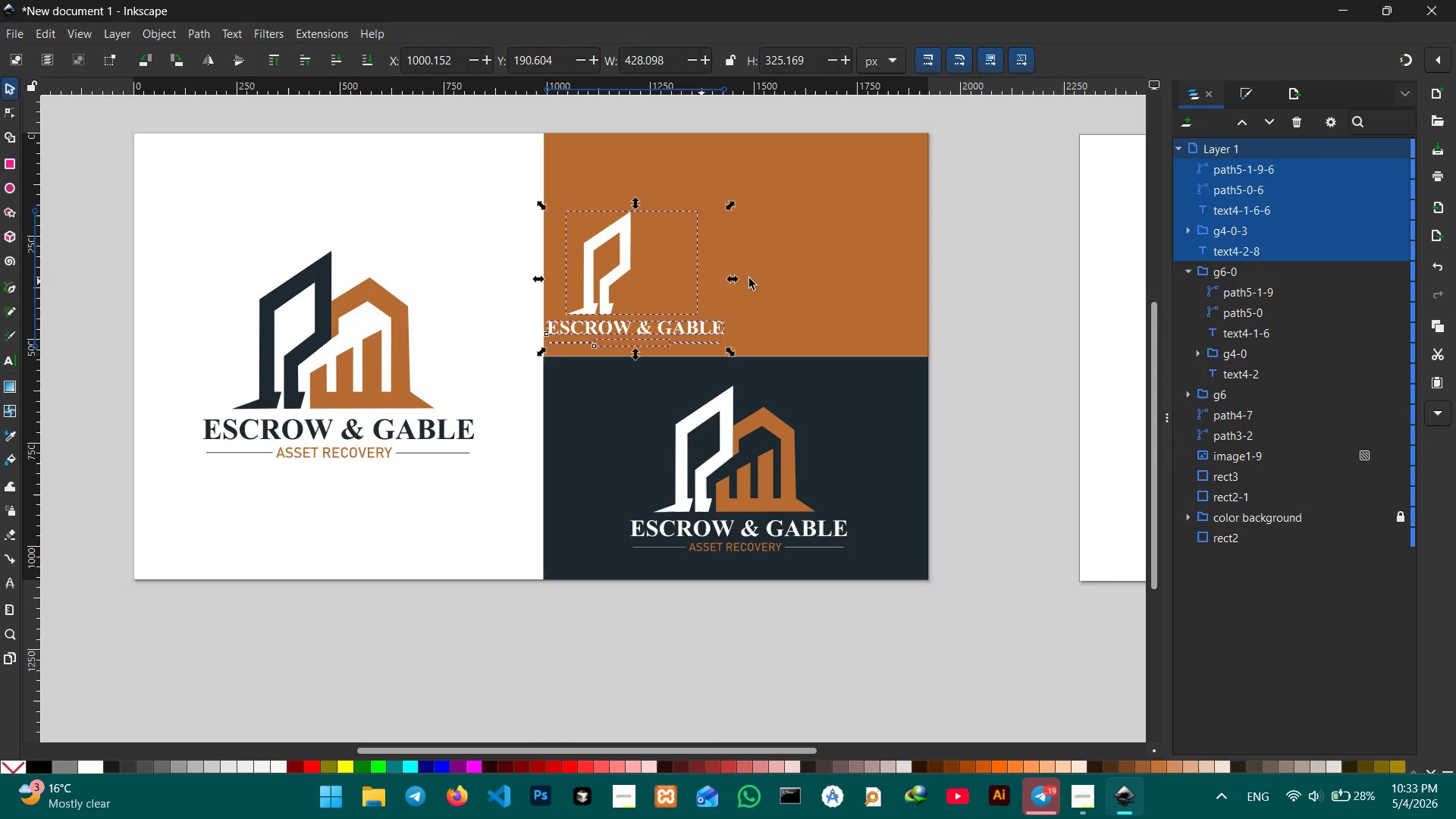 
left_click([783, 278])
 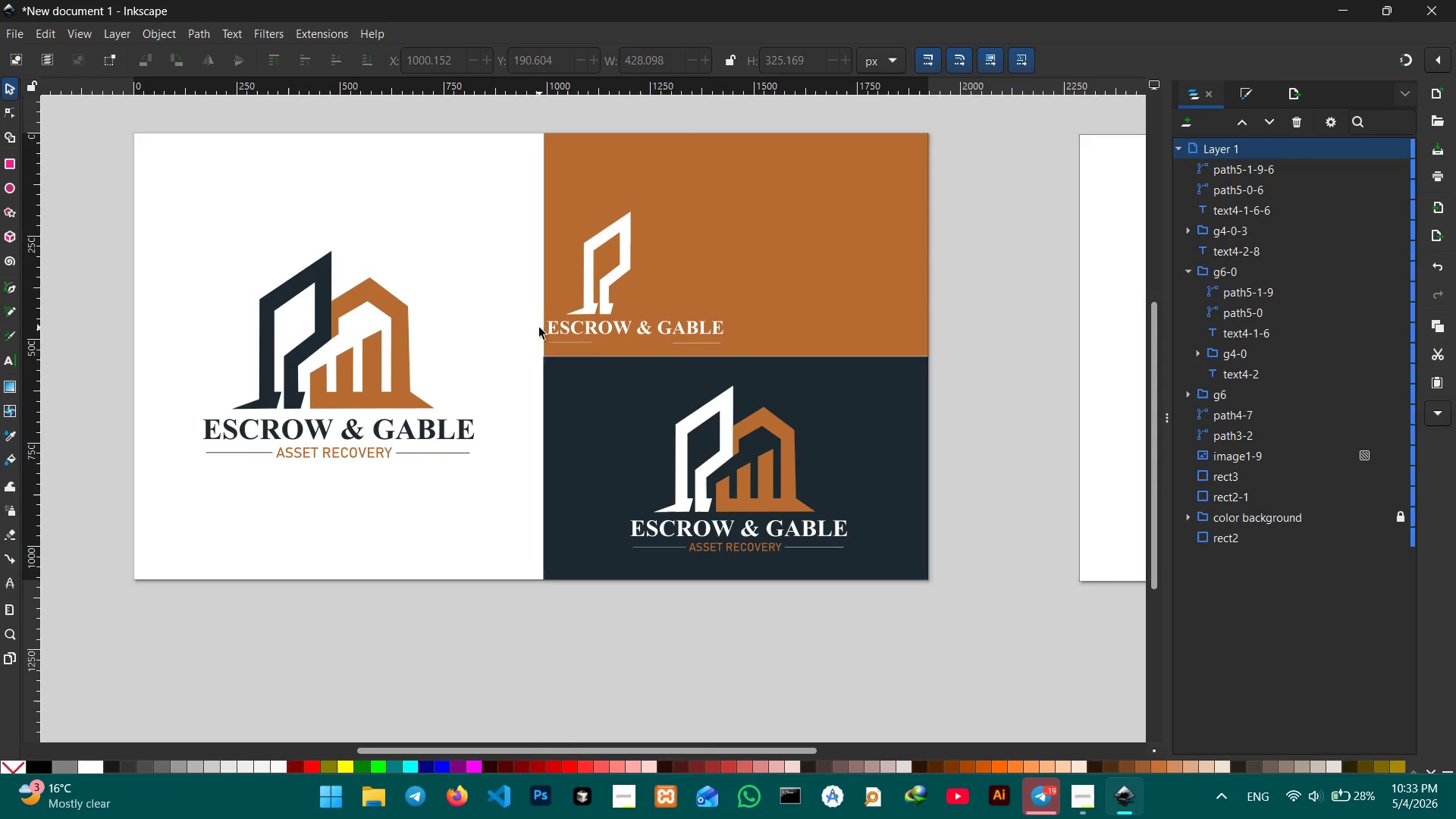 
left_click_drag(start_coordinate=[523, 313], to_coordinate=[824, 362])
 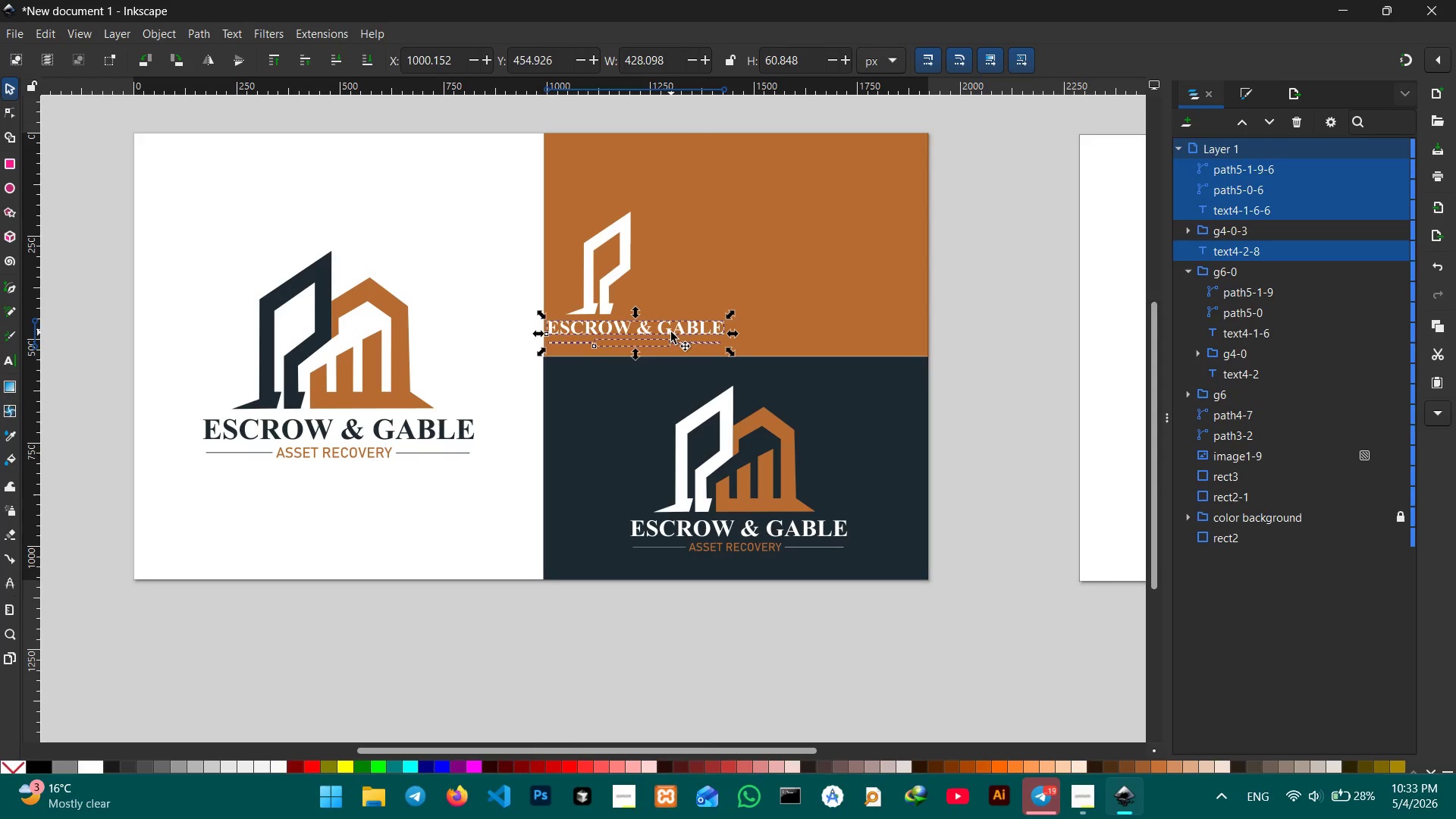 
left_click_drag(start_coordinate=[672, 333], to_coordinate=[824, 256])
 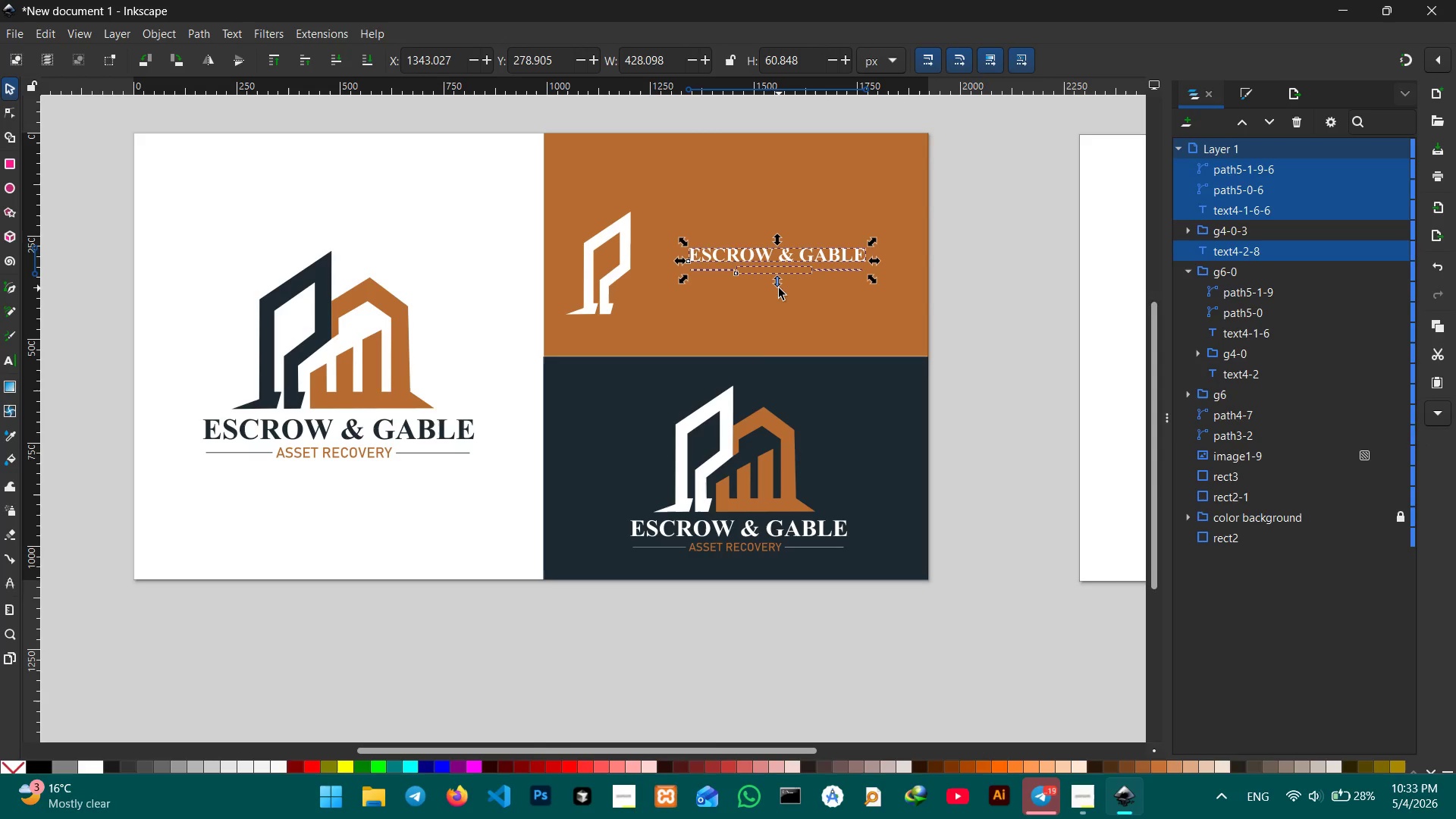 
left_click_drag(start_coordinate=[779, 288], to_coordinate=[780, 300])
 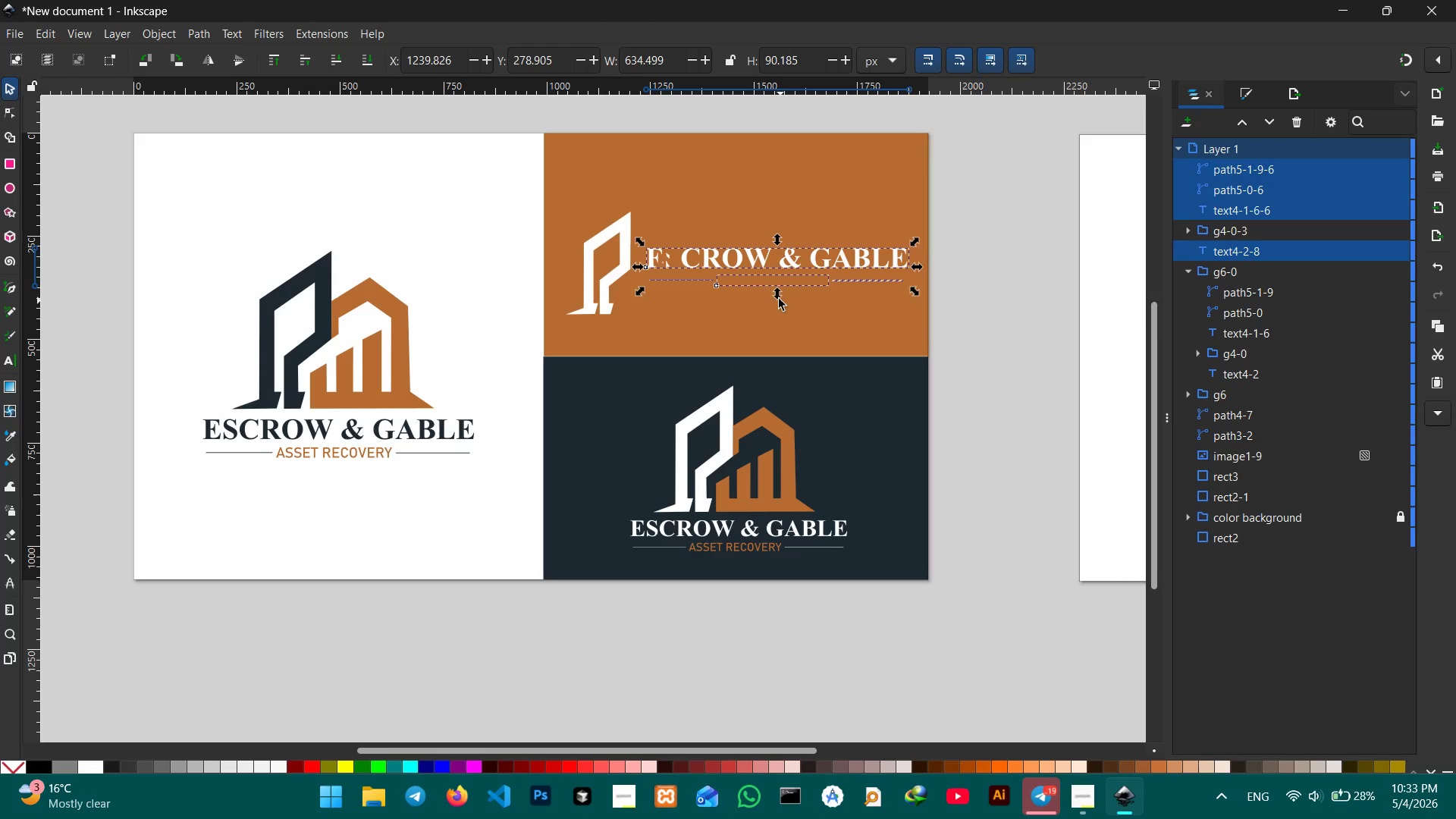 
hold_key(key=ShiftLeft, duration=0.75)
 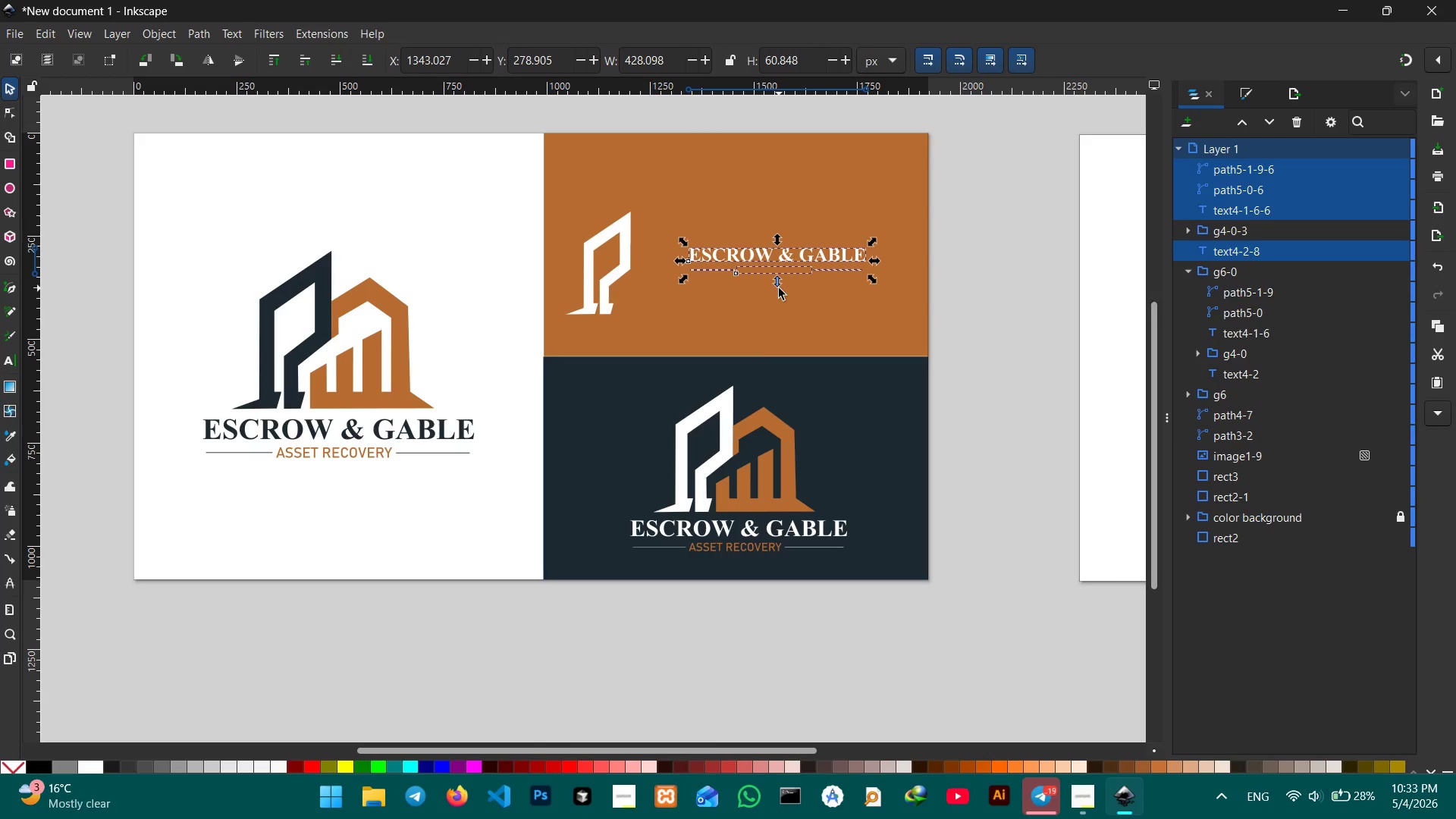 
hold_key(key=ControlLeft, duration=1.73)
 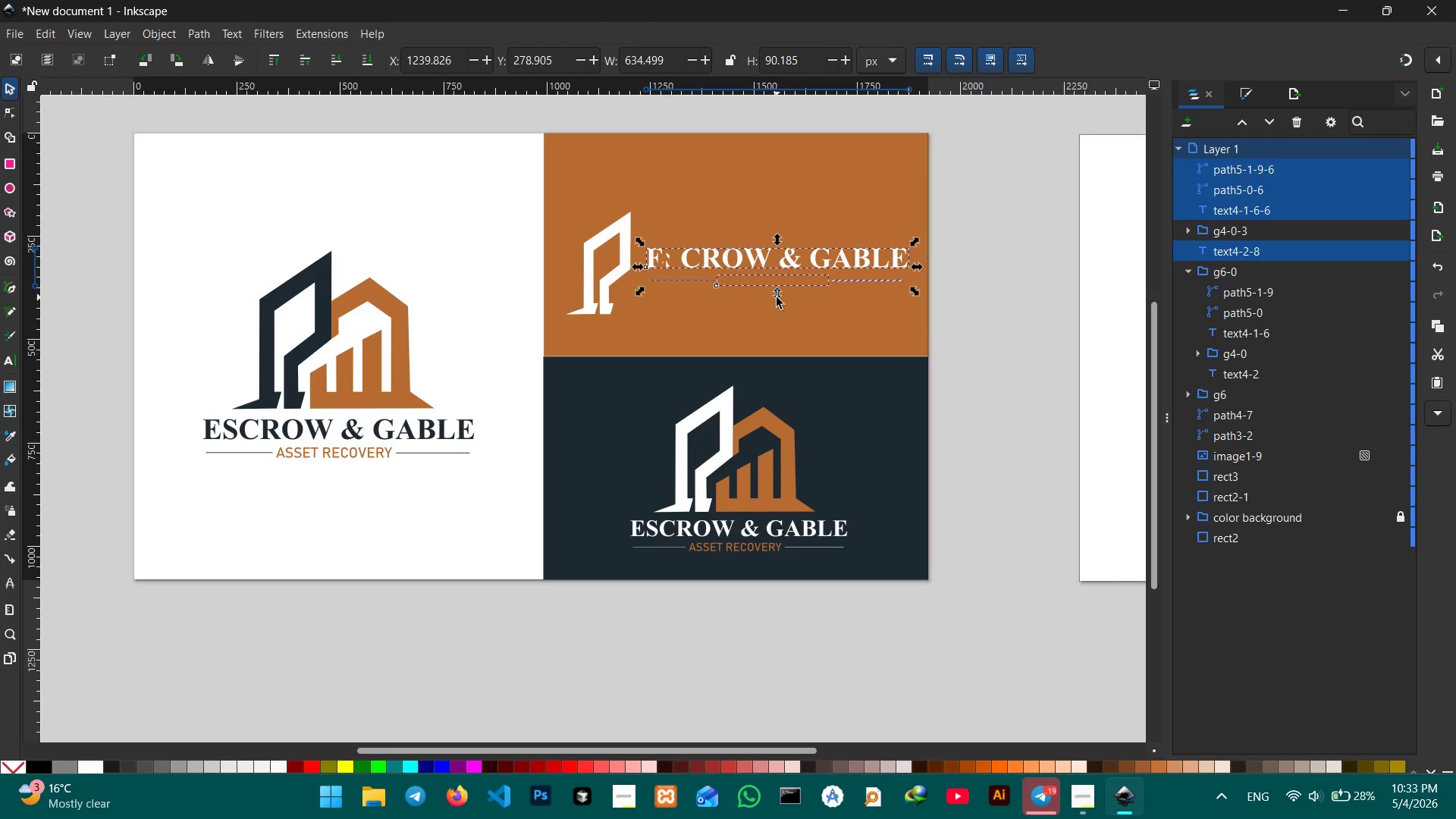 
hold_key(key=ControlLeft, duration=1.92)
left_click_drag(start_coordinate=[777, 297], to_coordinate=[778, 293])
 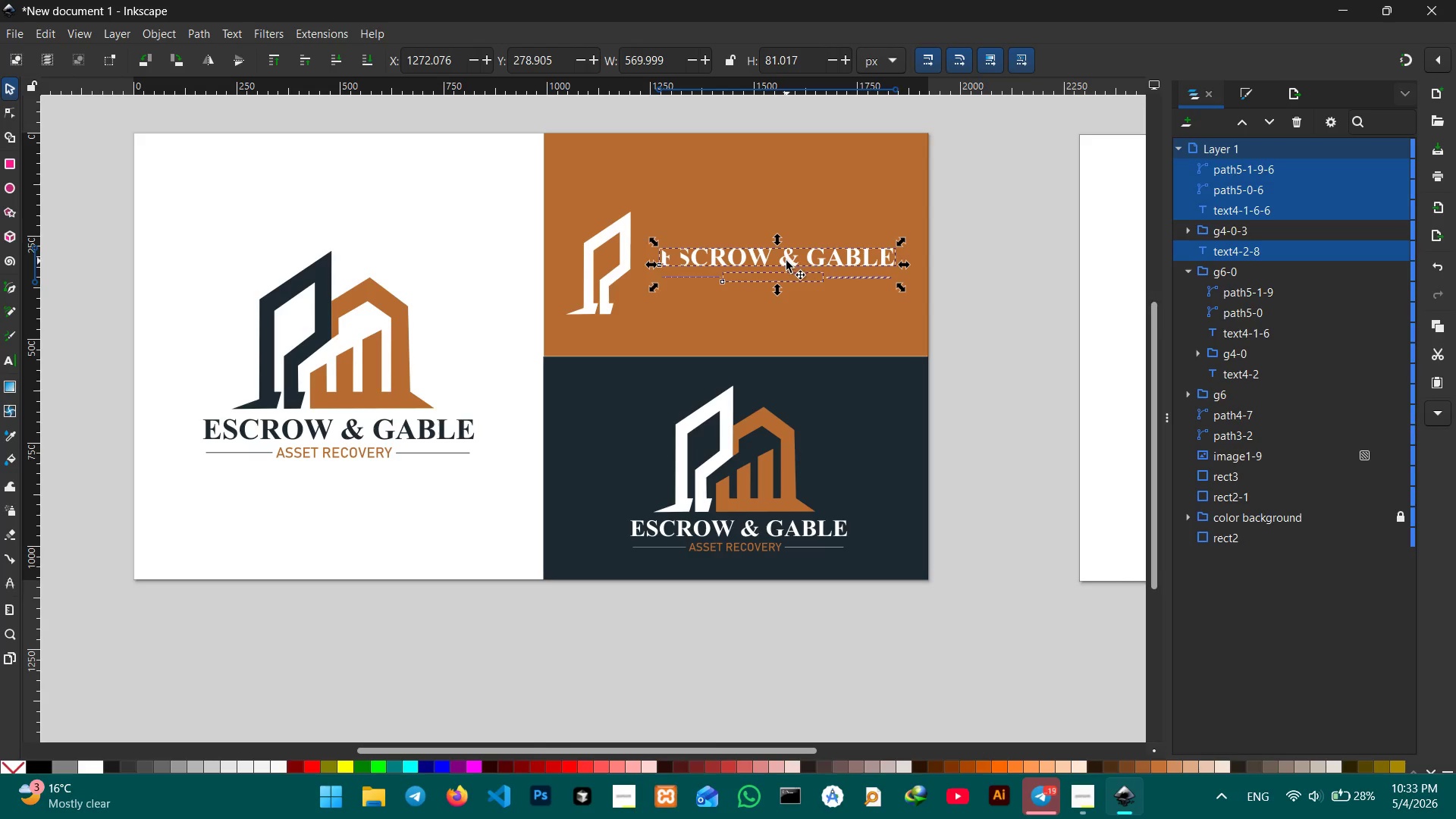 
left_click_drag(start_coordinate=[786, 261], to_coordinate=[805, 264])
 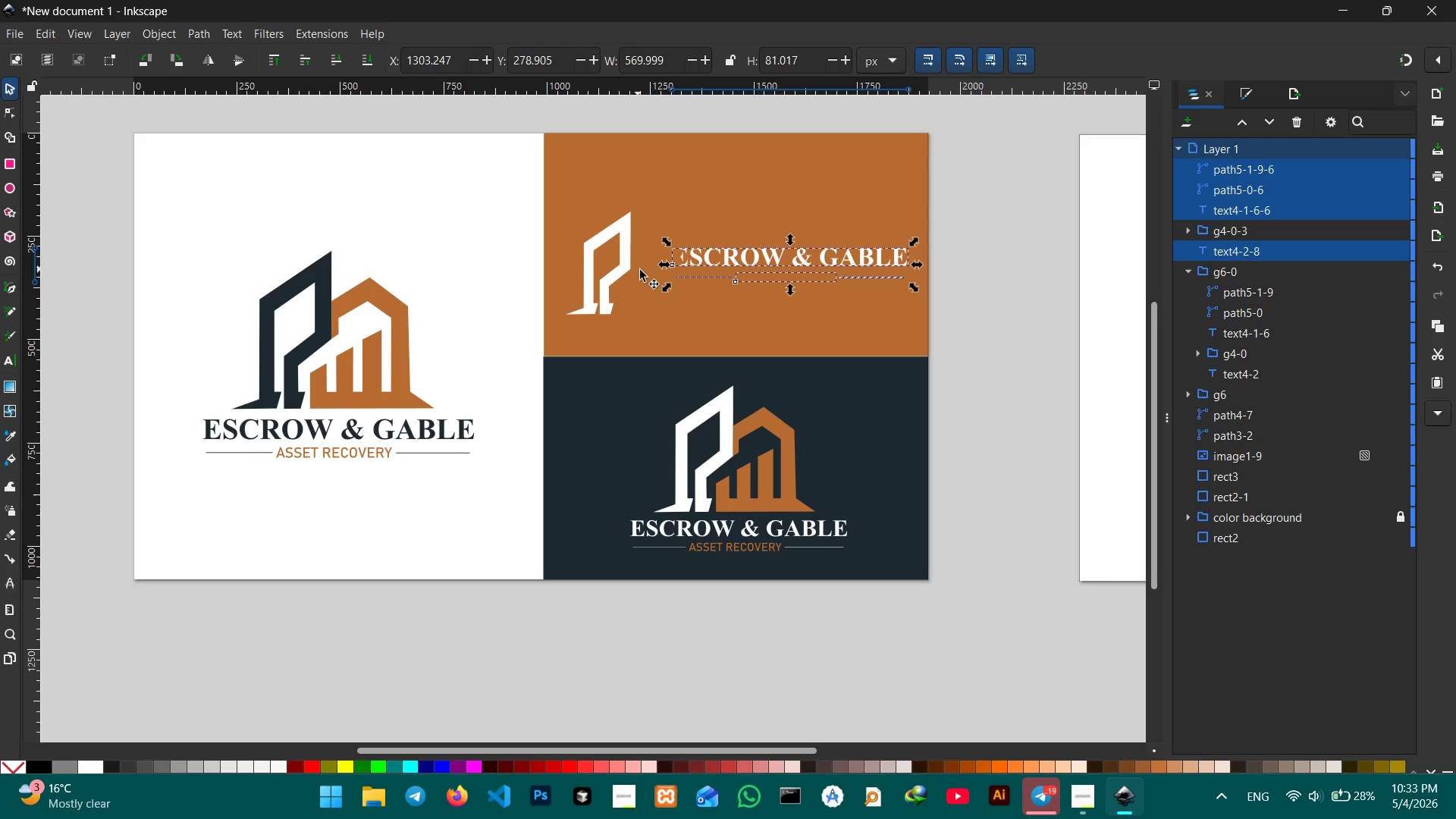 
left_click([642, 271])
 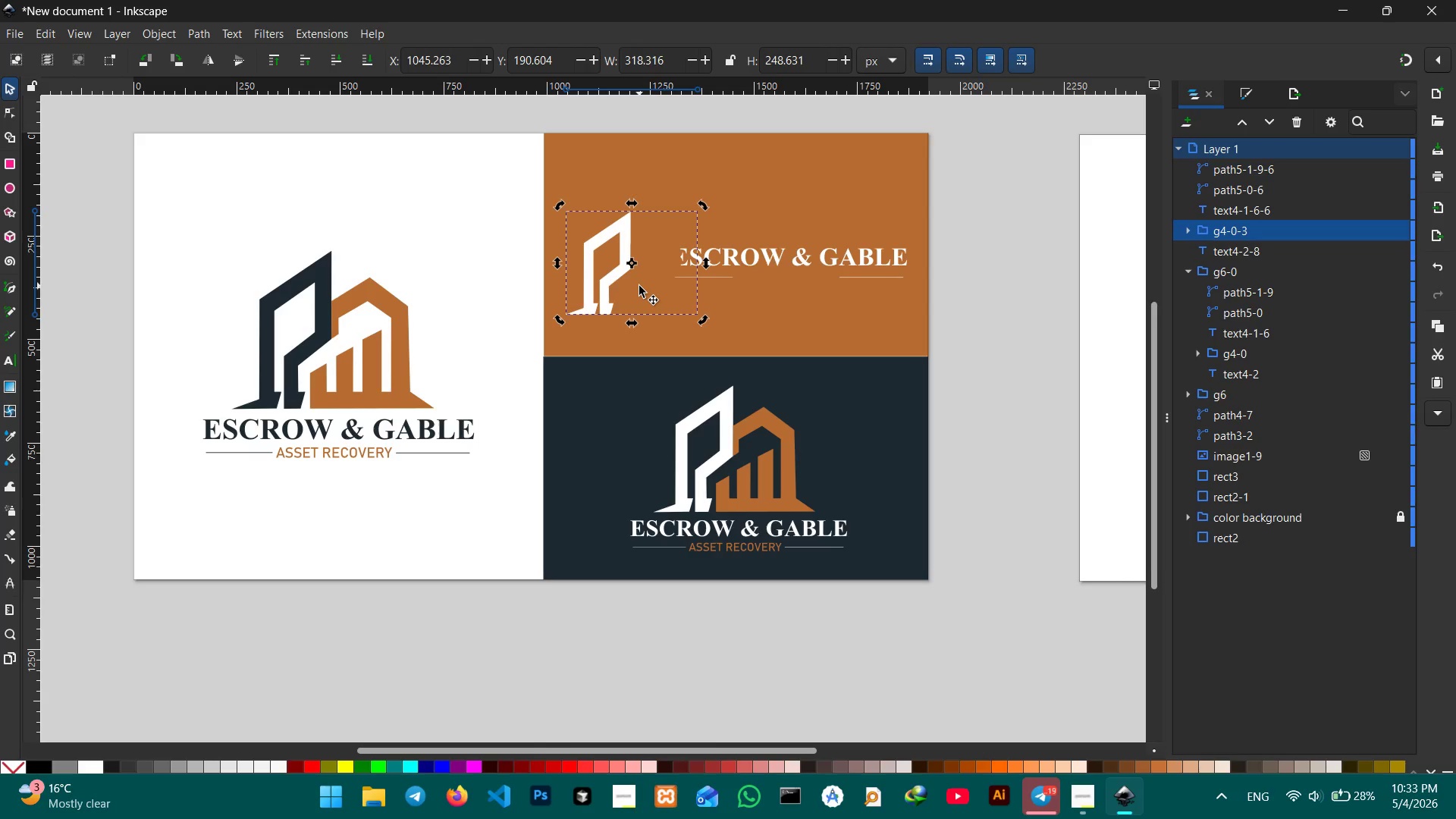 
triple_click([644, 288])
 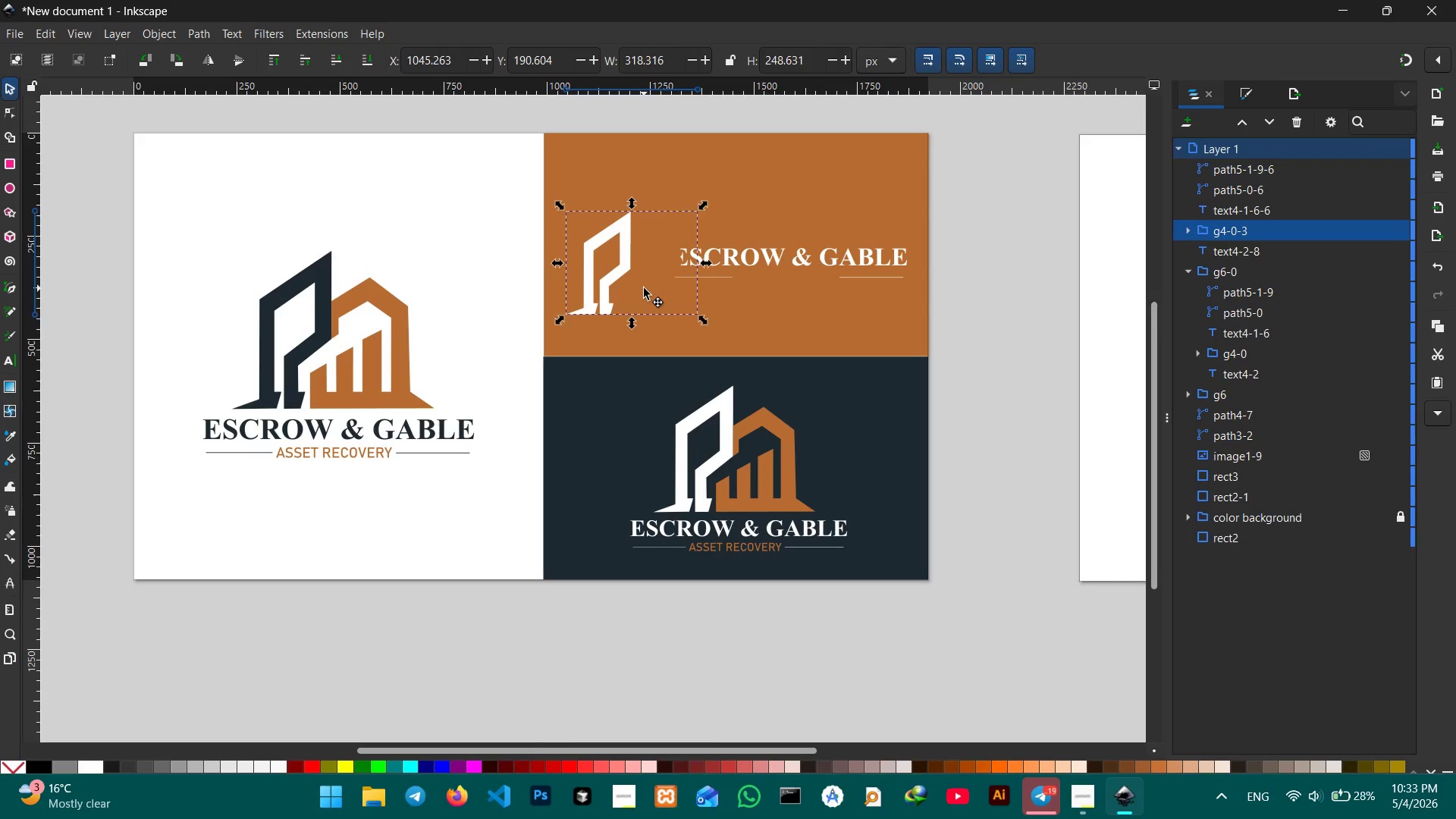 
triple_click([644, 288])
 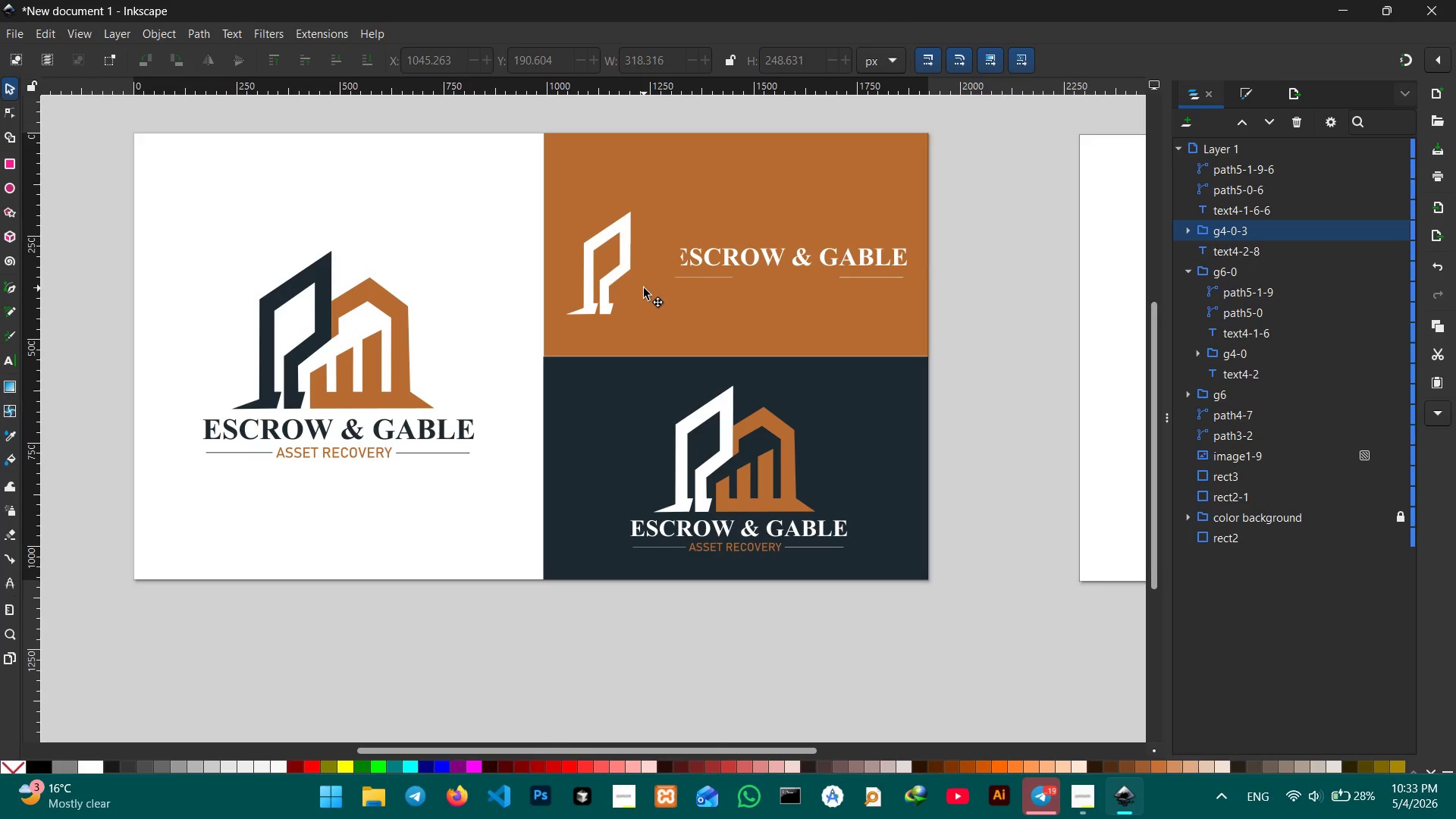 
triple_click([644, 288])
 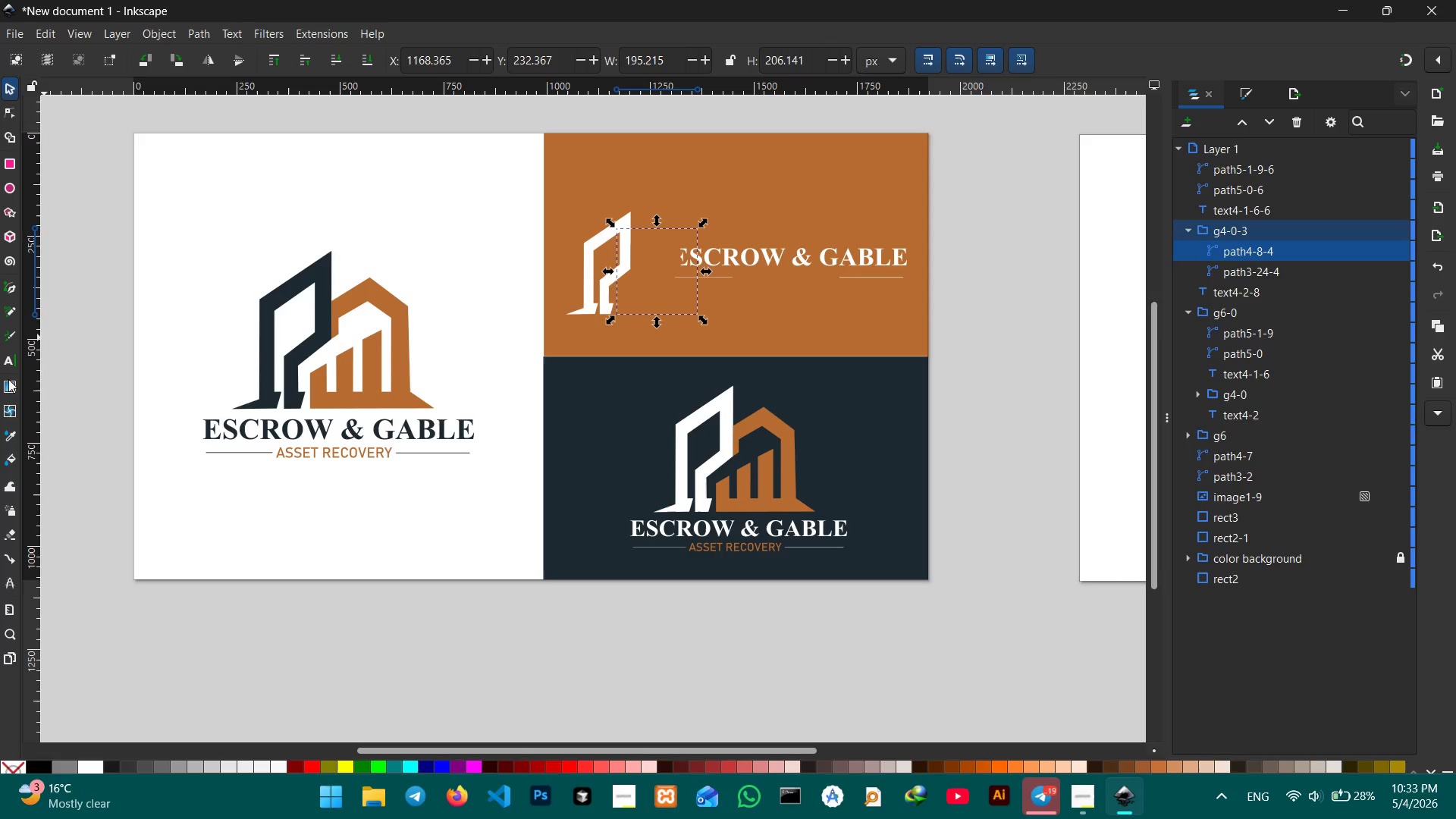 
left_click([12, 436])
 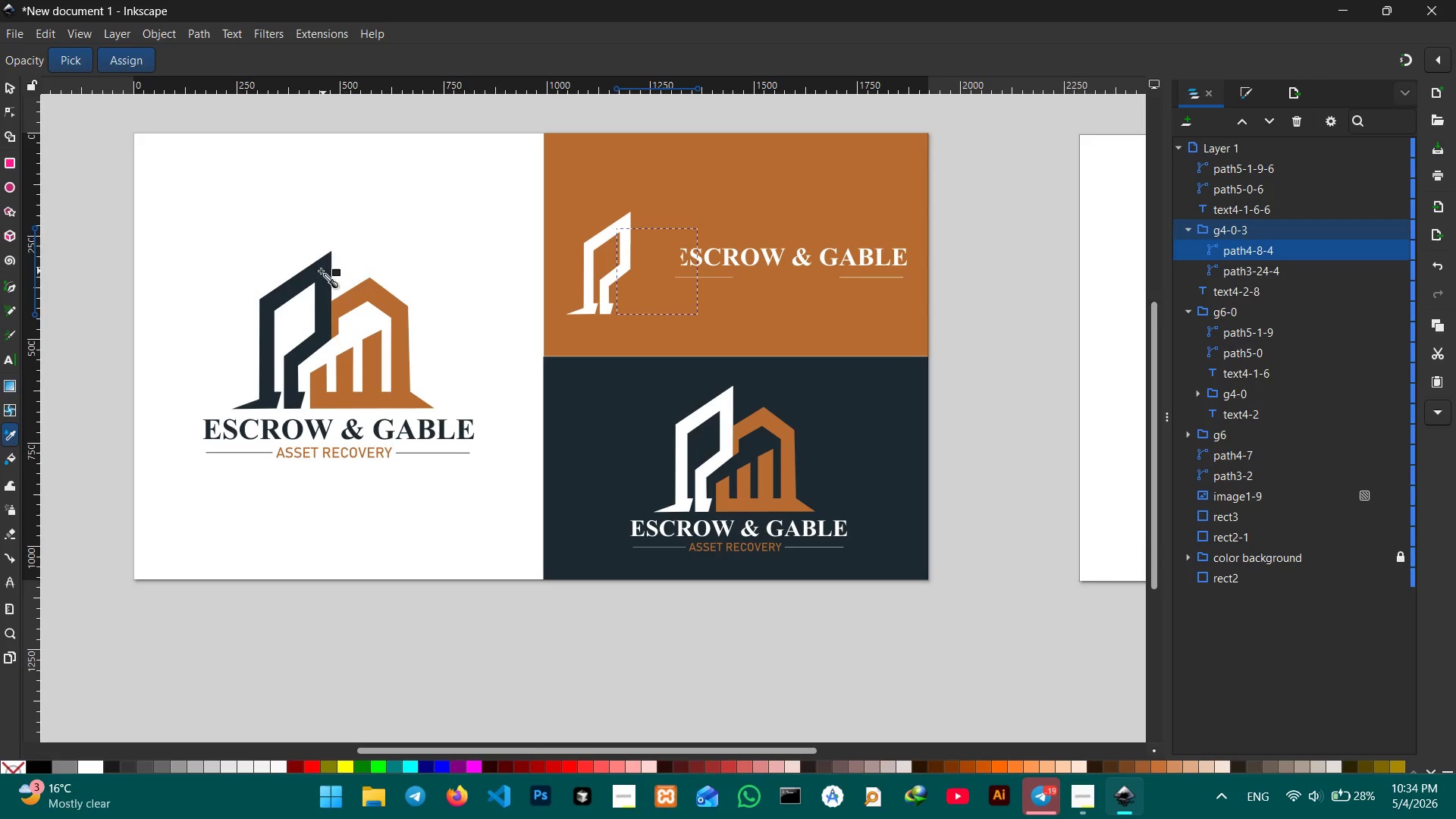 
left_click([318, 271])
 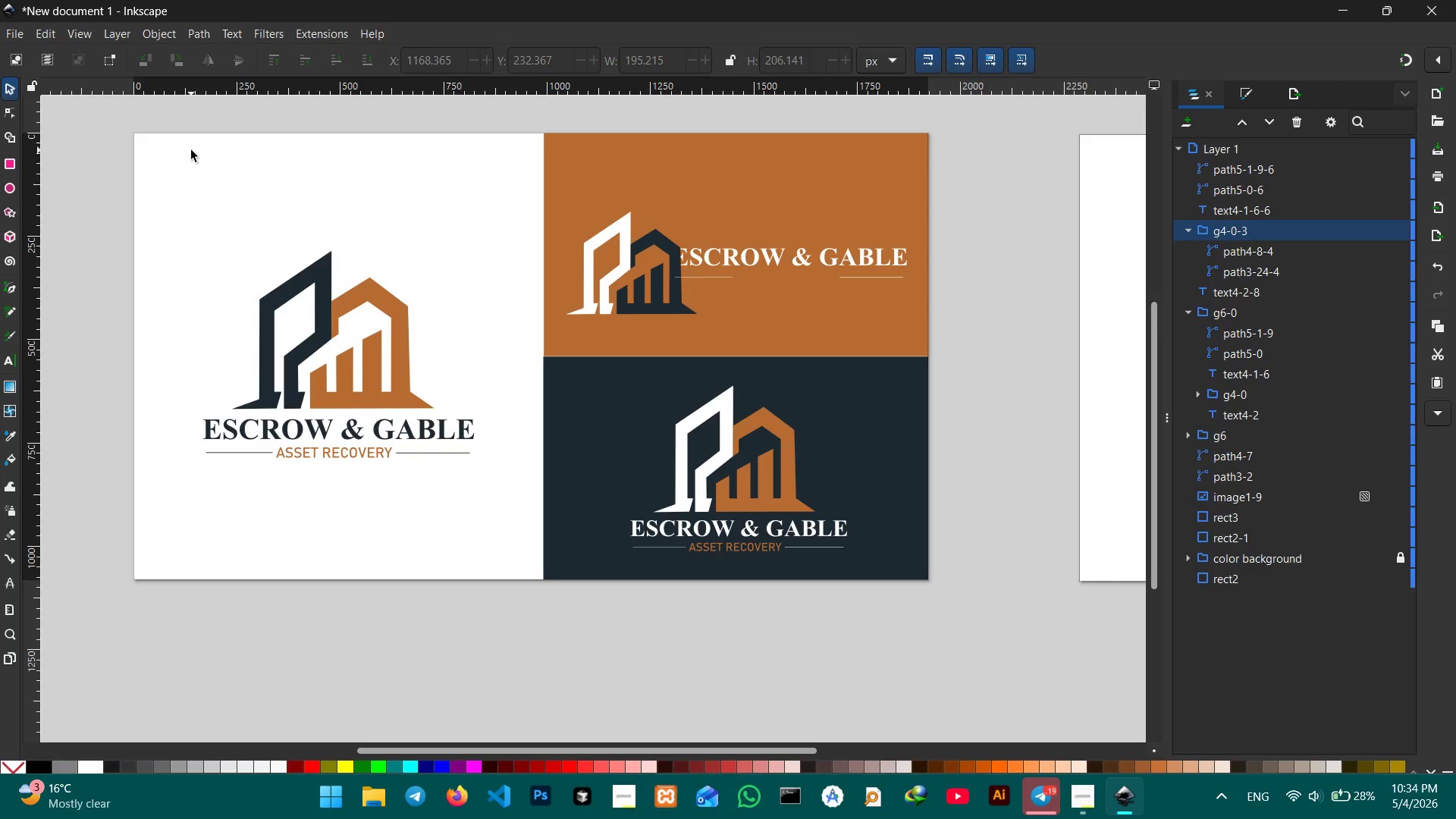 
wait(6.98)
 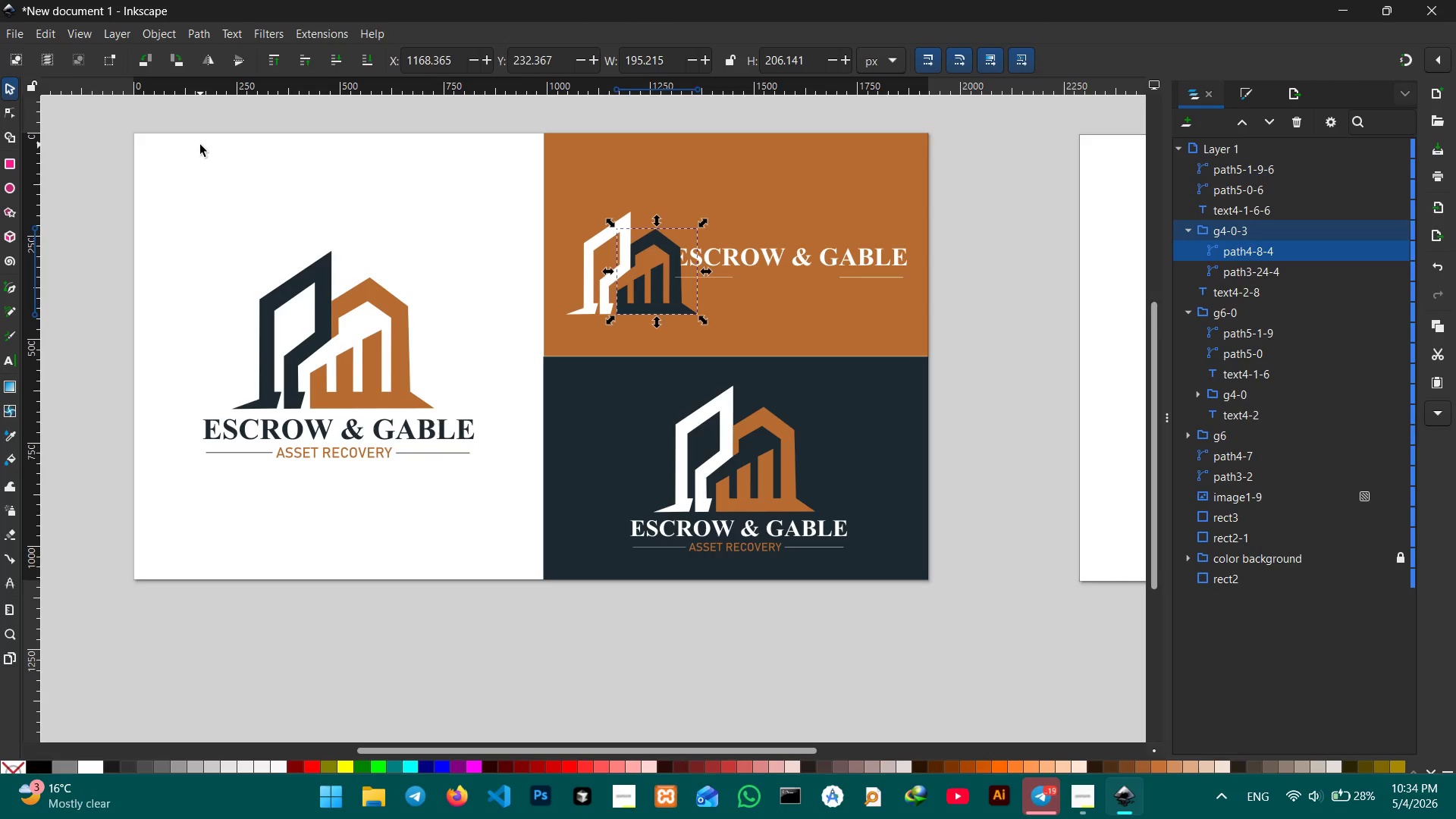 
left_click([620, 259])
 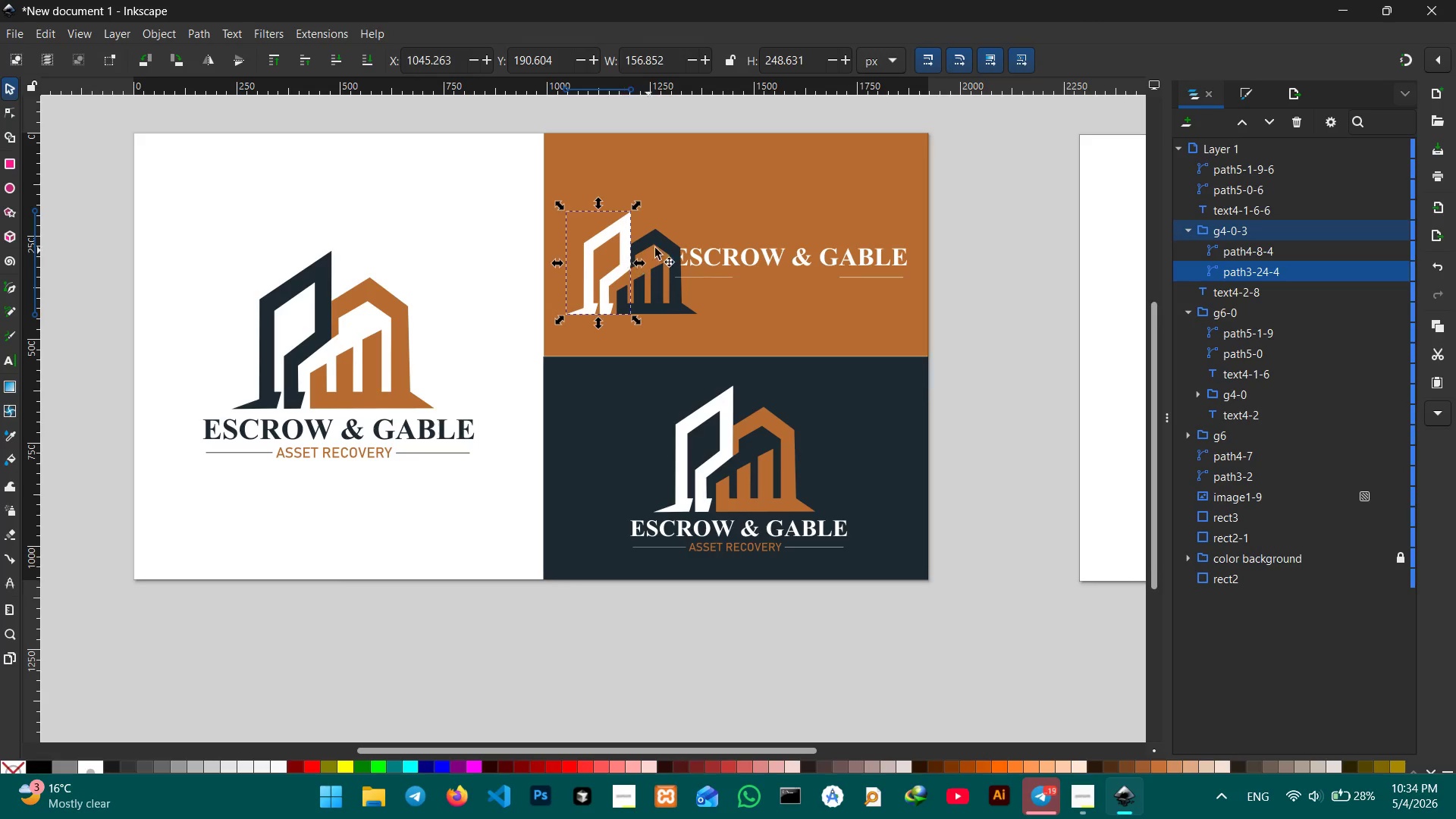 
hold_key(key=ControlLeft, duration=0.7)
left_click([658, 244])
 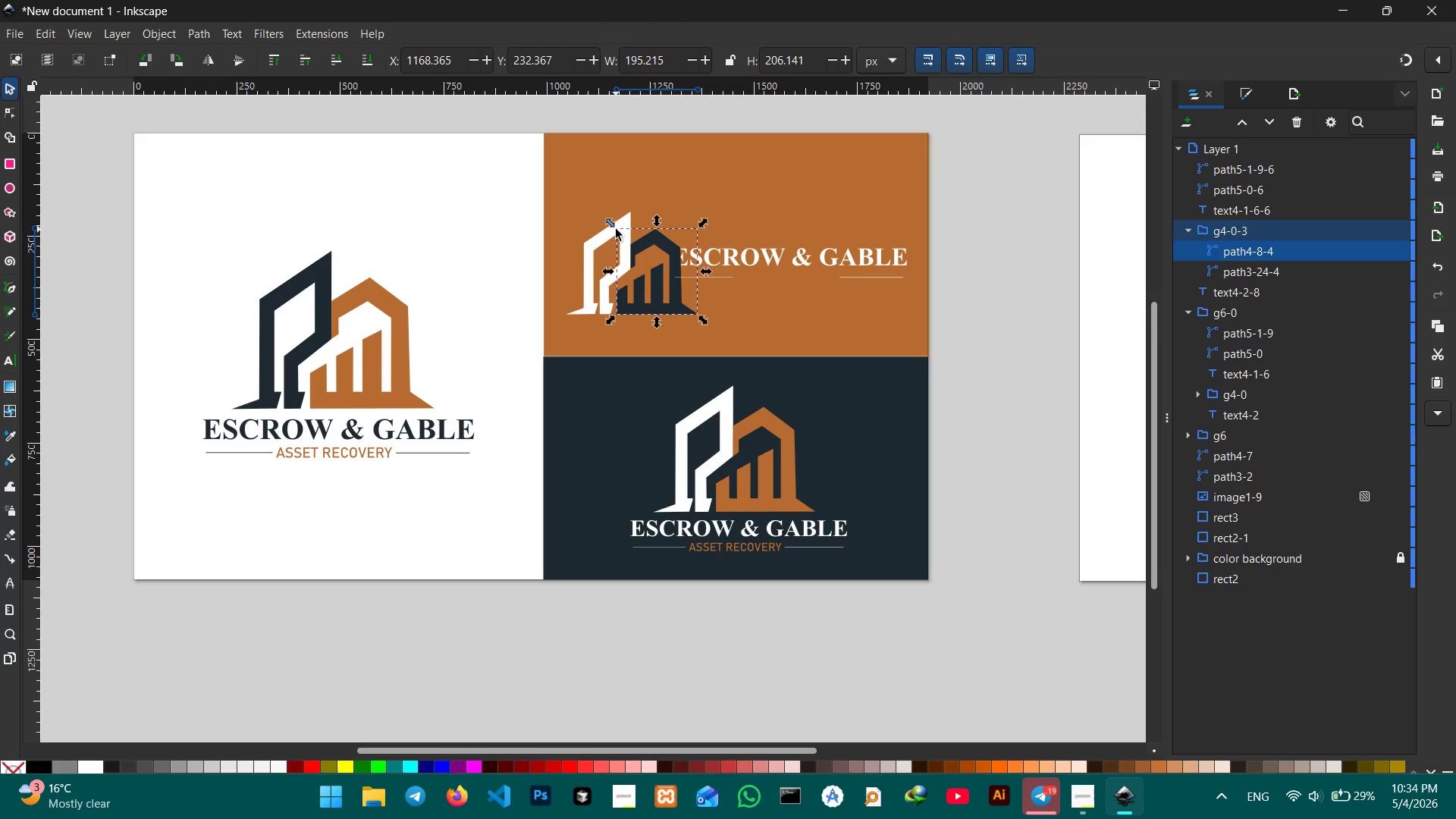 
hold_key(key=ShiftLeft, duration=0.75)
left_click([600, 237])
 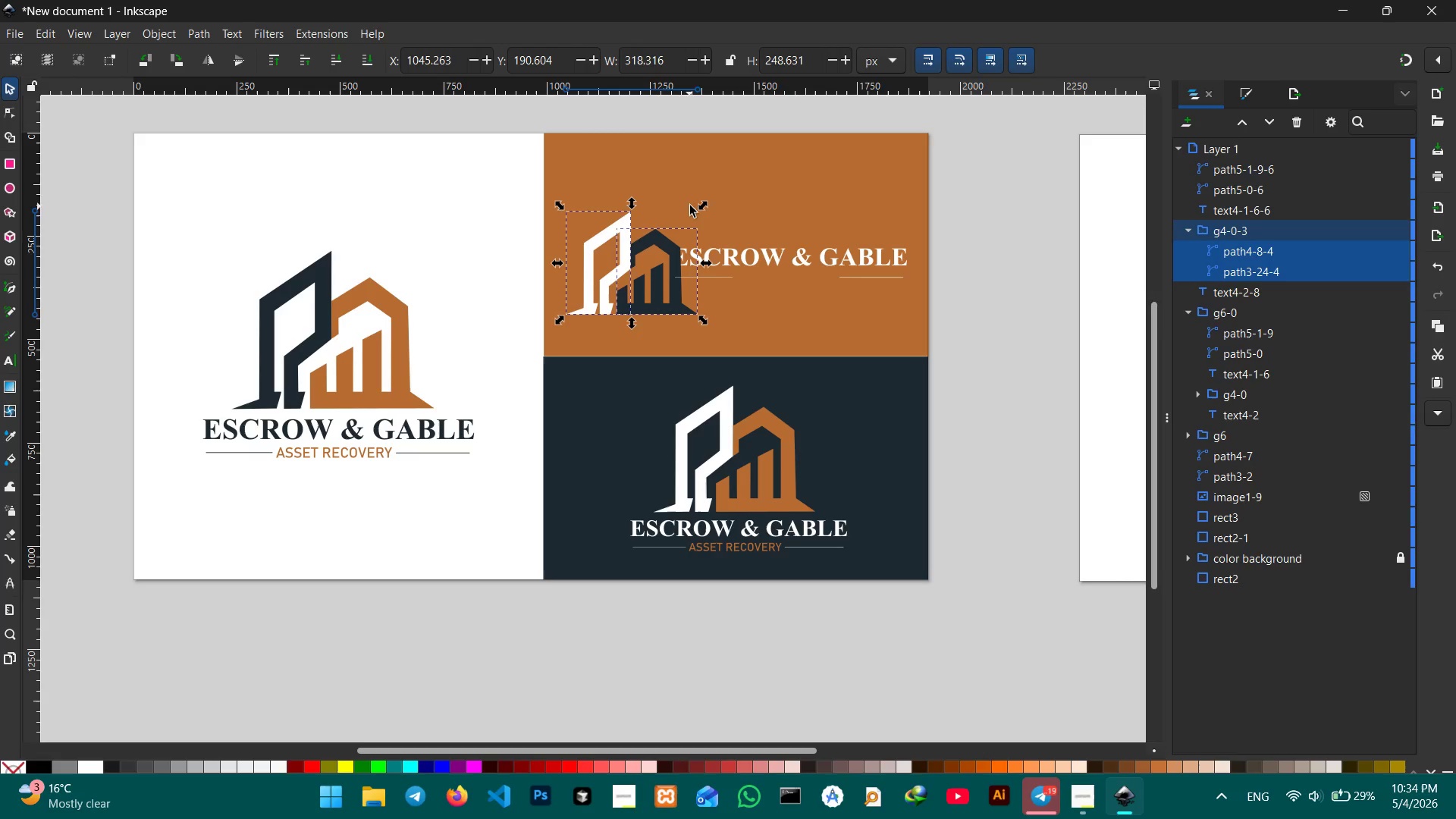 
hold_key(key=ControlLeft, duration=1.67)
left_click_drag(start_coordinate=[706, 202], to_coordinate=[683, 223])
 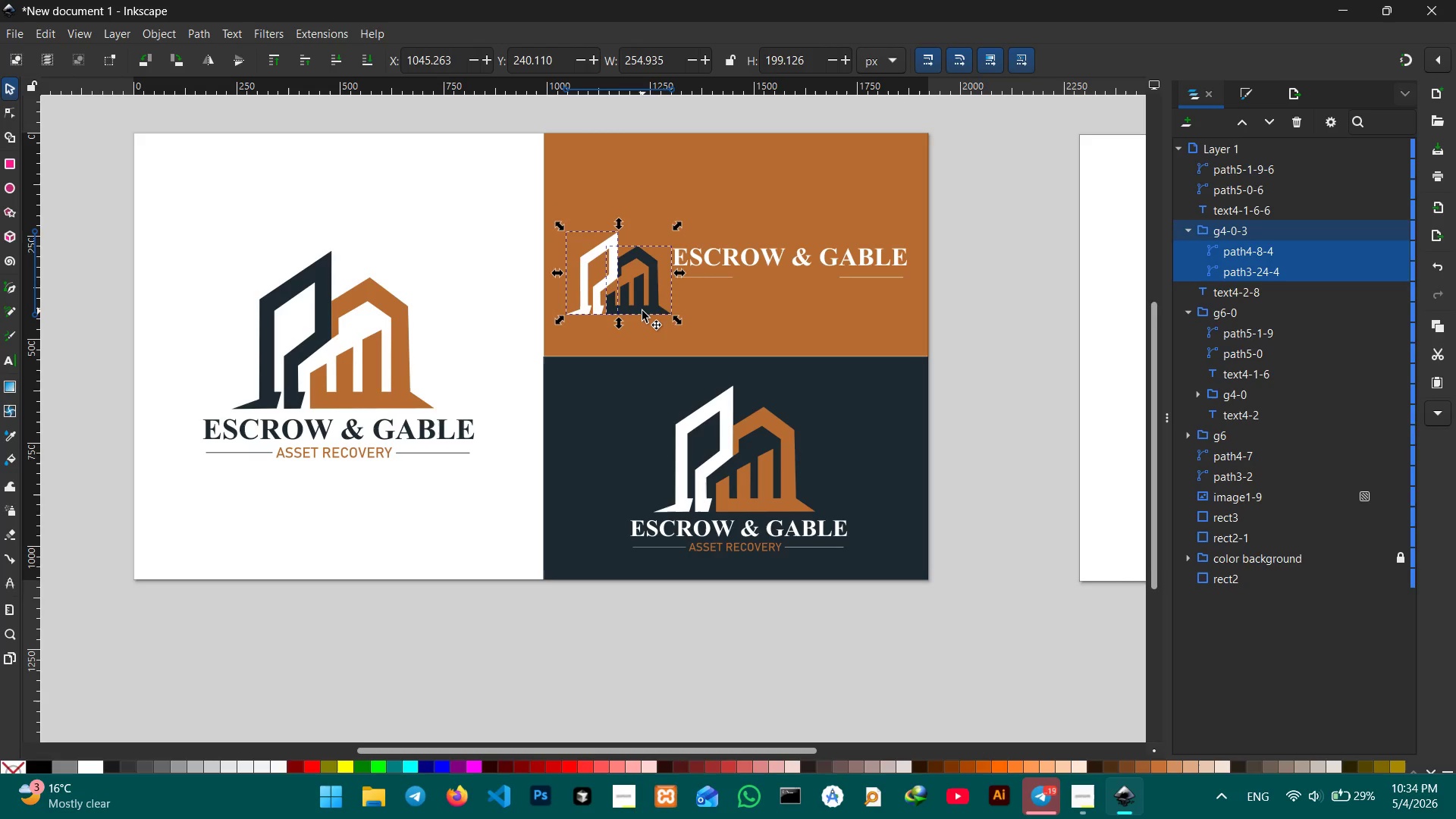 
left_click_drag(start_coordinate=[642, 311], to_coordinate=[644, 287])
 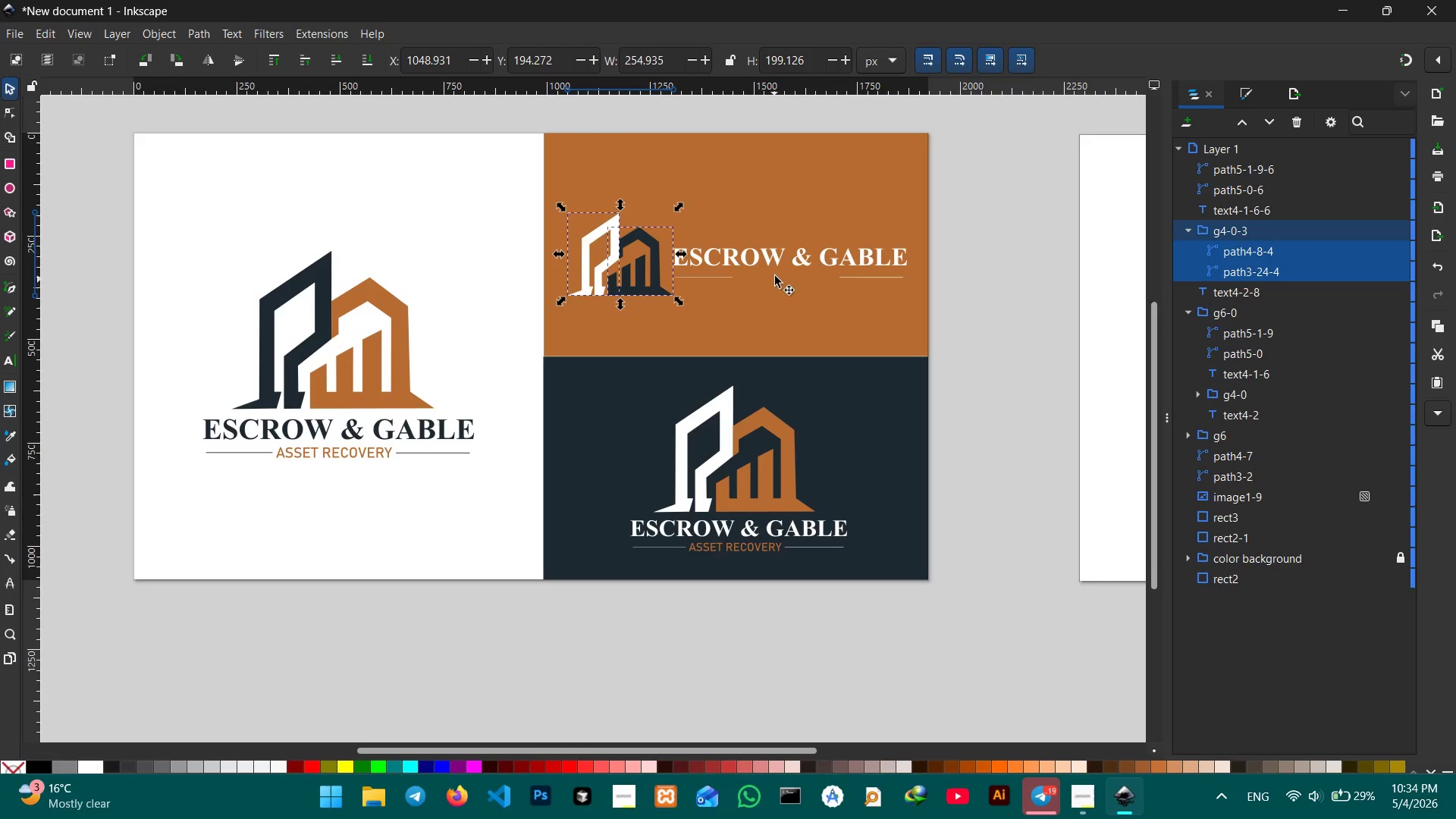 
left_click([775, 276])
 